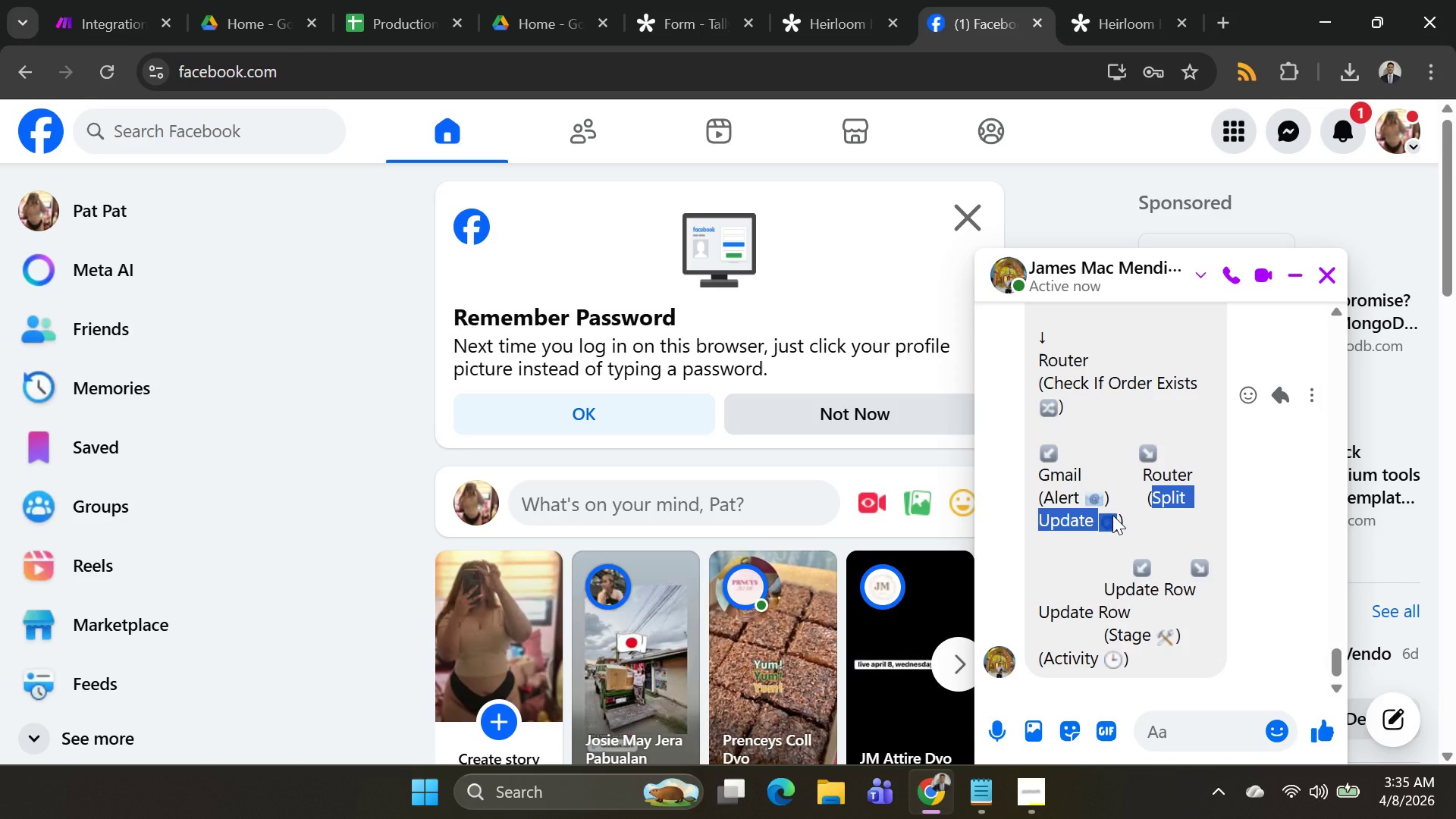 
key(Control+C)
 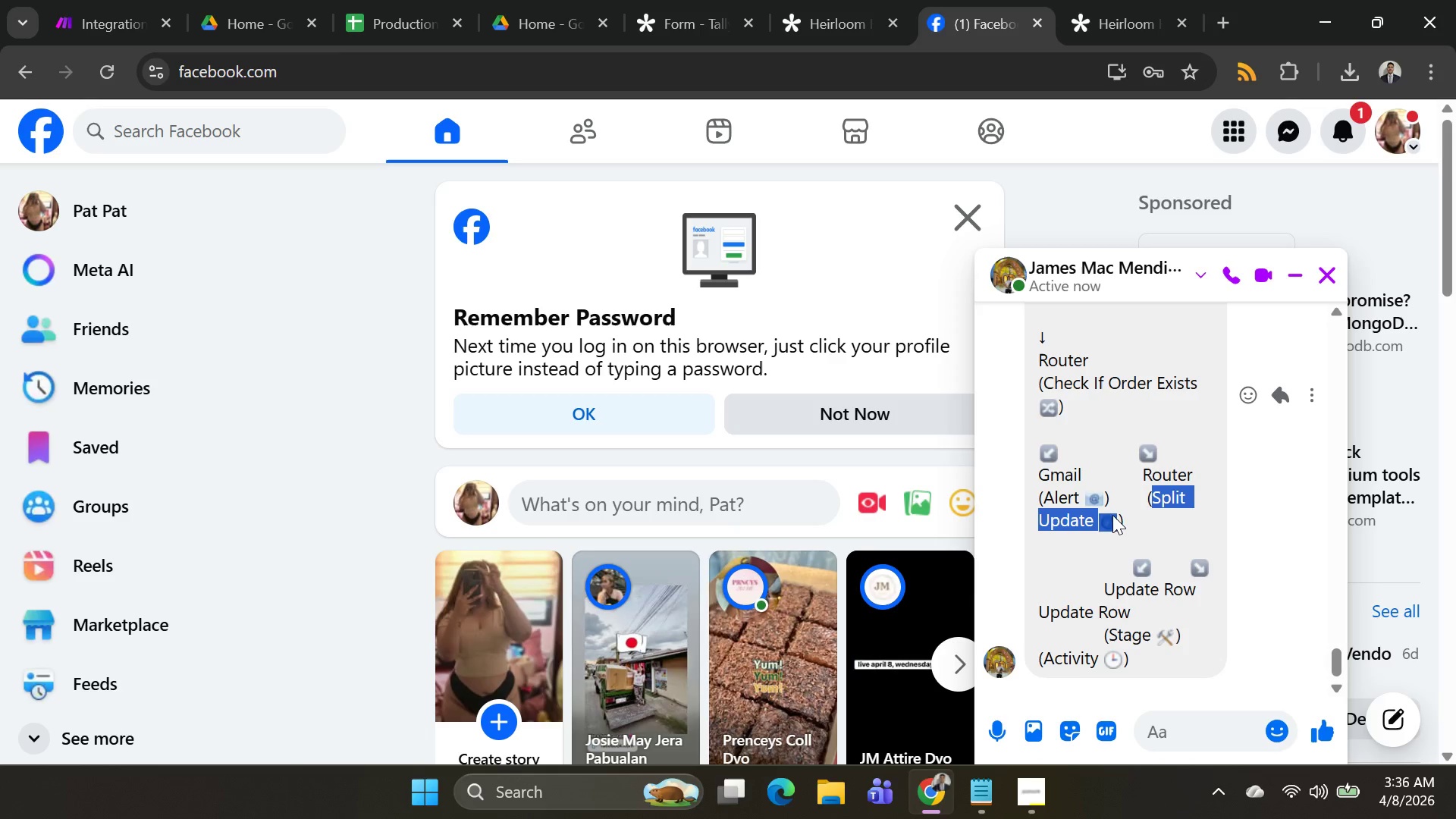 
key(Control+C)
 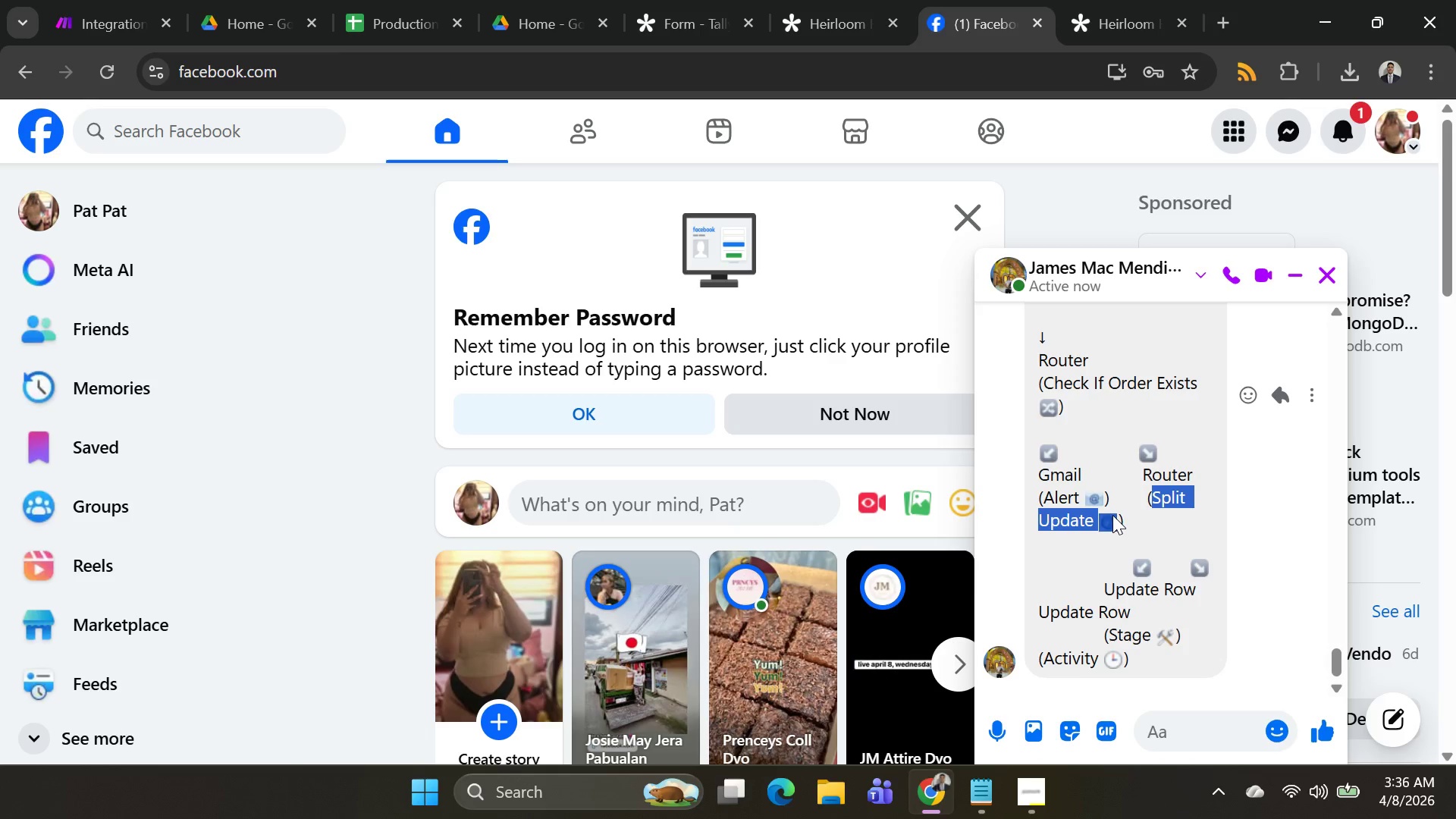 
key(Control+C)
 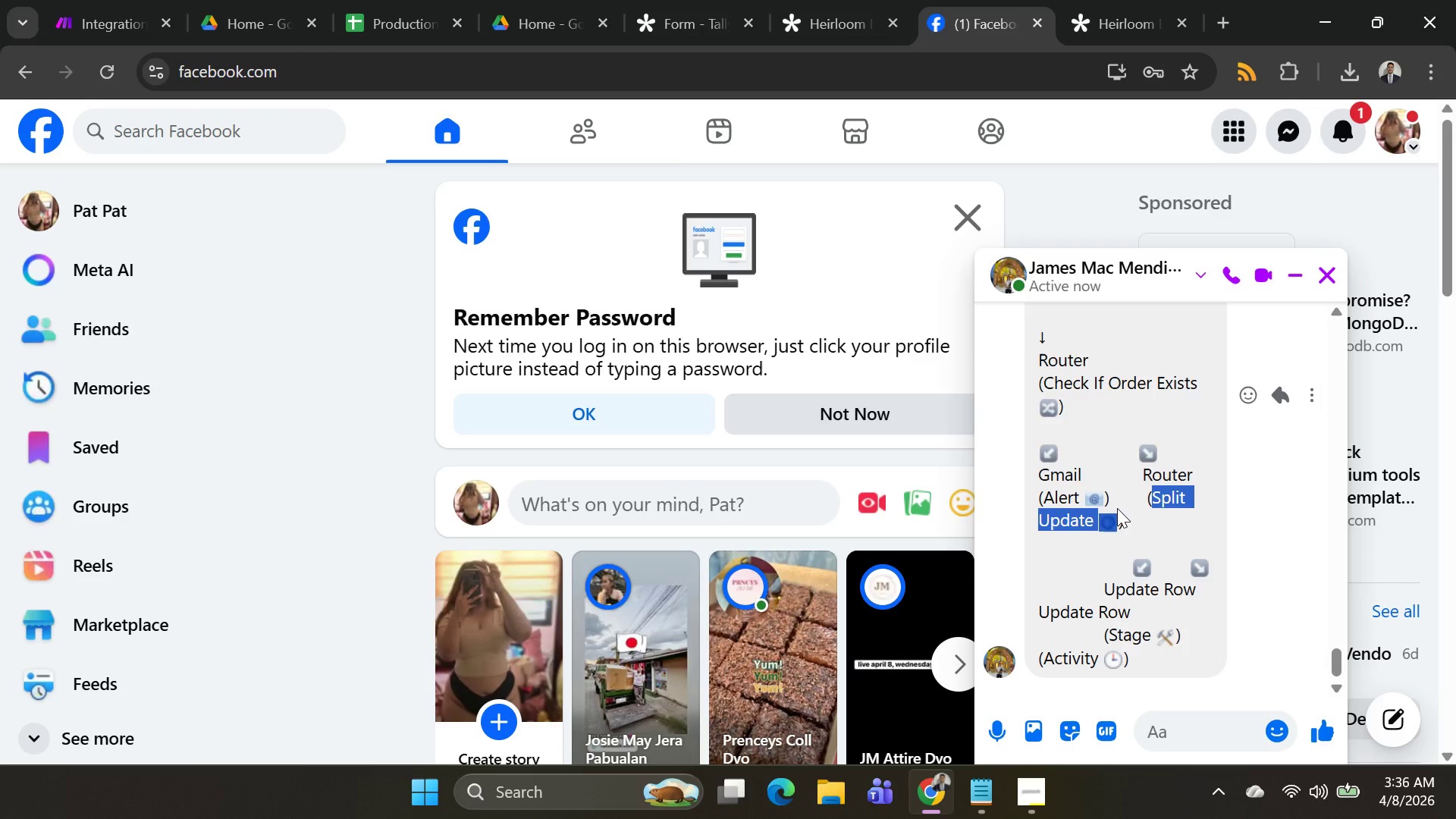 
key(Alt+AltLeft)
 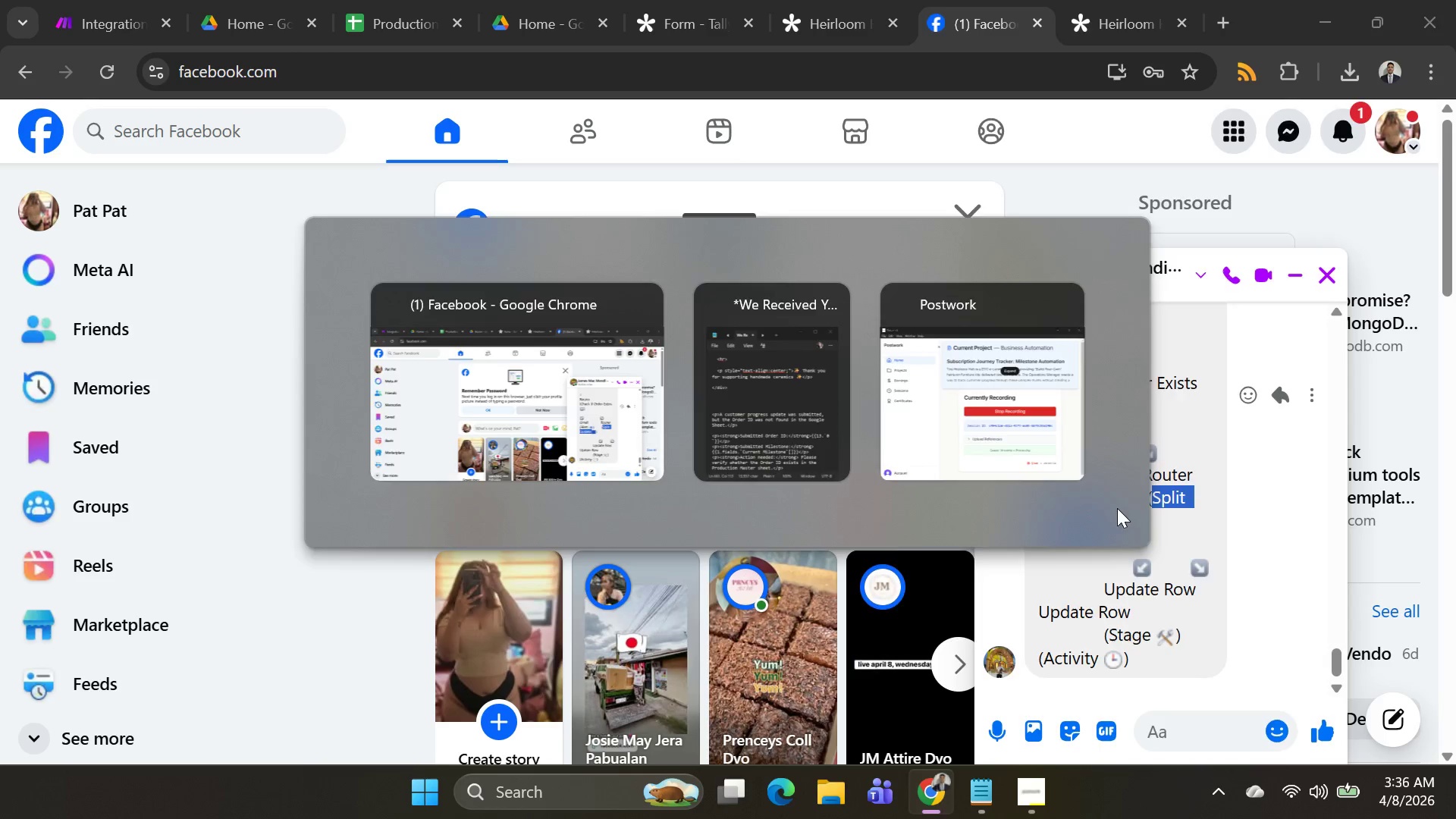 
key(Alt+Tab)
 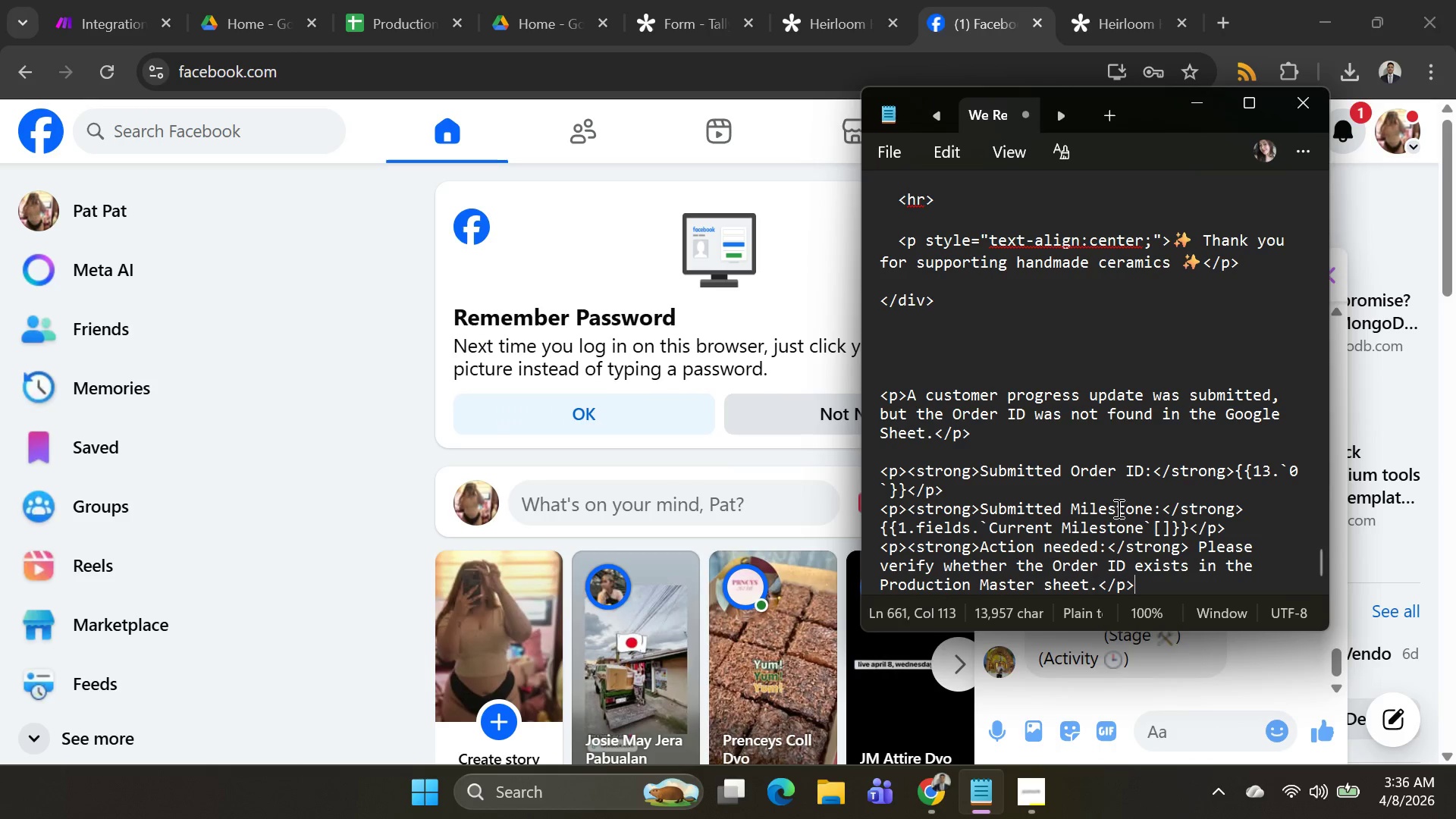 
key(Alt+AltLeft)
 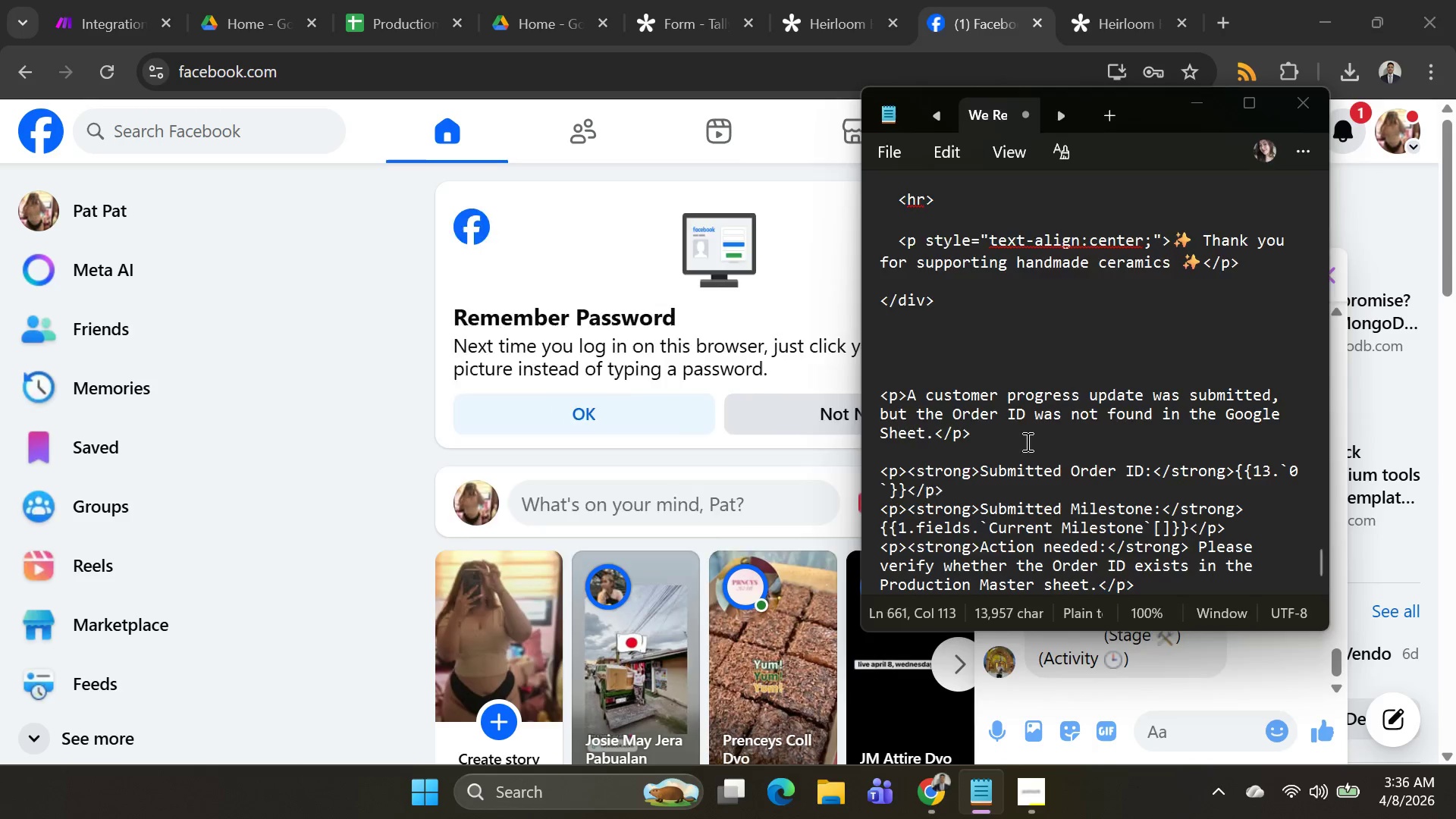 
key(Alt+Tab)
 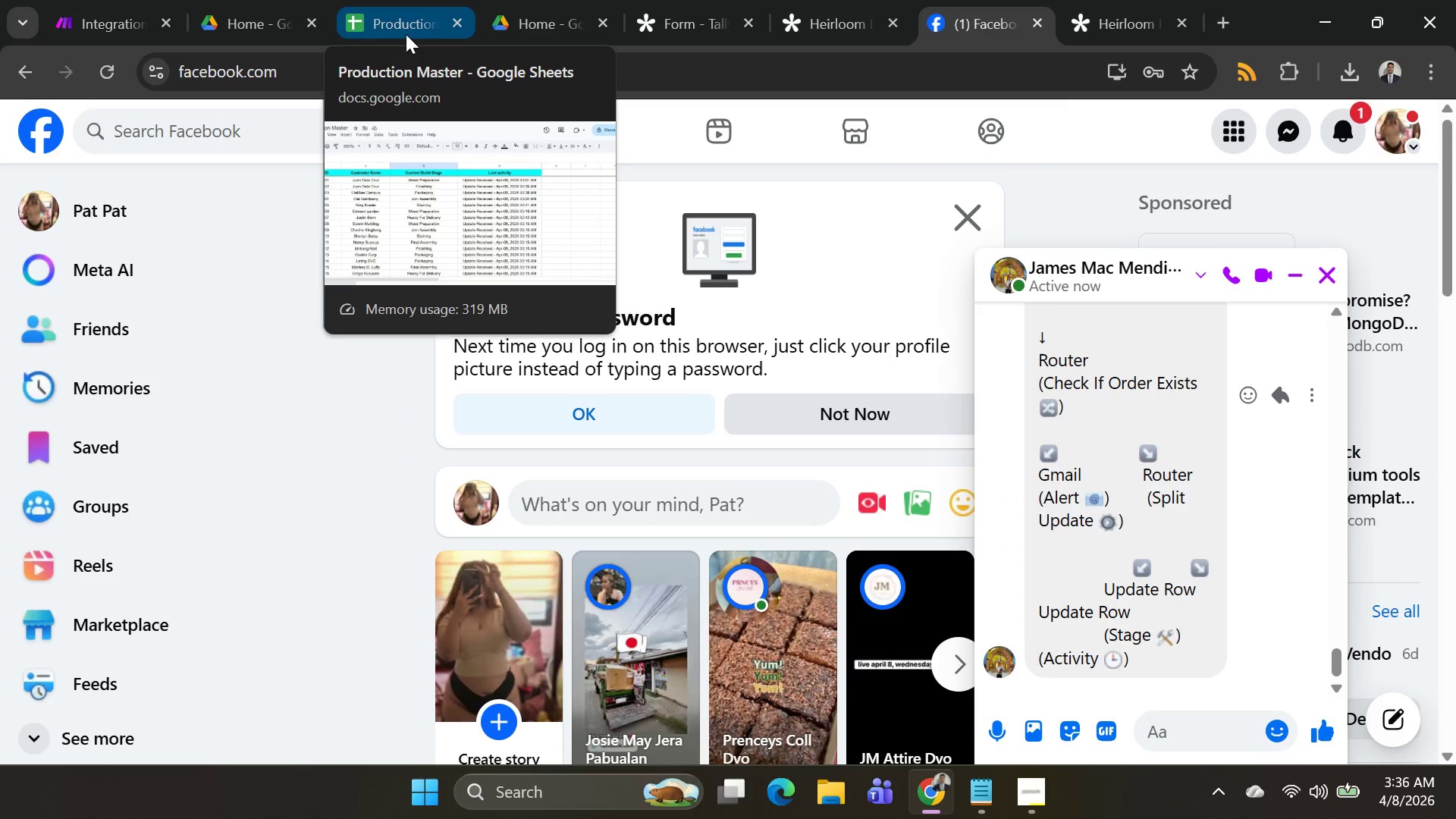 
key(Alt+AltLeft)
 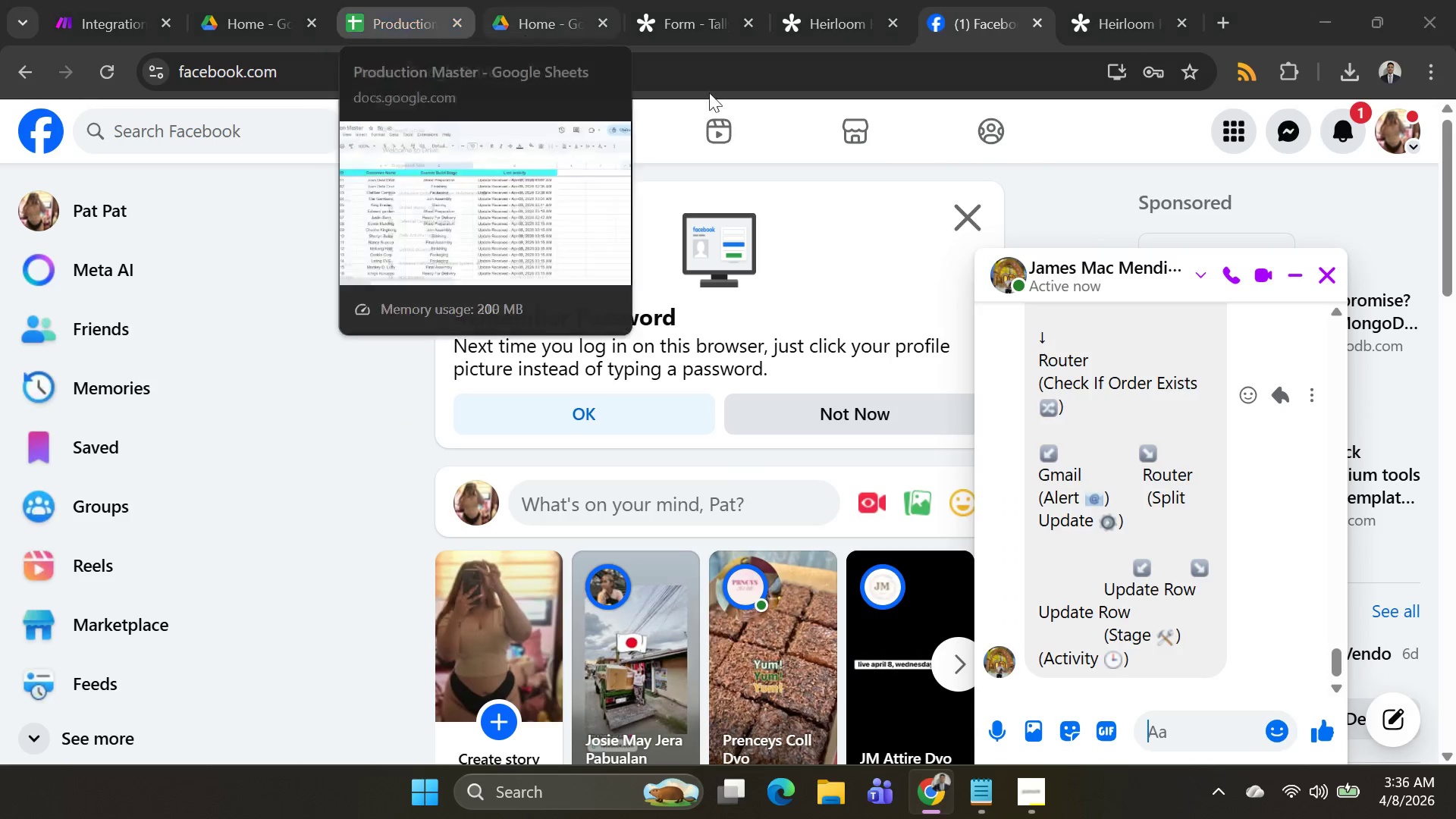 
key(Alt+Tab)
 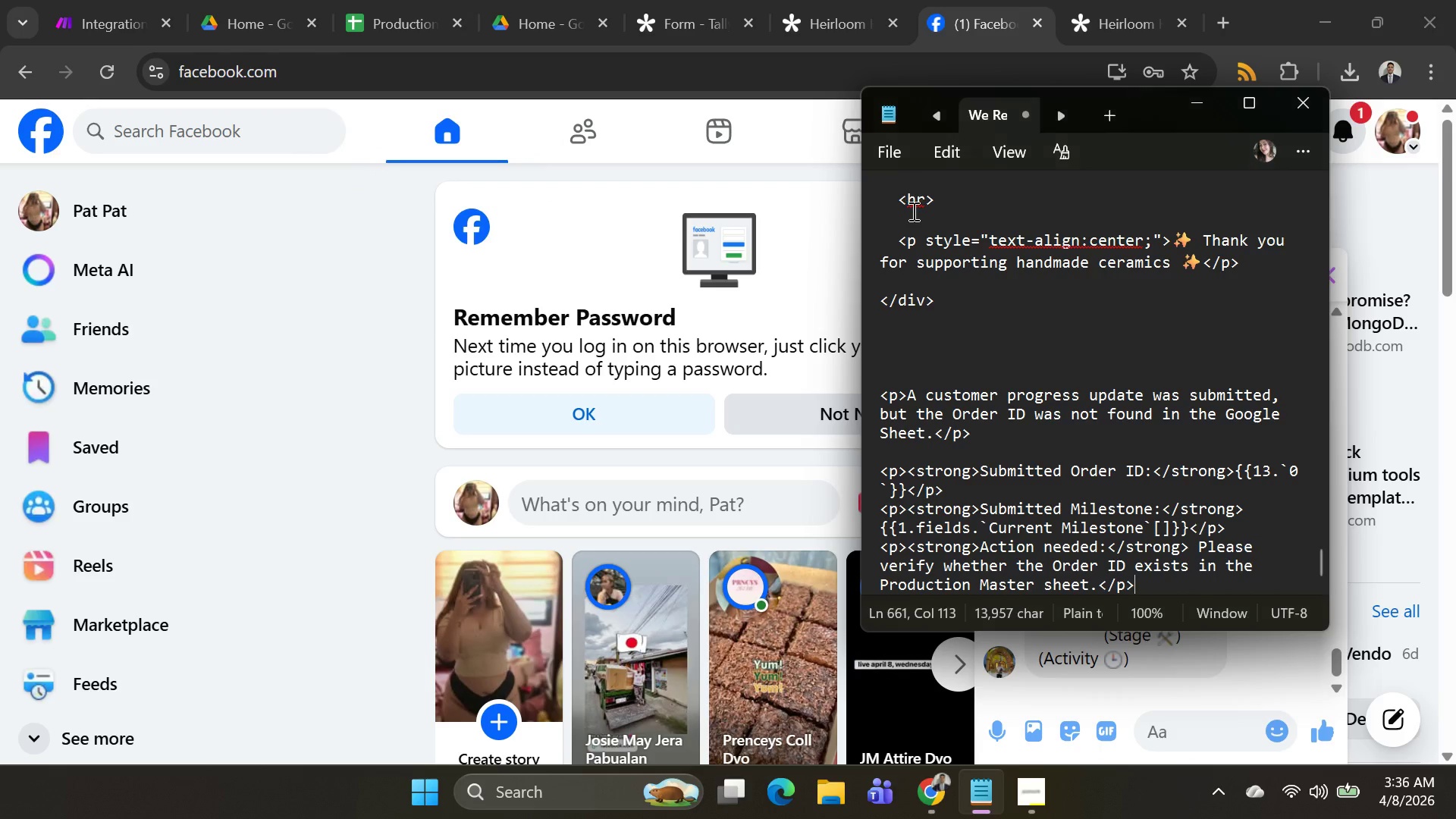 
key(Alt+AltLeft)
 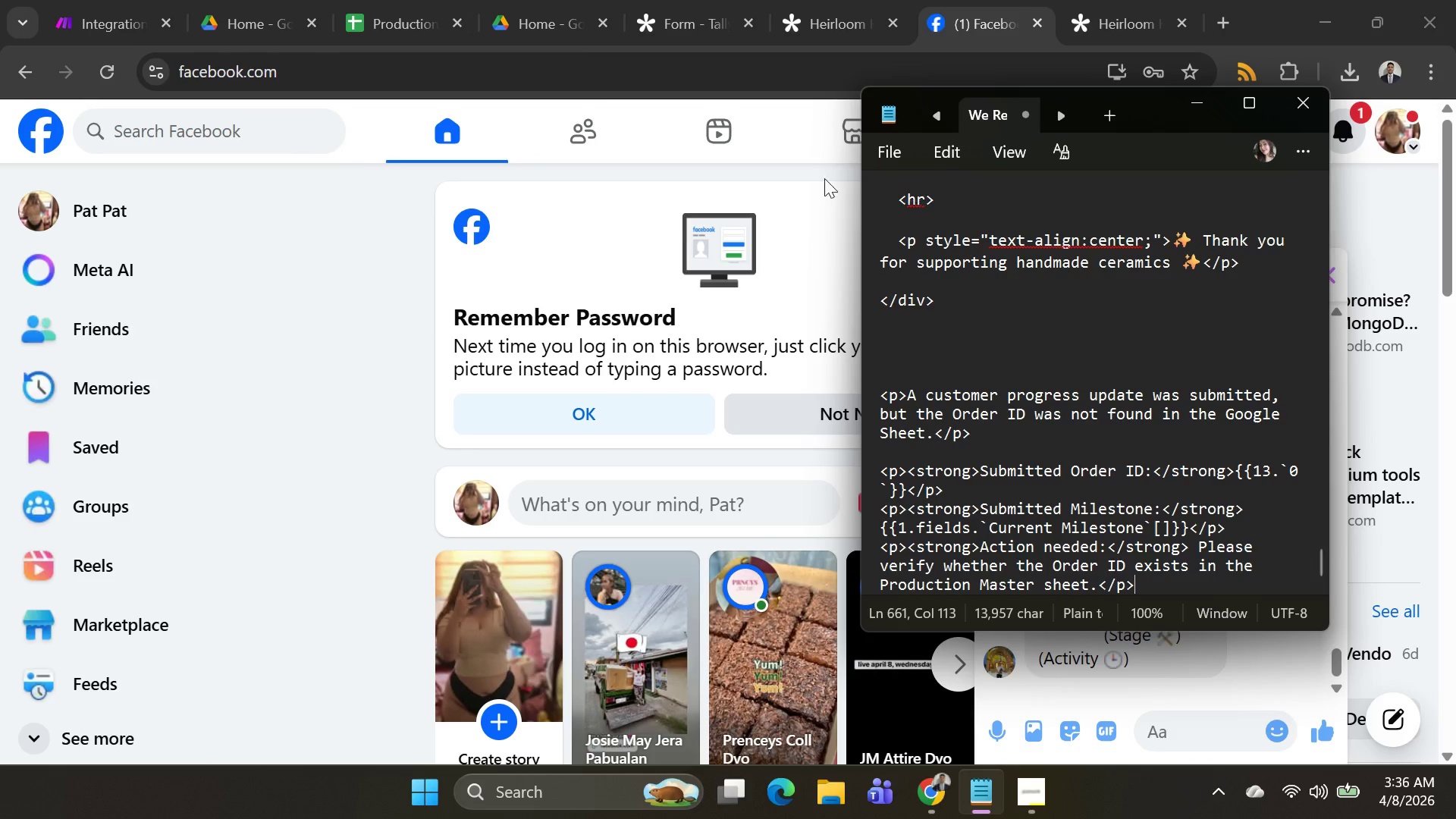 
key(Alt+Tab)
 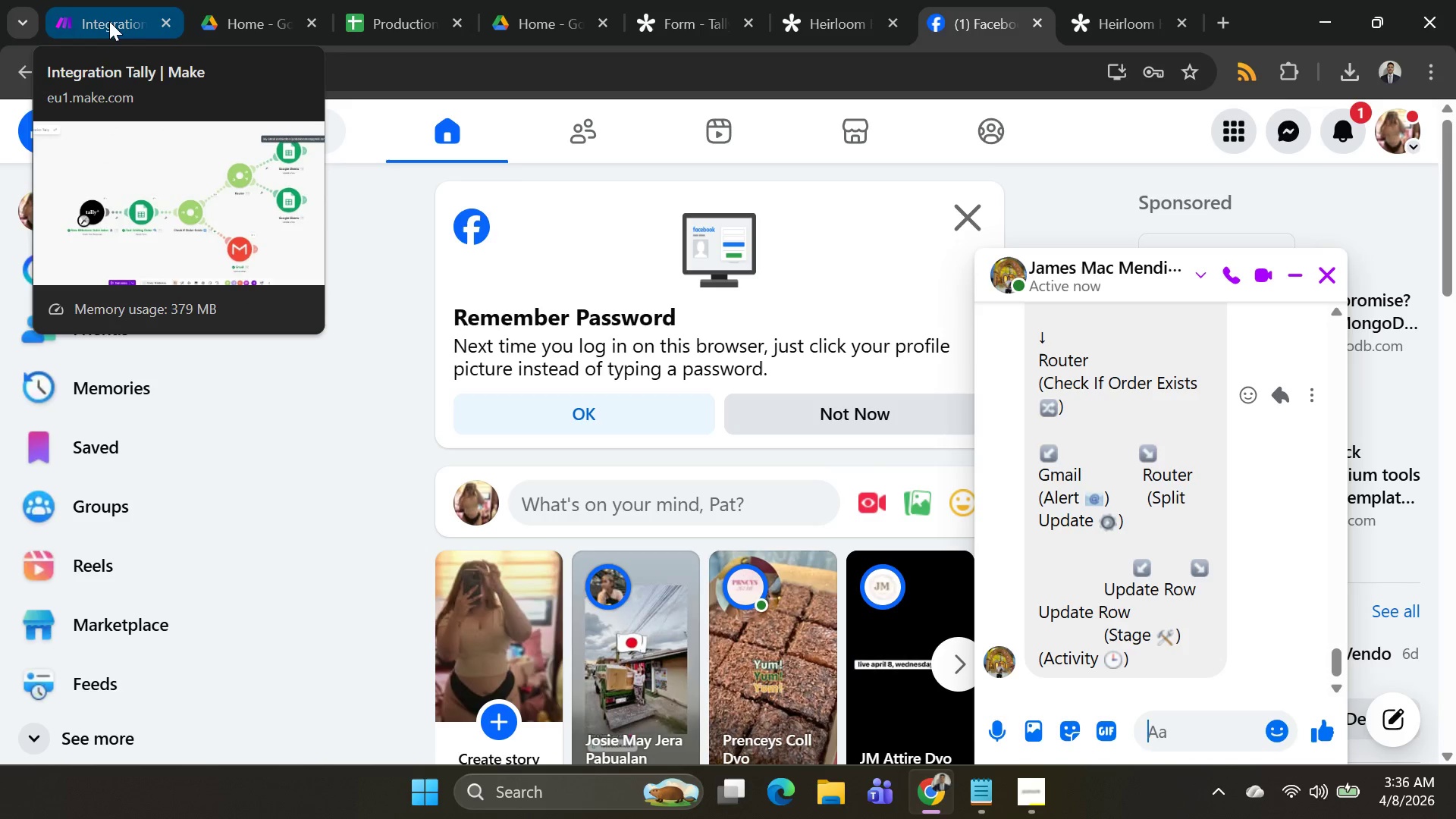 
wait(6.24)
 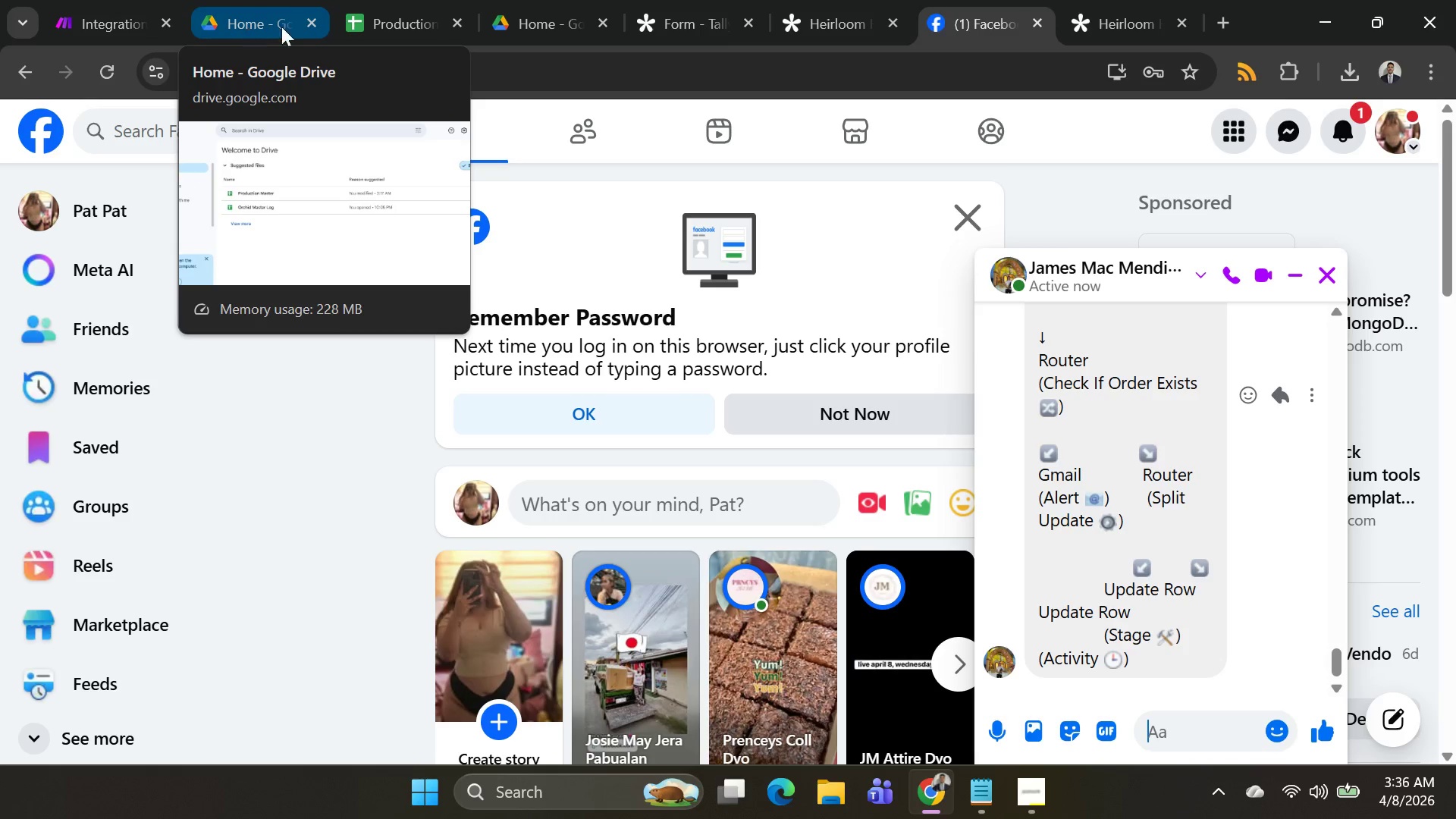 
left_click([109, 21])
 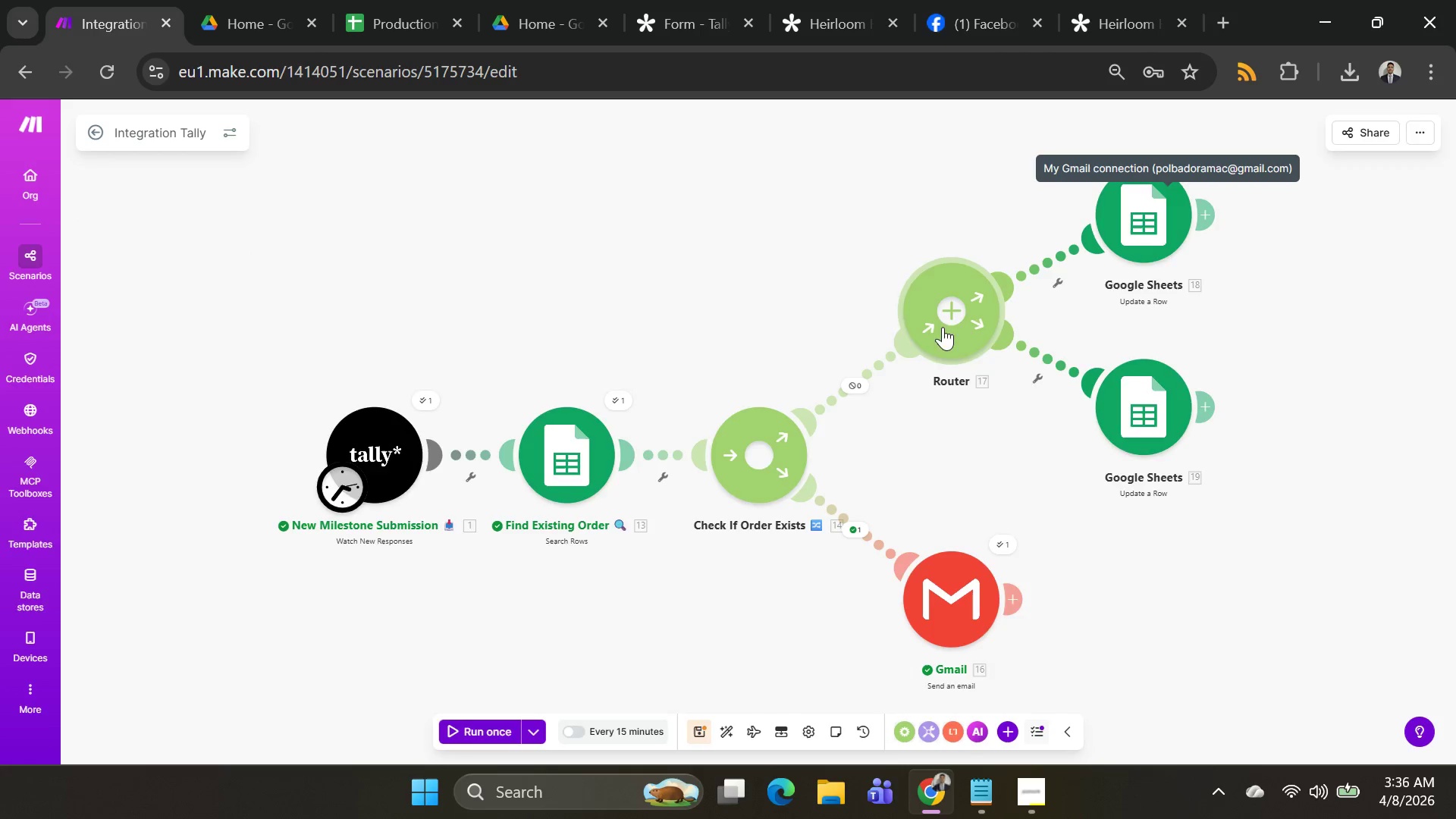 
left_click([981, 383])
 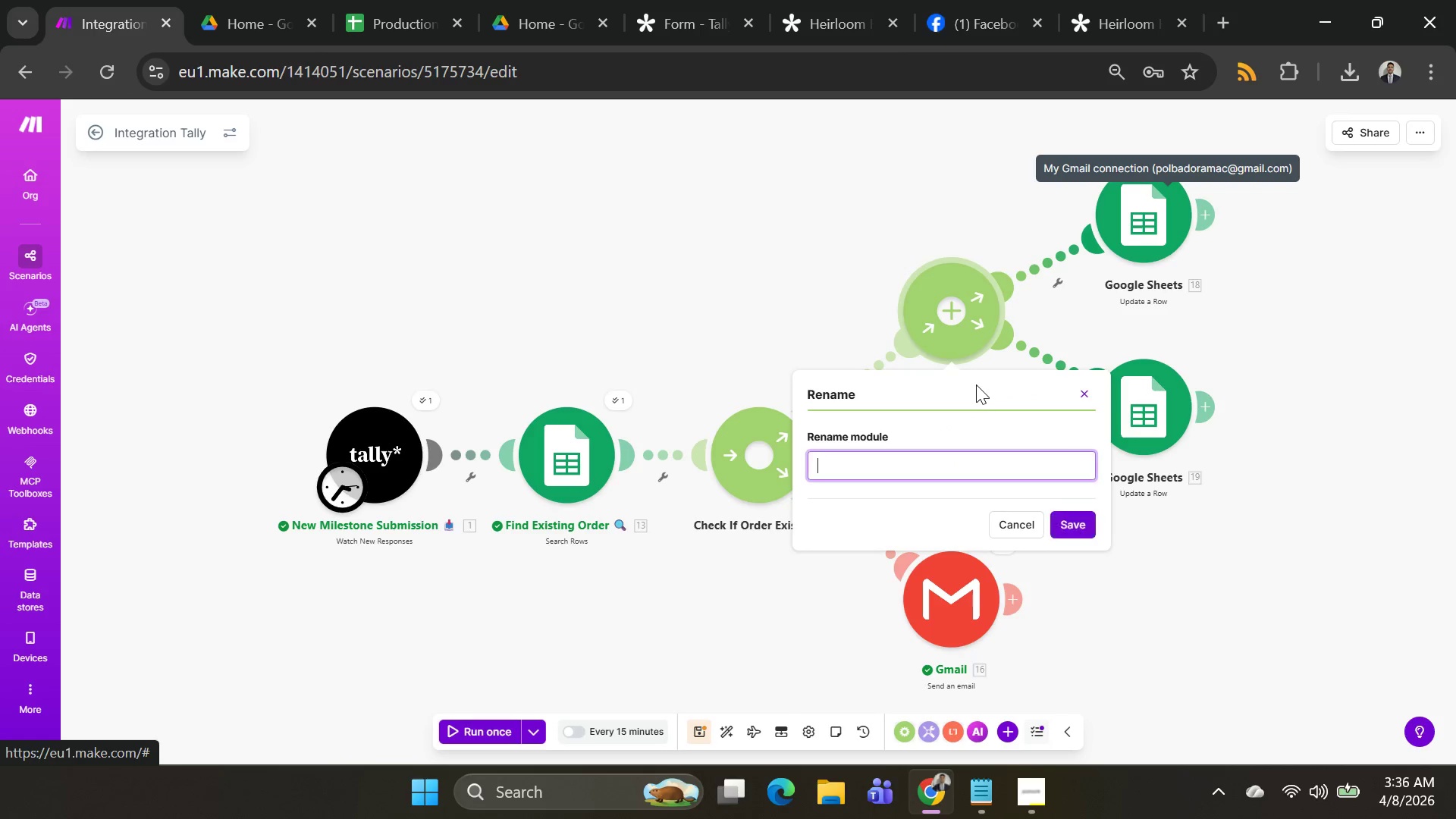 
key(Control+V)
 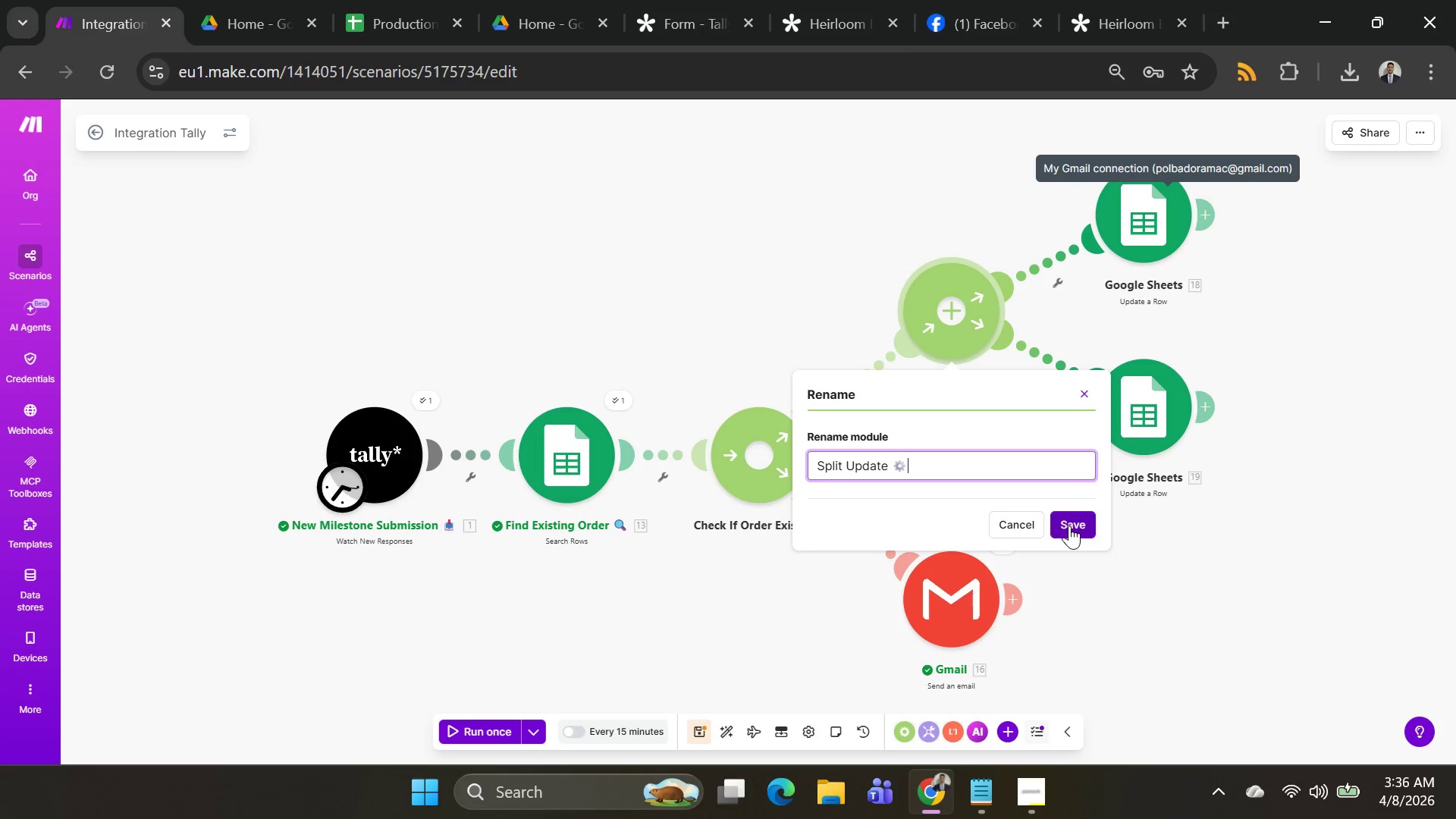 
left_click([1058, 526])
 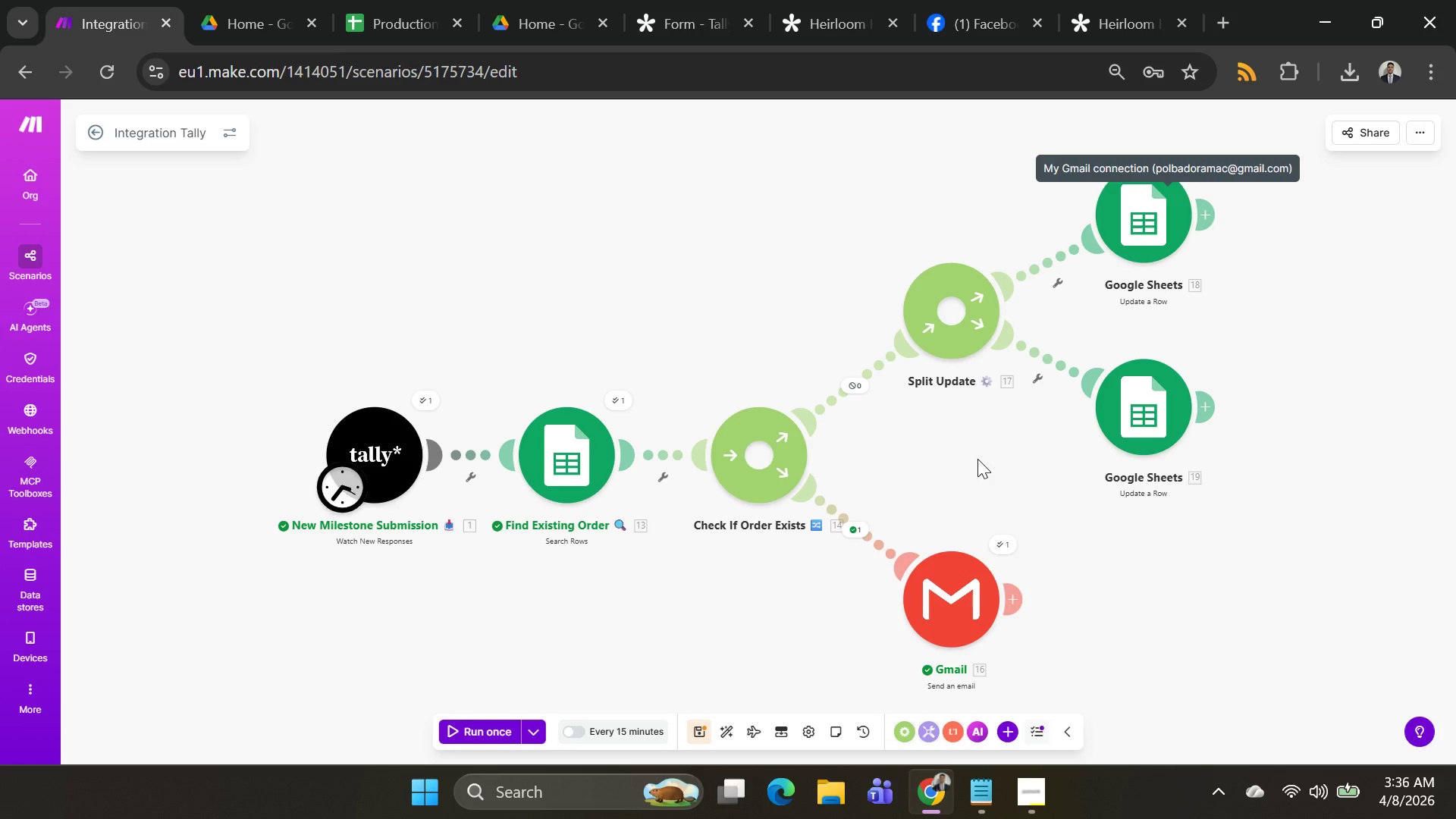 
key(Alt+AltLeft)
 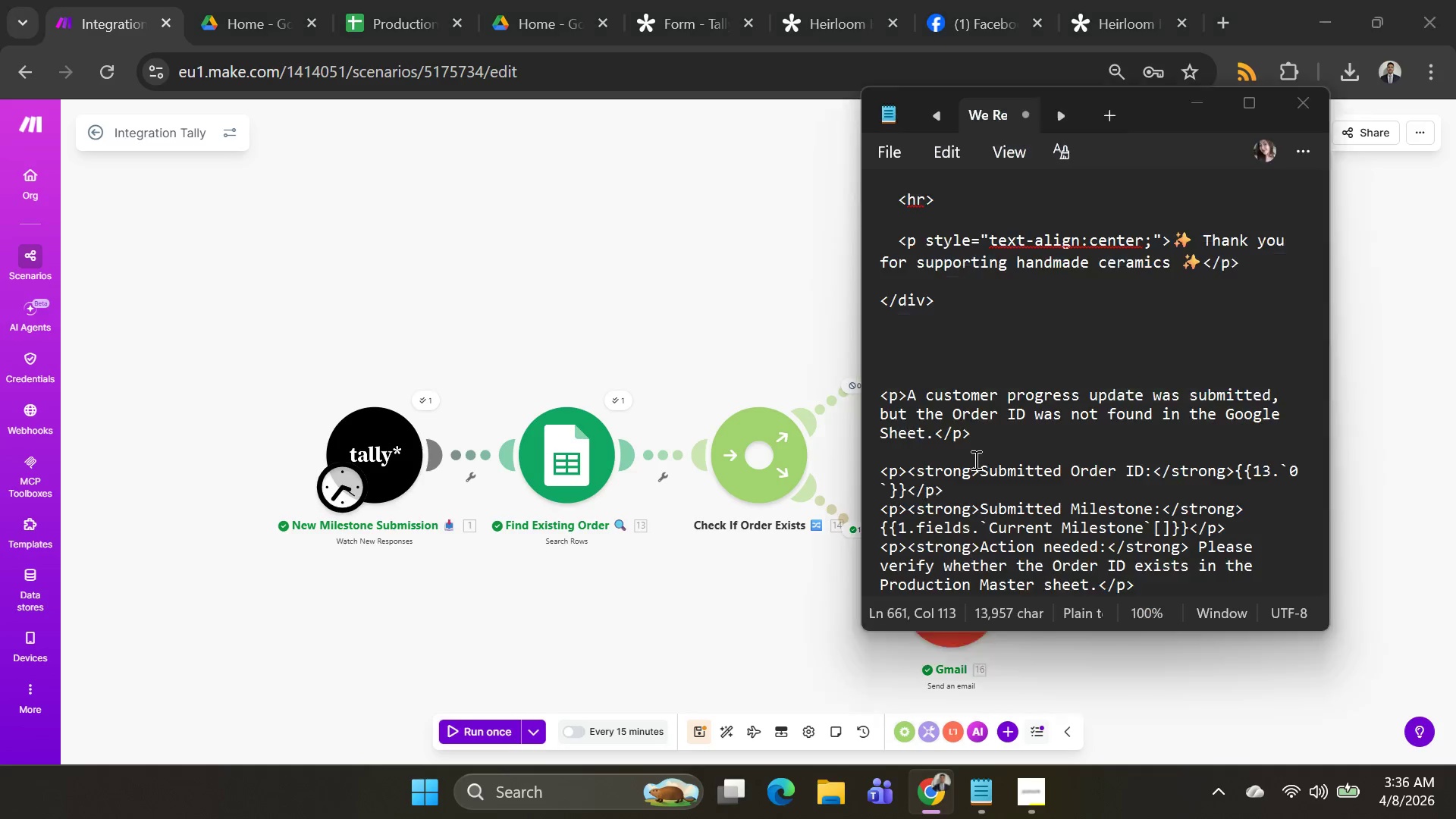 
key(Alt+Tab)
 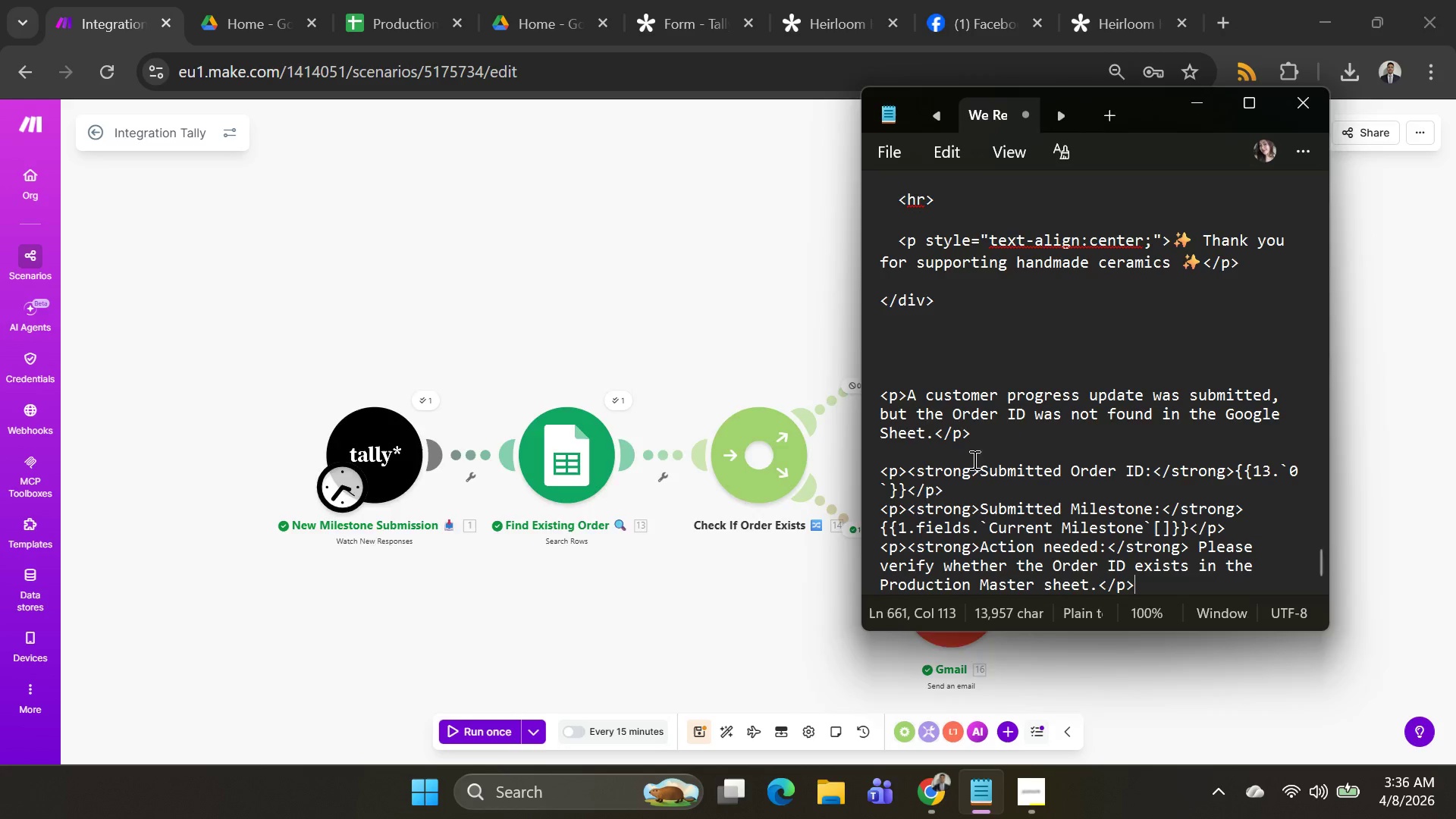 
key(Alt+AltLeft)
 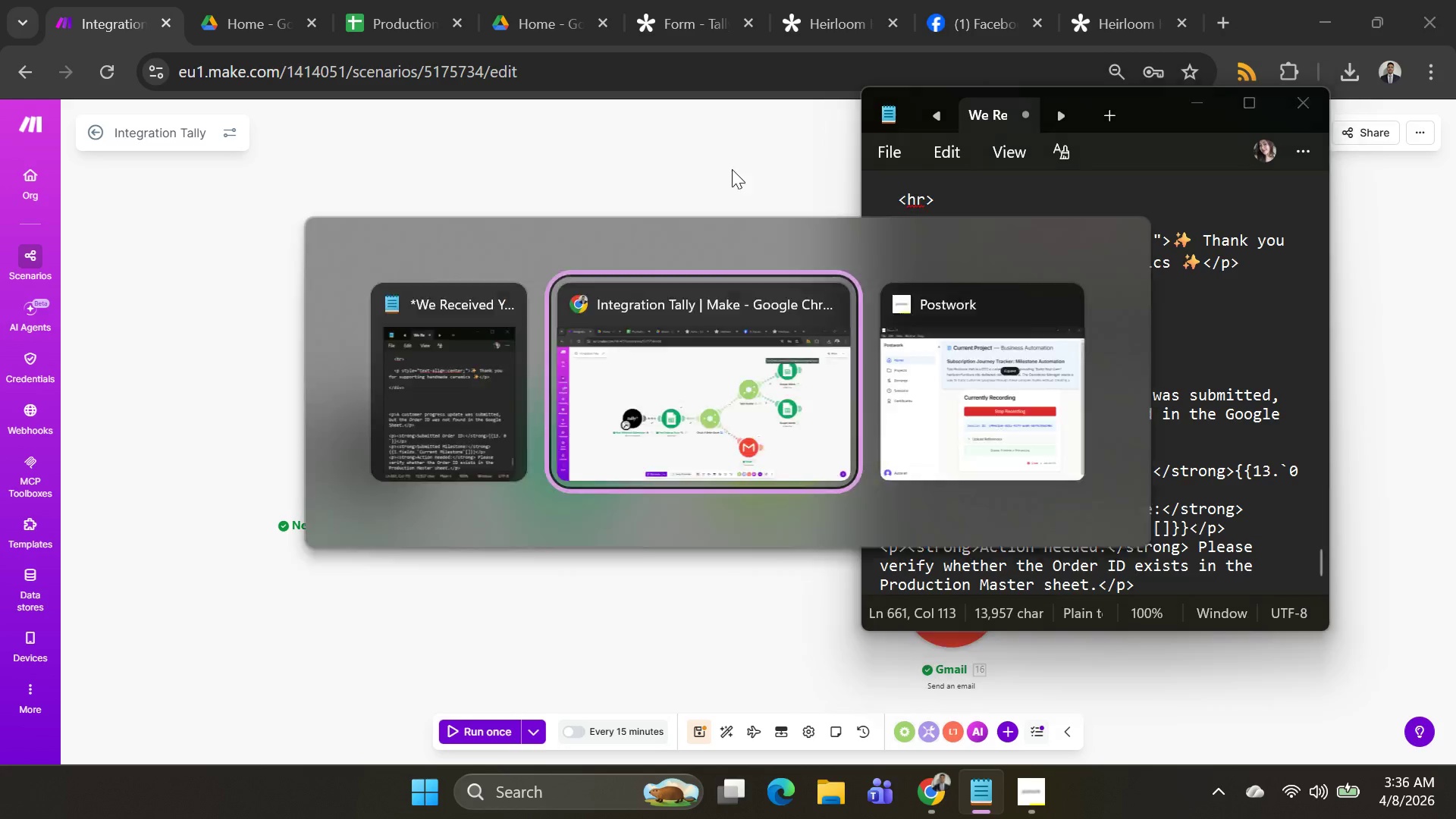 
key(Alt+Tab)
 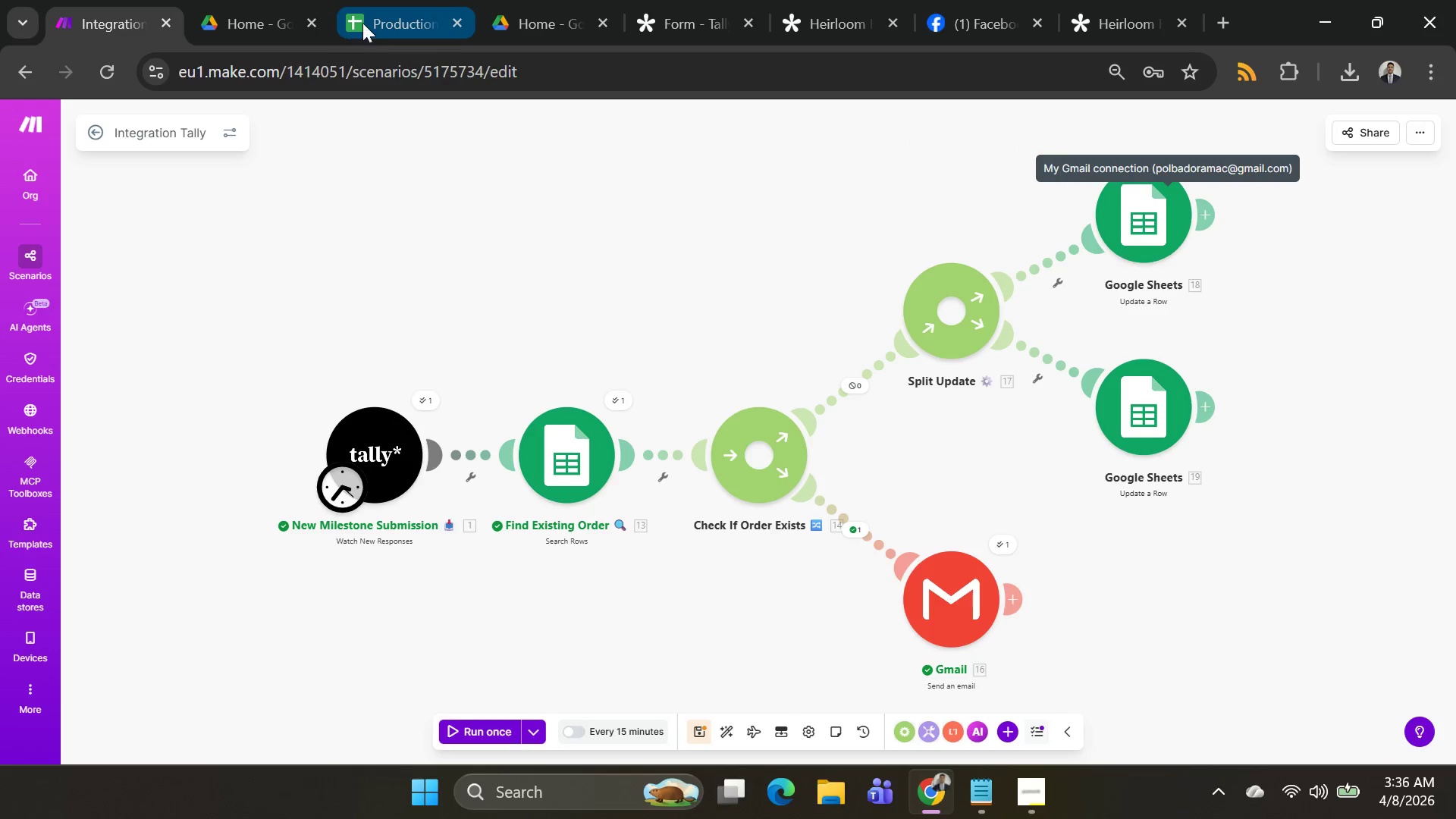 
left_click([364, 22])
 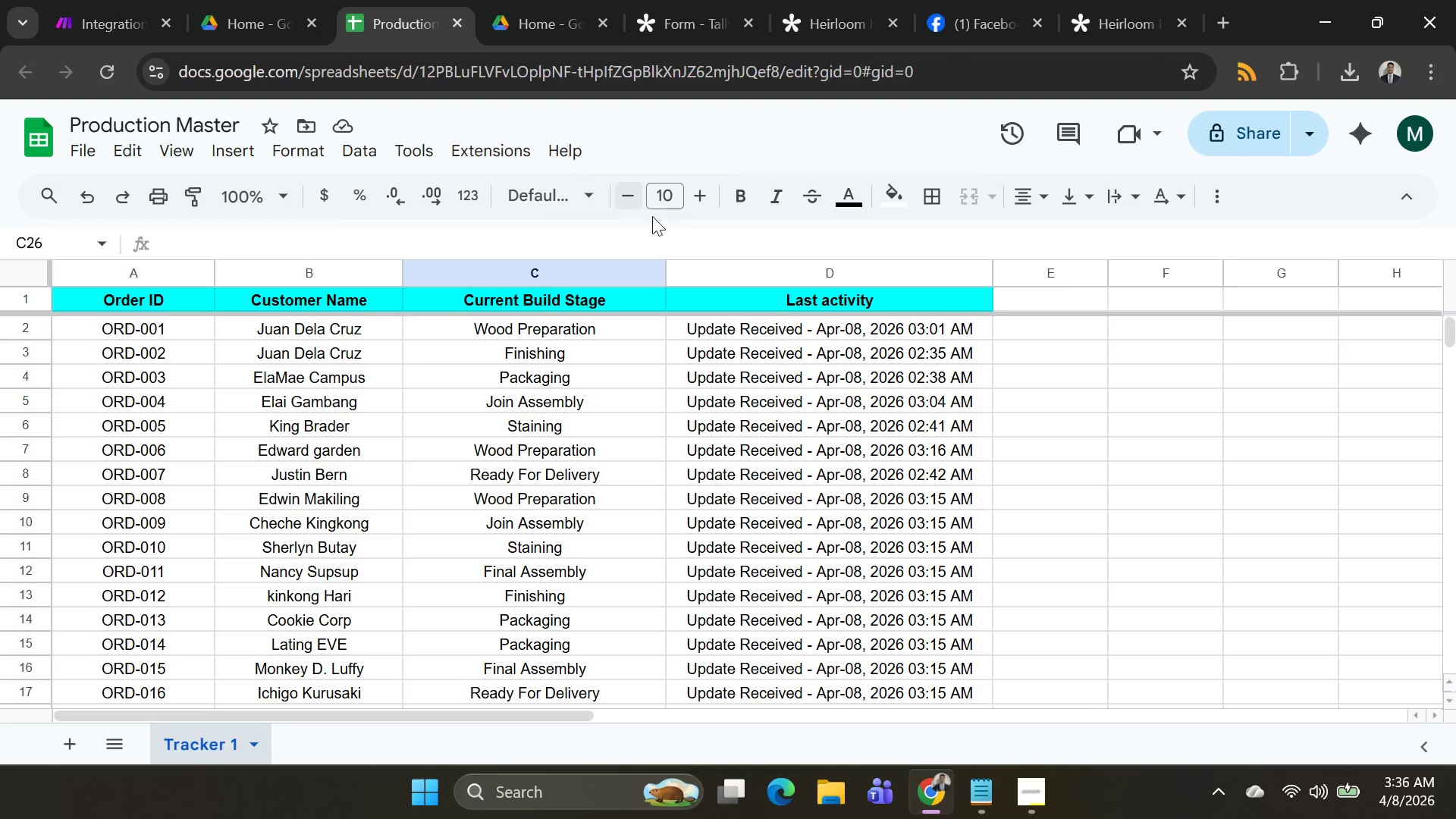 
key(Alt+AltLeft)
 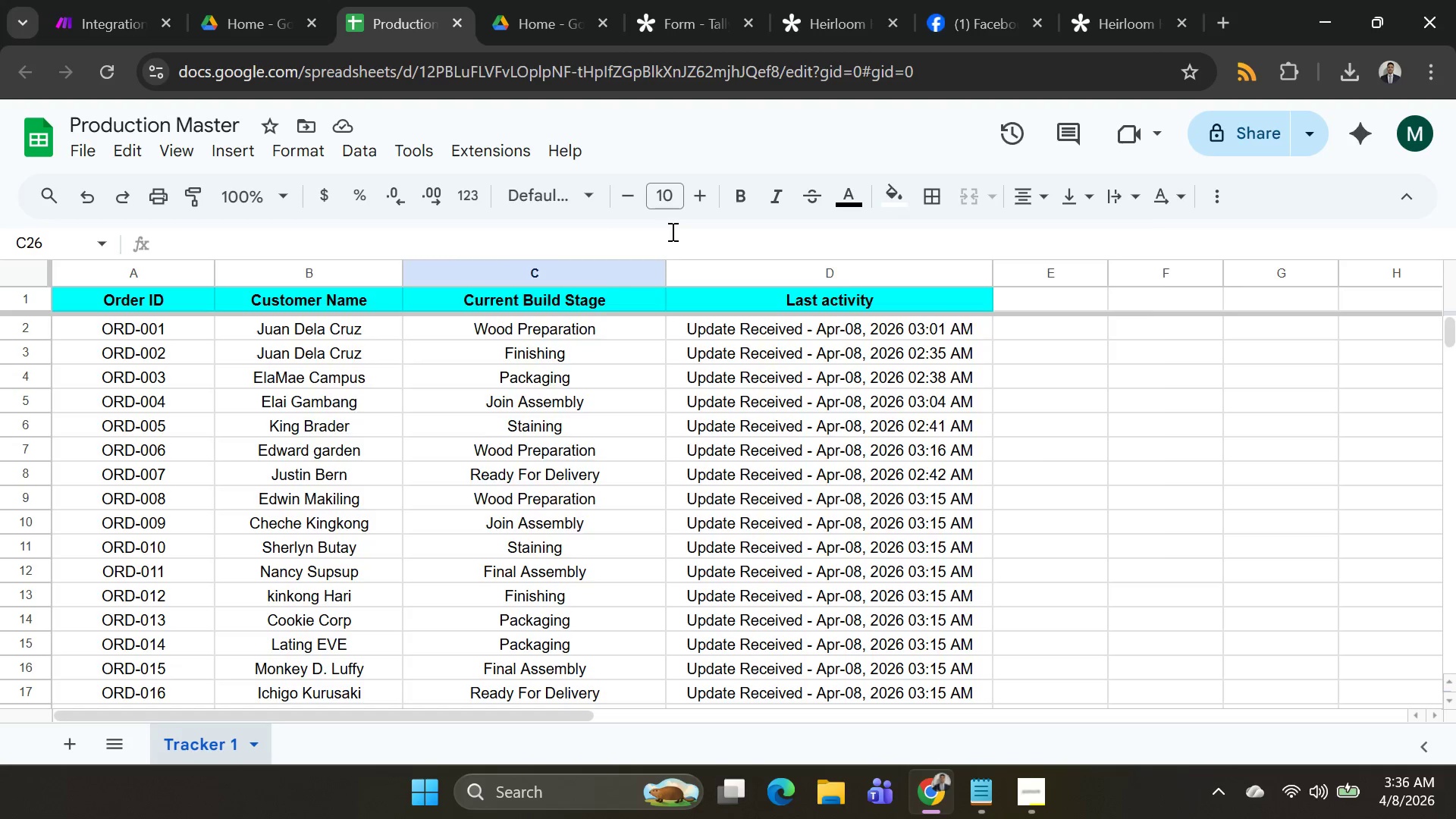 
key(Alt+Tab)
 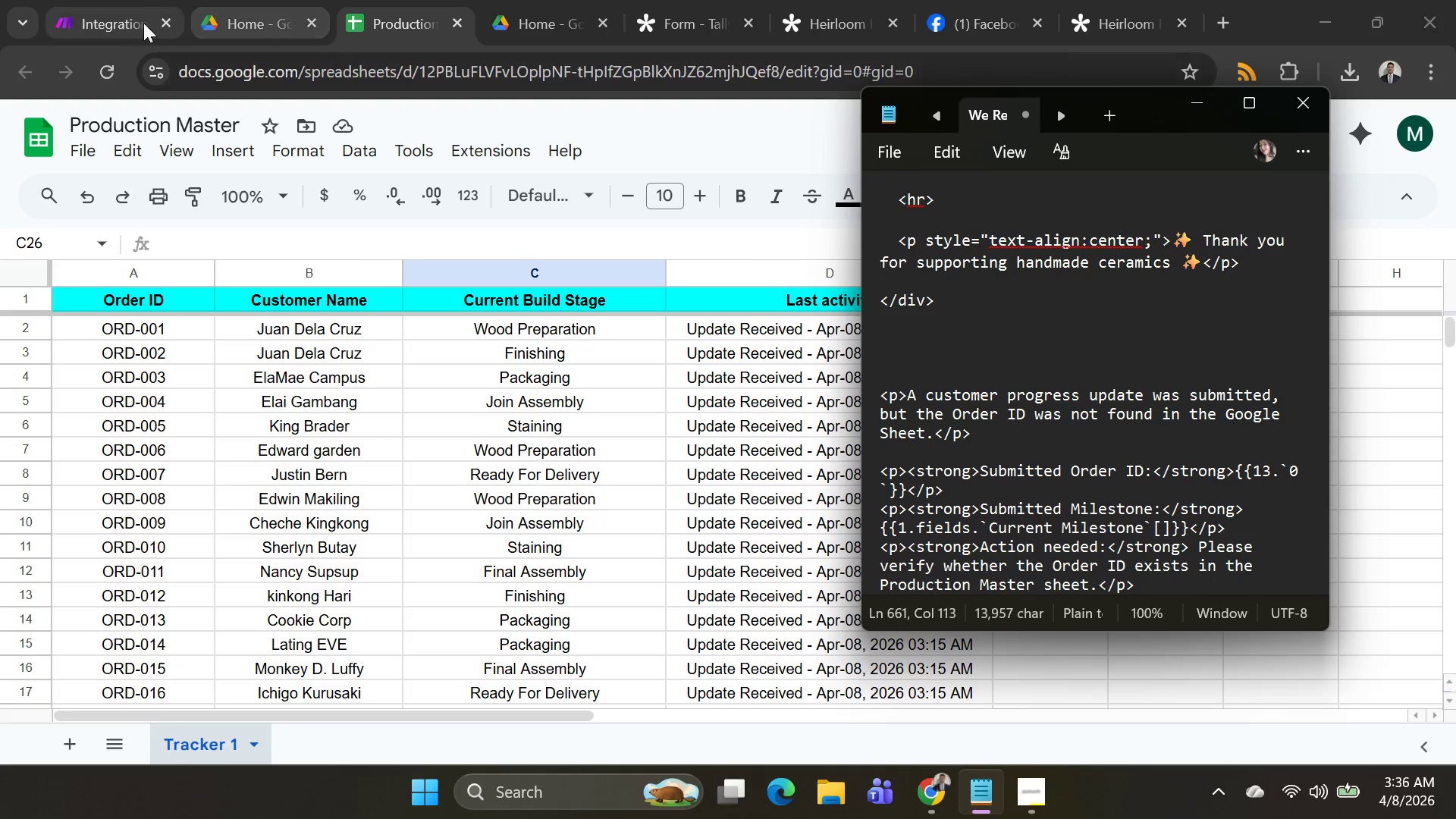 
left_click([115, 23])
 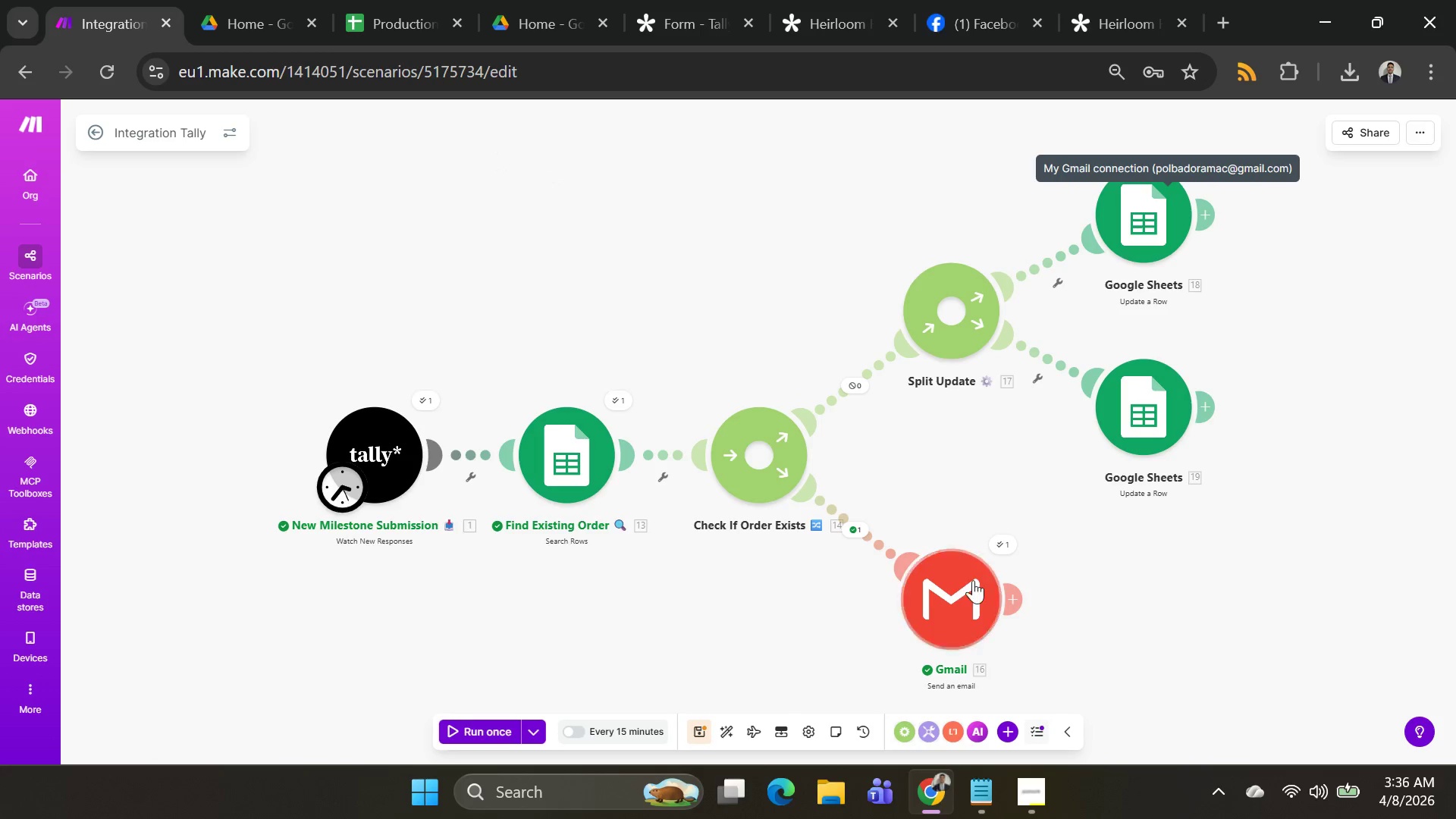 
scroll: coordinate [991, 482], scroll_direction: none, amount: 0.0
 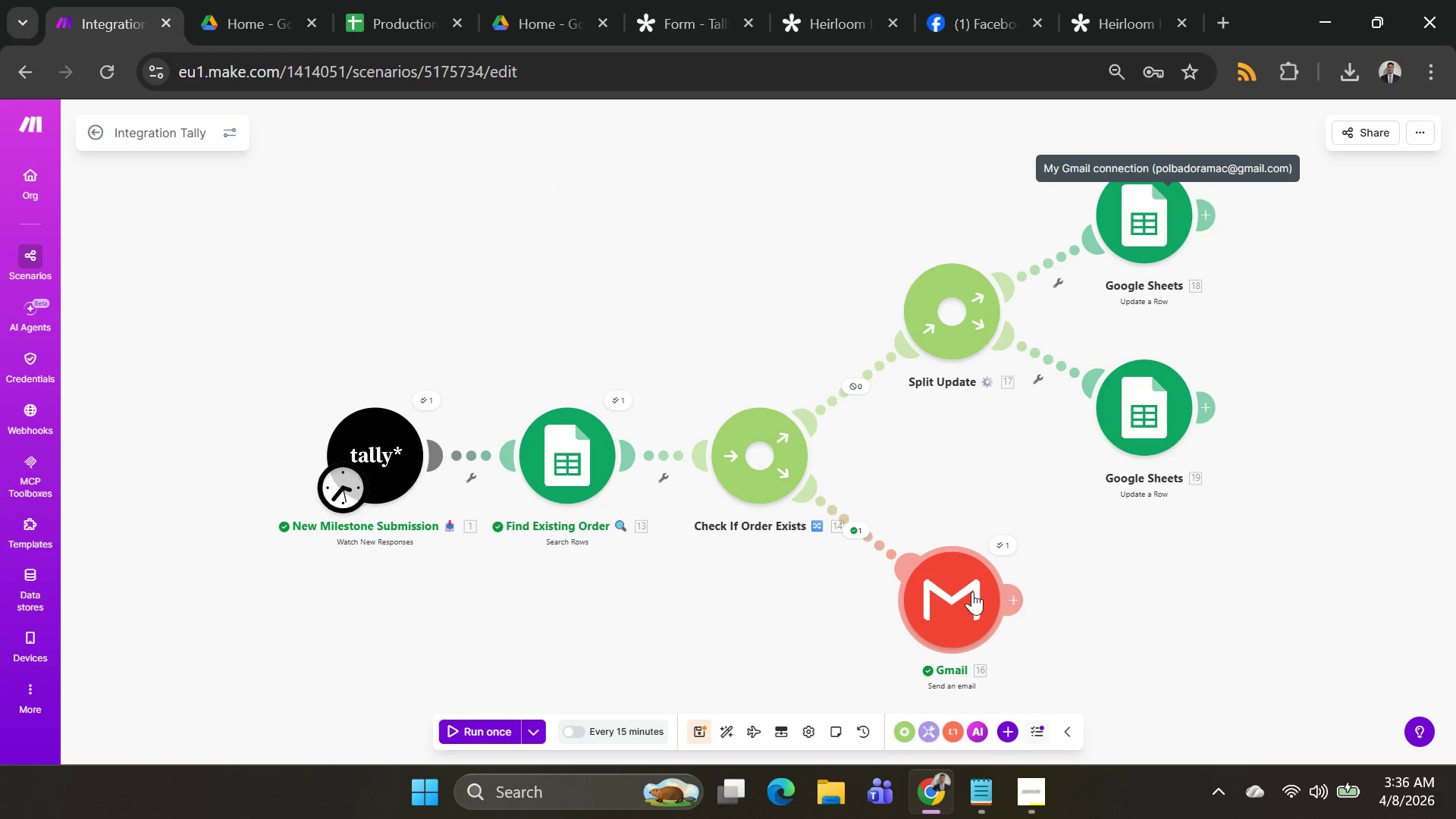 
key(Alt+AltLeft)
 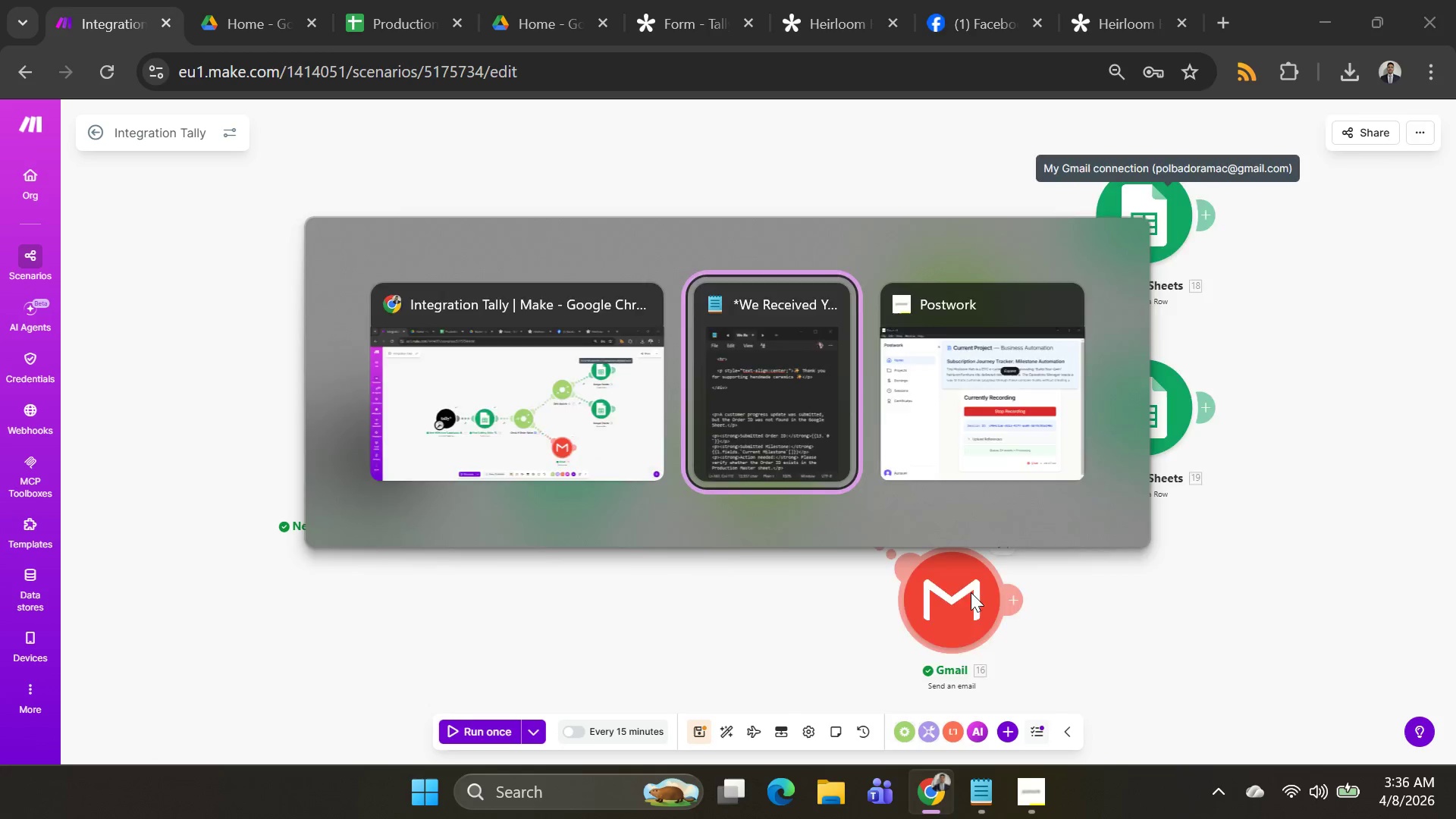 
key(Alt+Tab)
 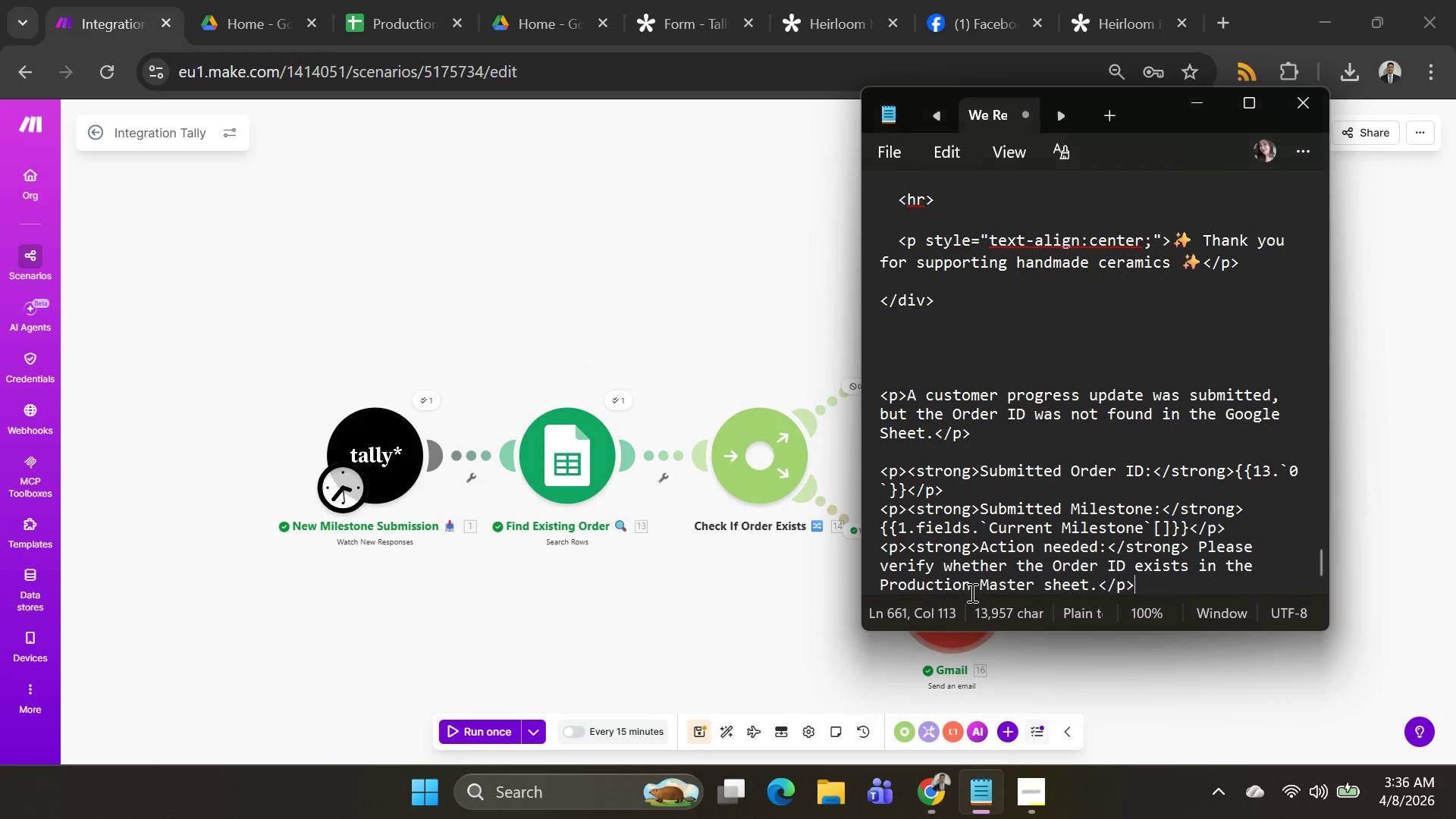 
key(Alt+AltLeft)
 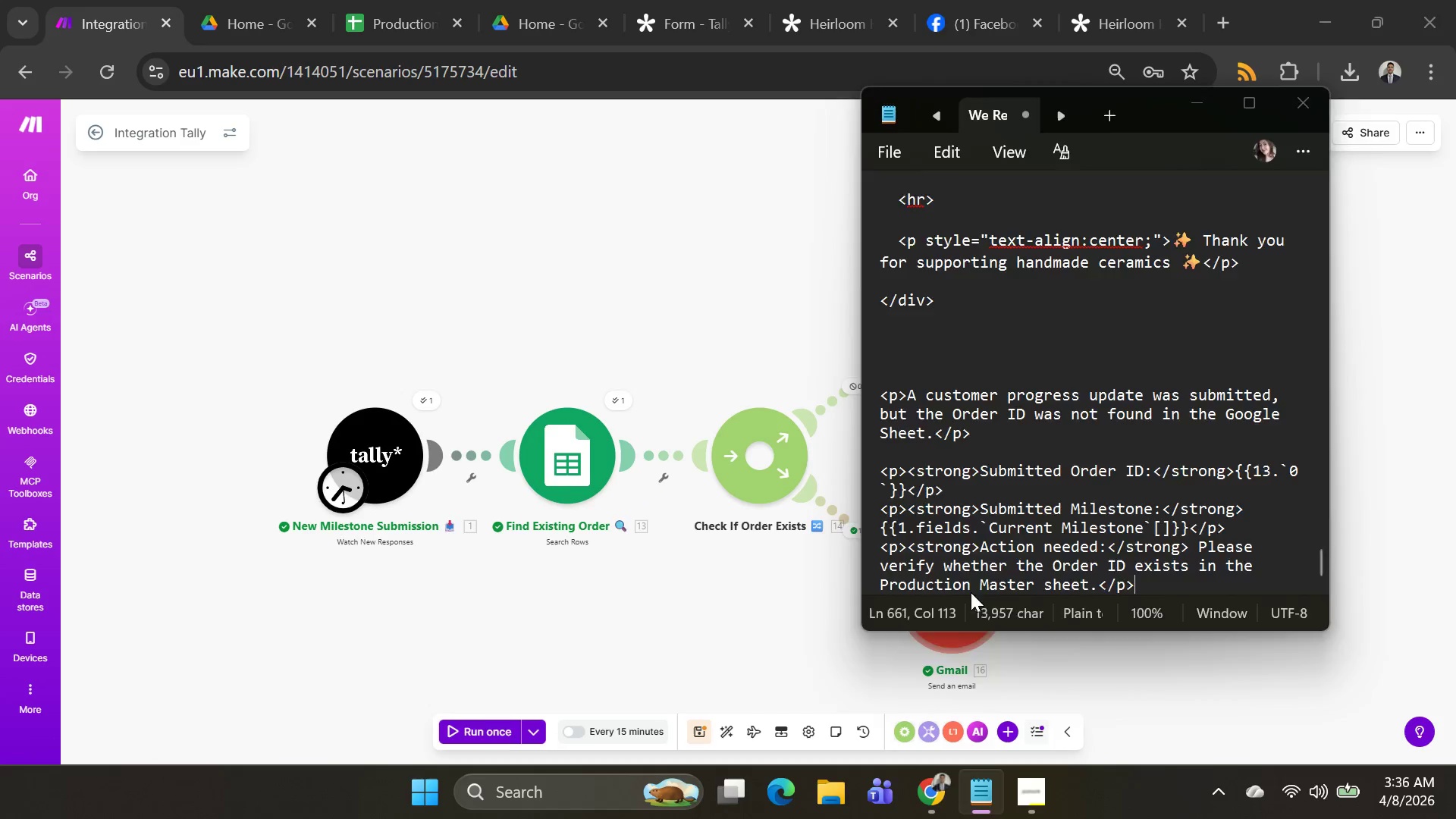 
key(Alt+Tab)
 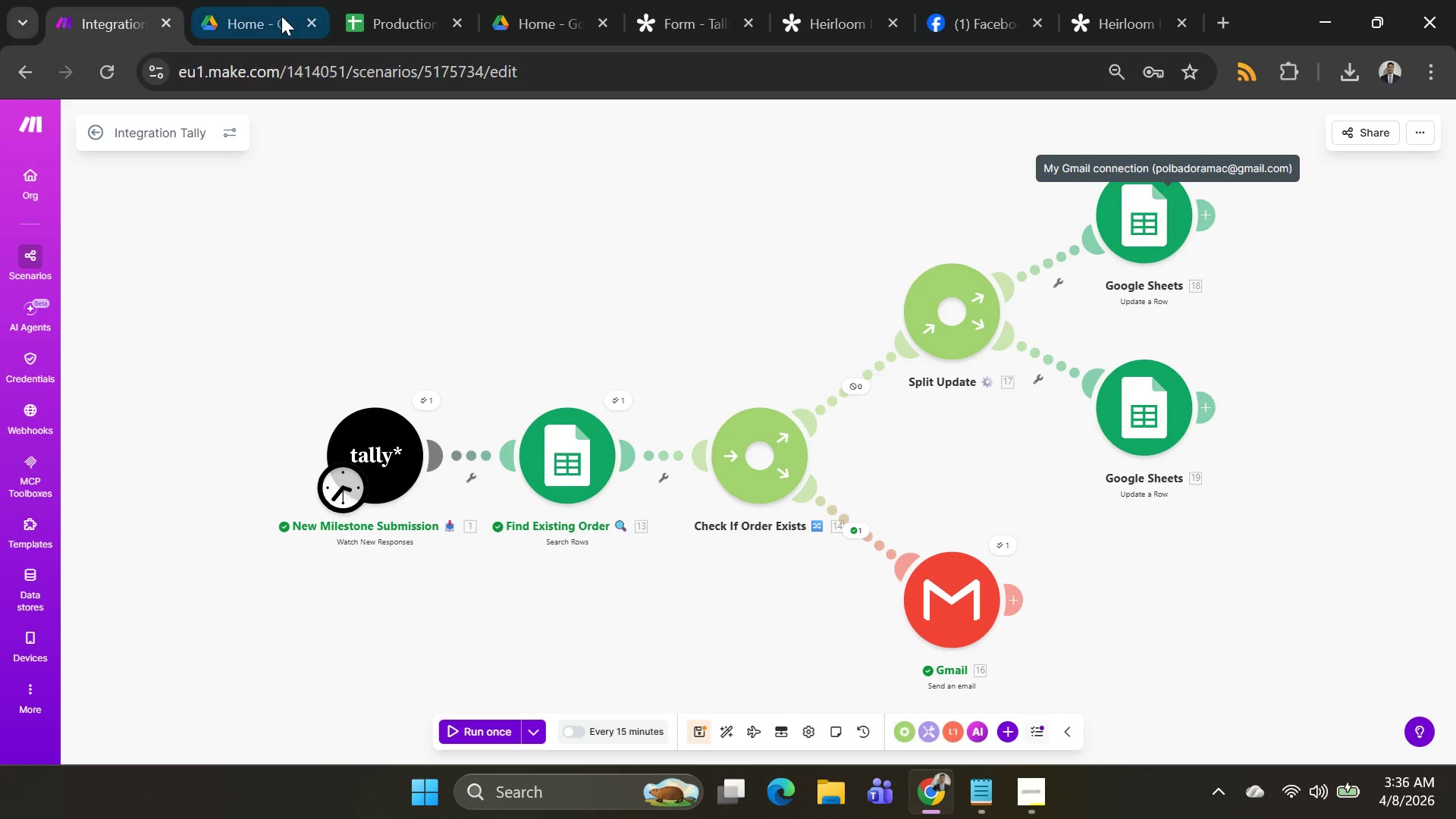 
mouse_move([360, 26])
 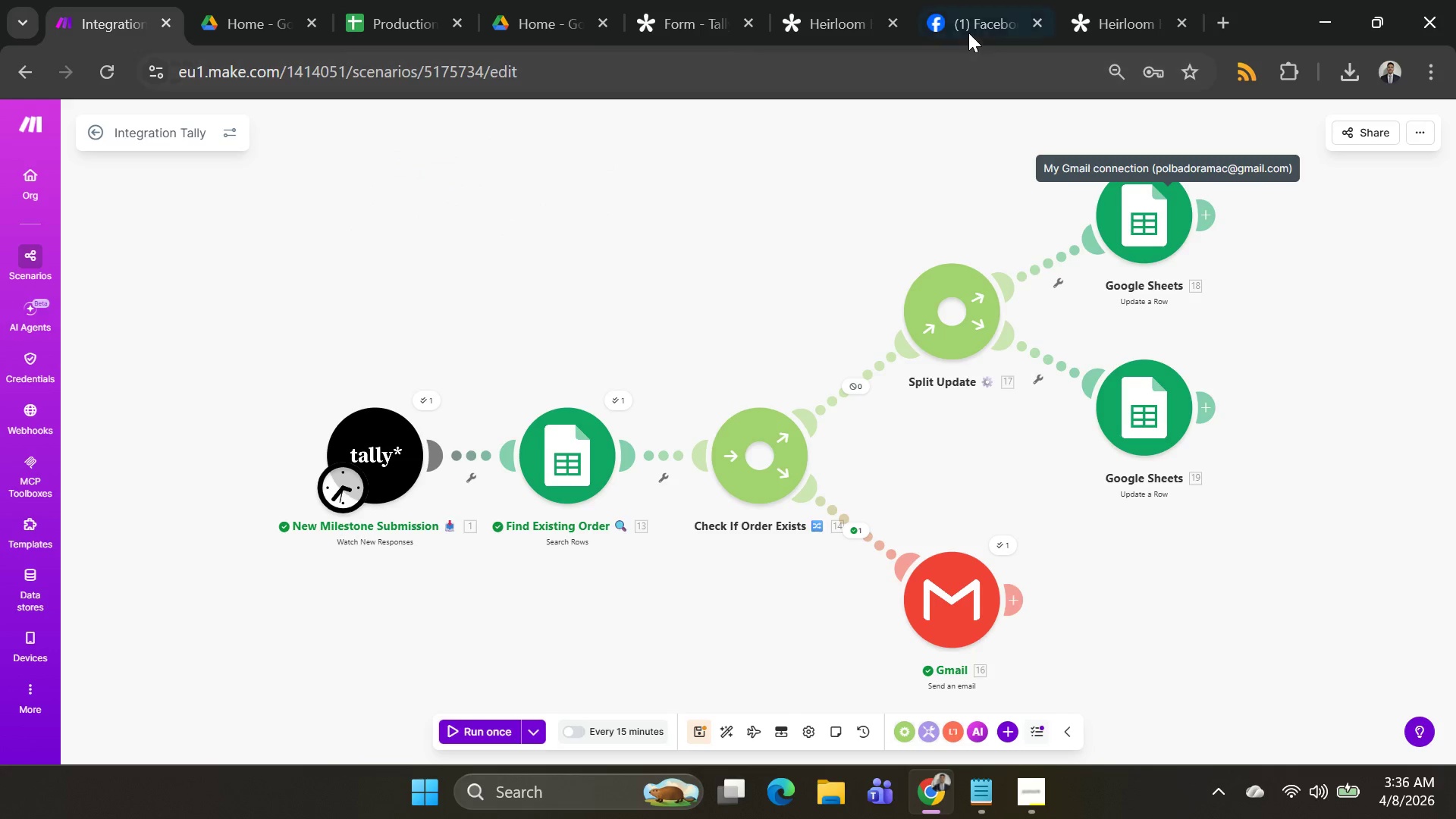 
left_click([968, 24])
 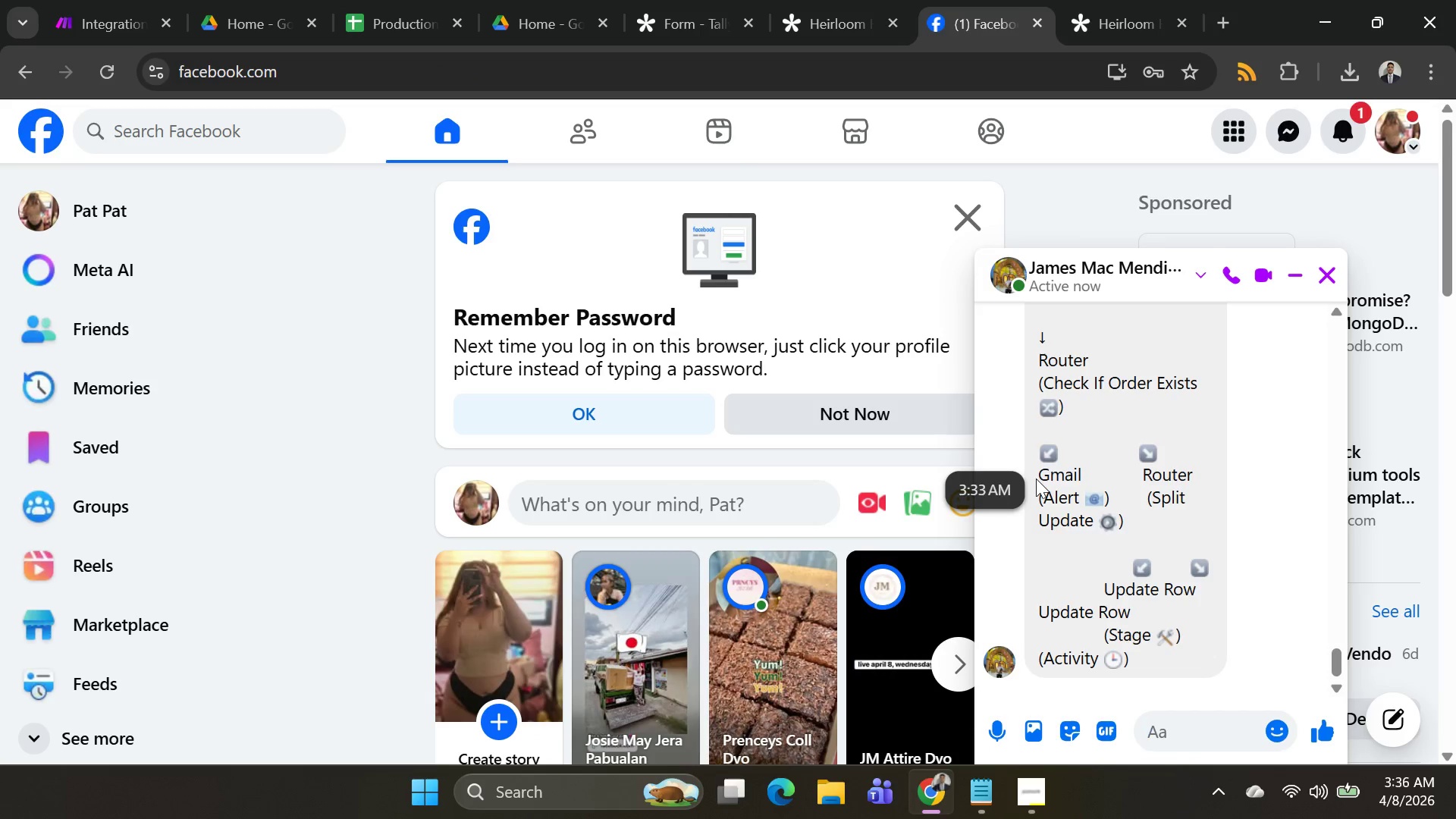 
left_click_drag(start_coordinate=[1040, 474], to_coordinate=[1094, 501])
 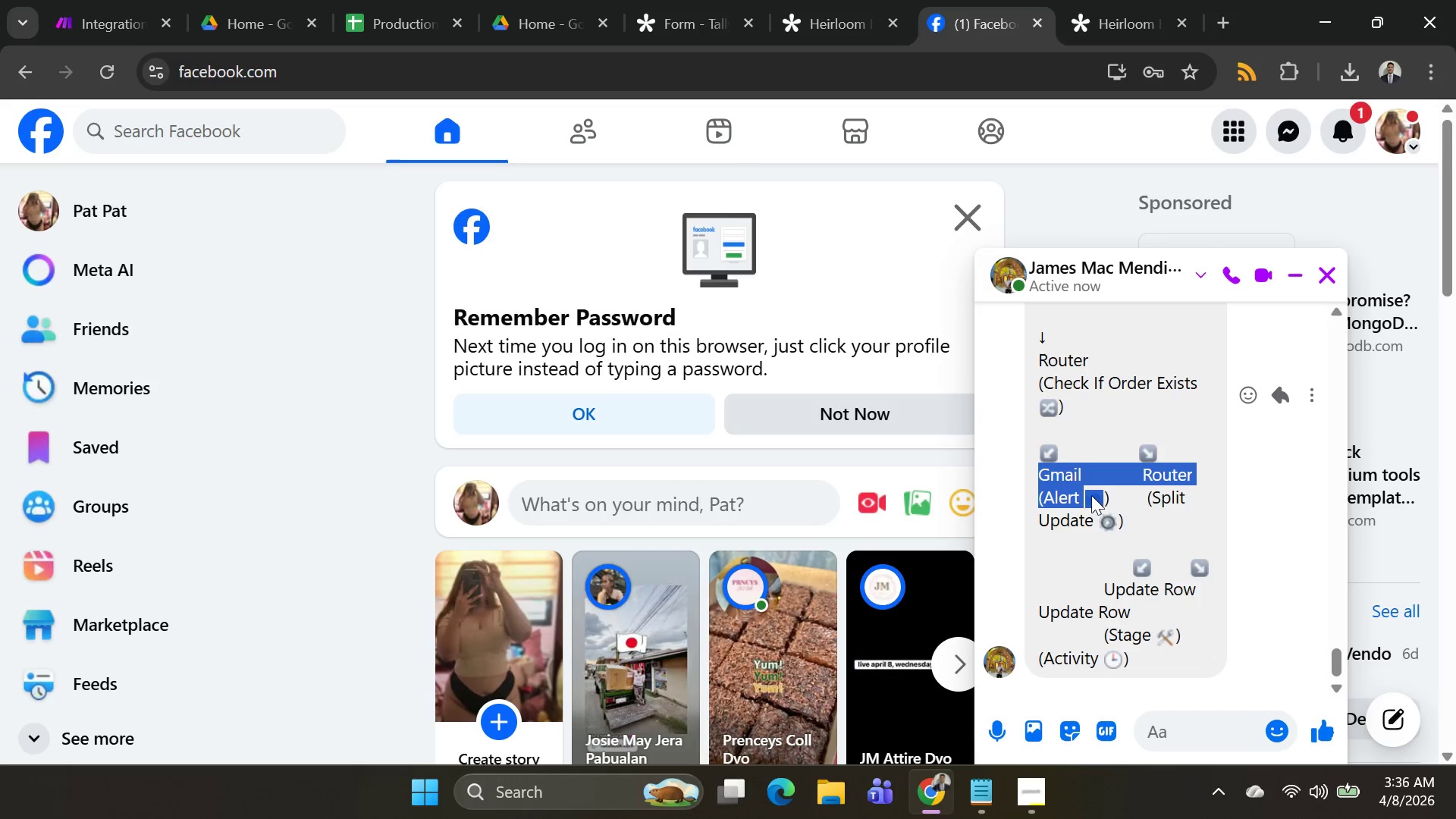 
left_click([1091, 495])
 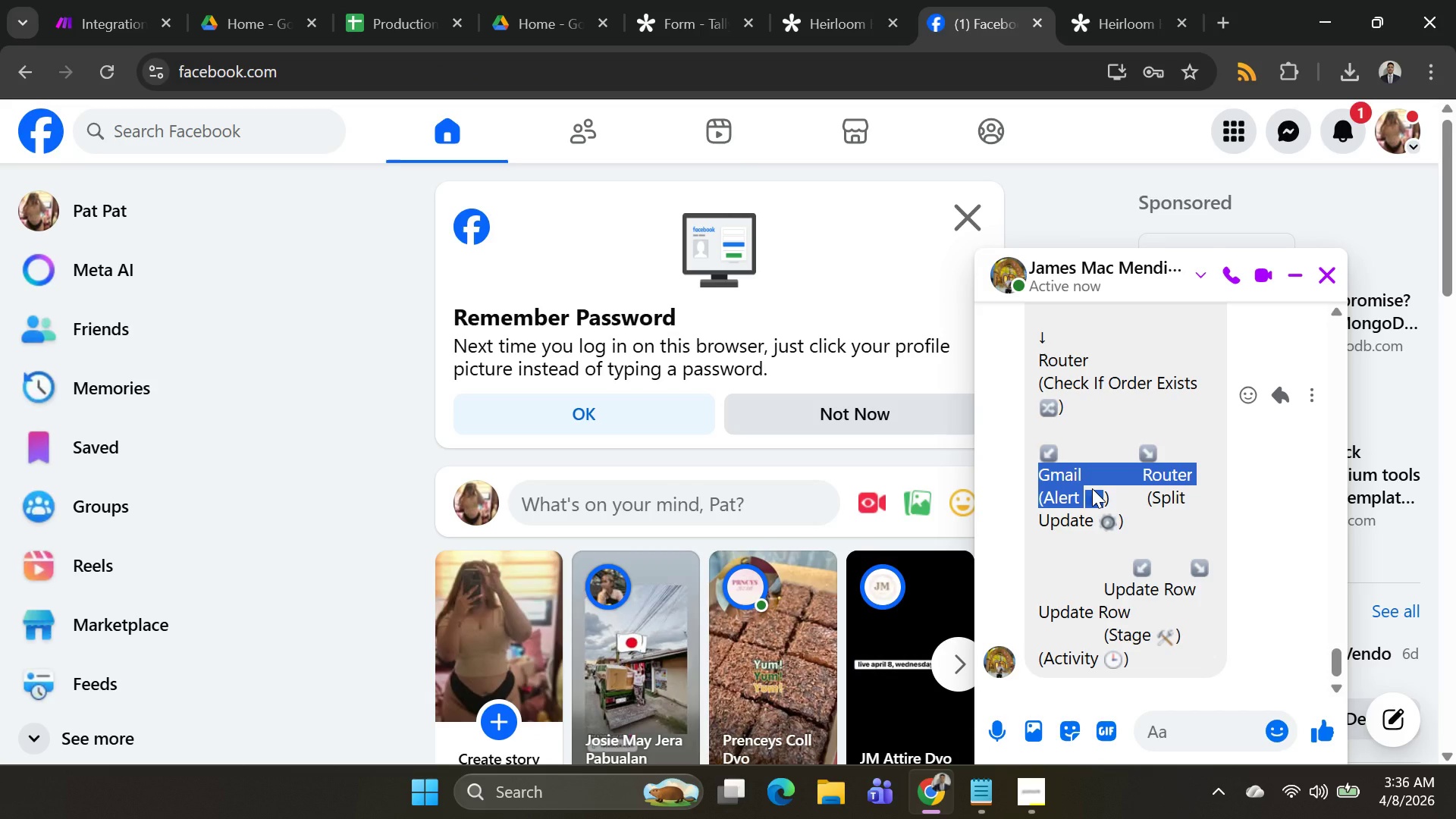 
left_click([1092, 488])
 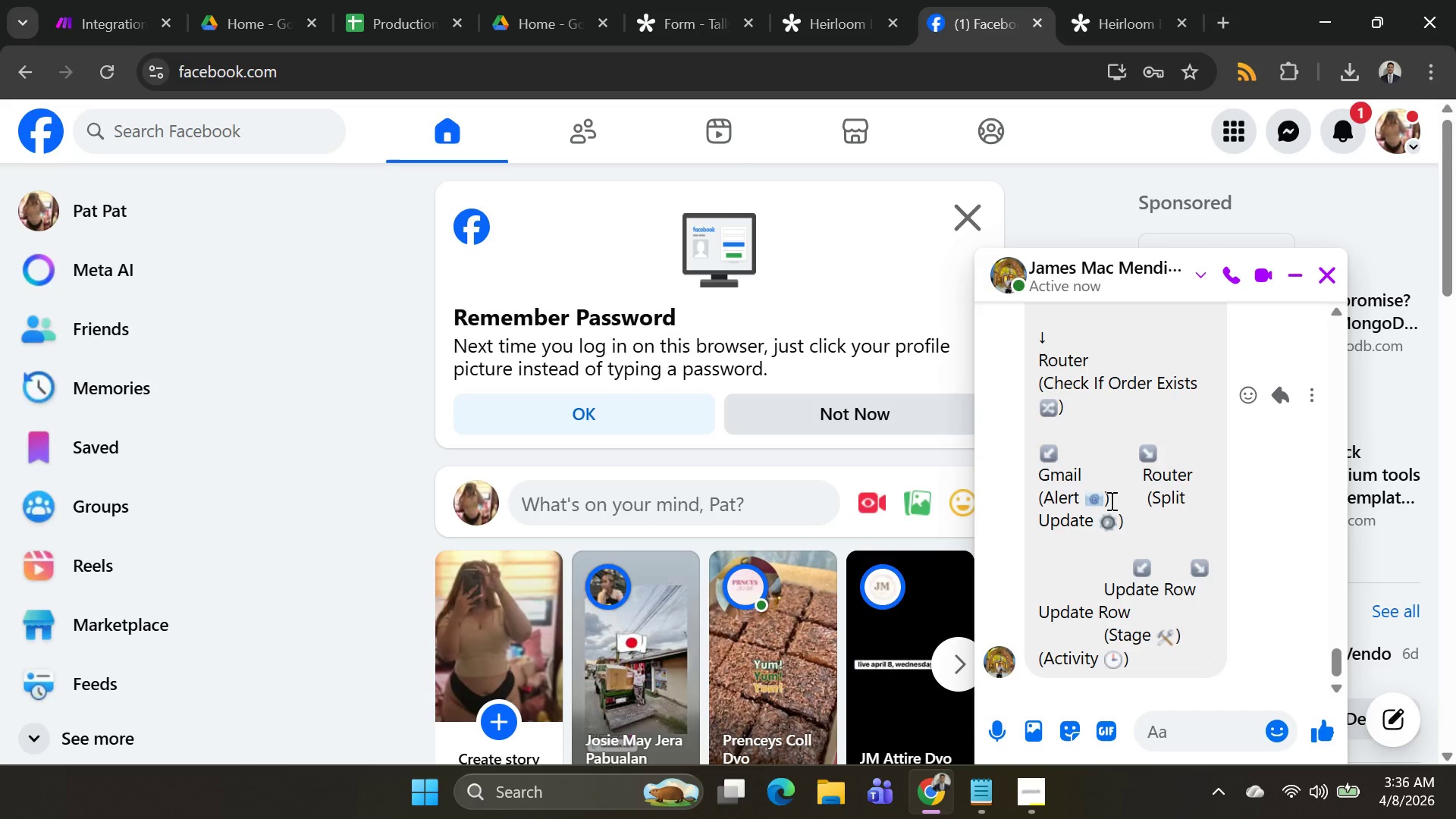 
left_click_drag(start_coordinate=[1106, 500], to_coordinate=[1040, 504])
 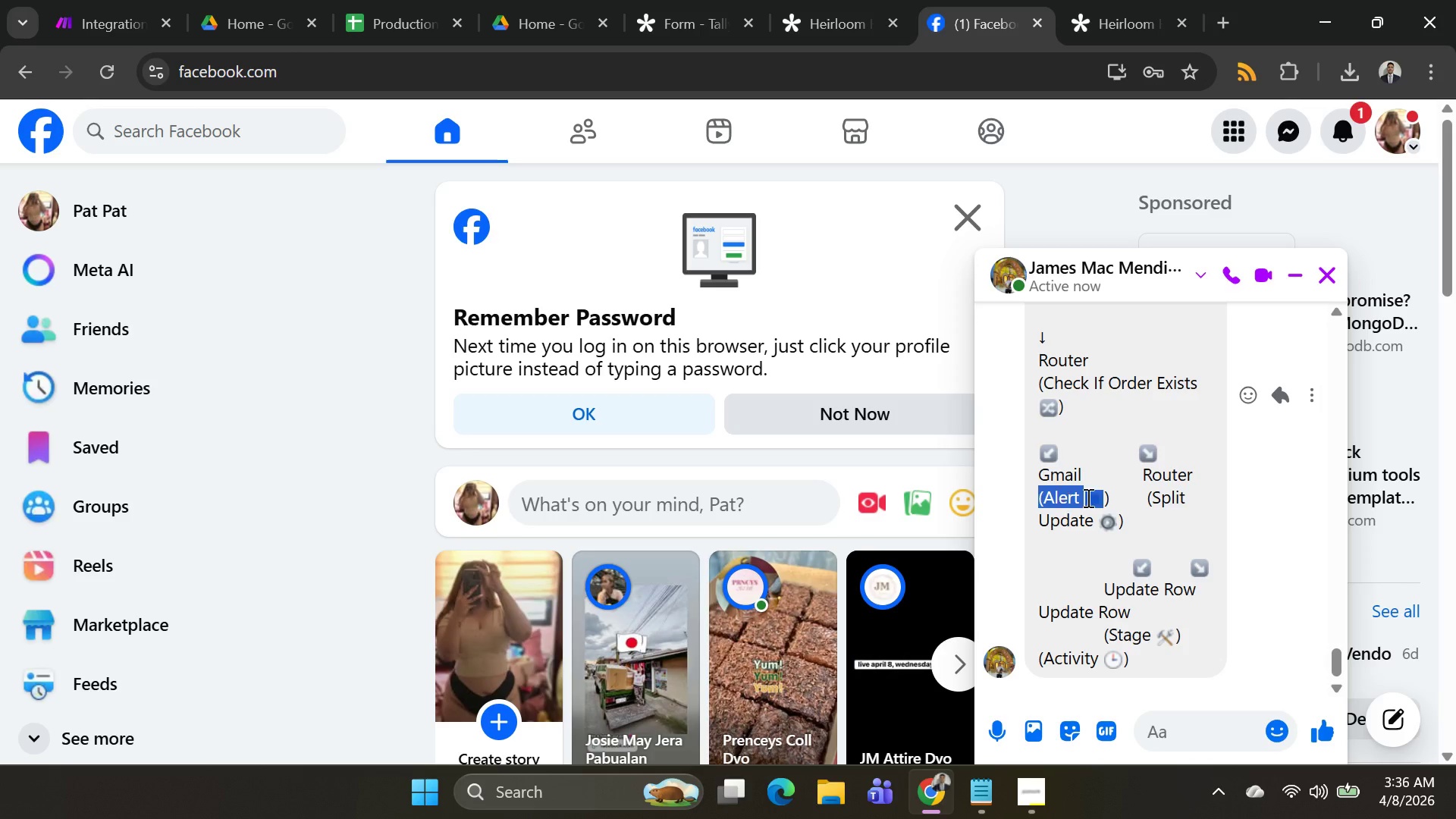 
key(Control+C)
 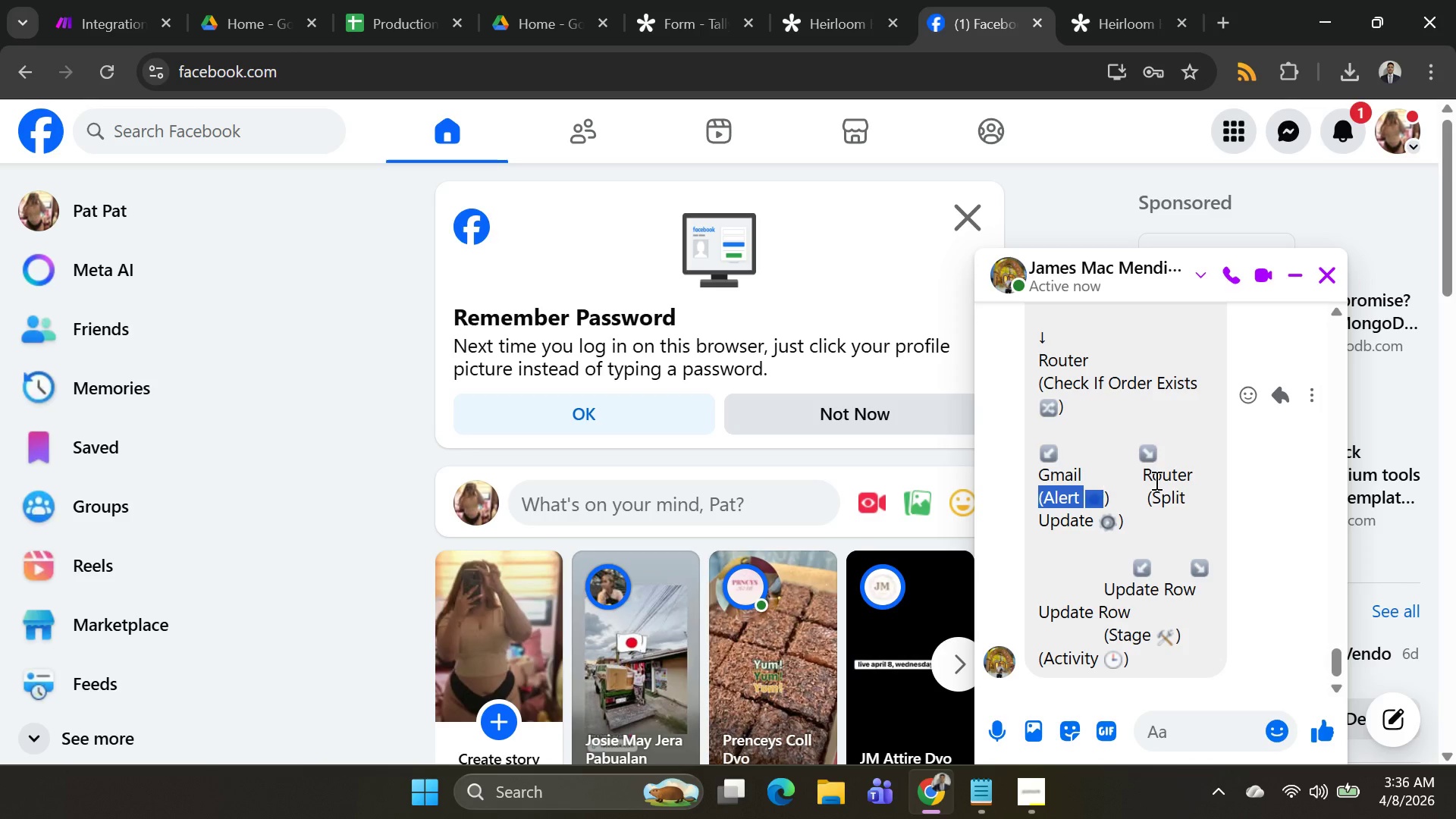 
key(Control+C)
 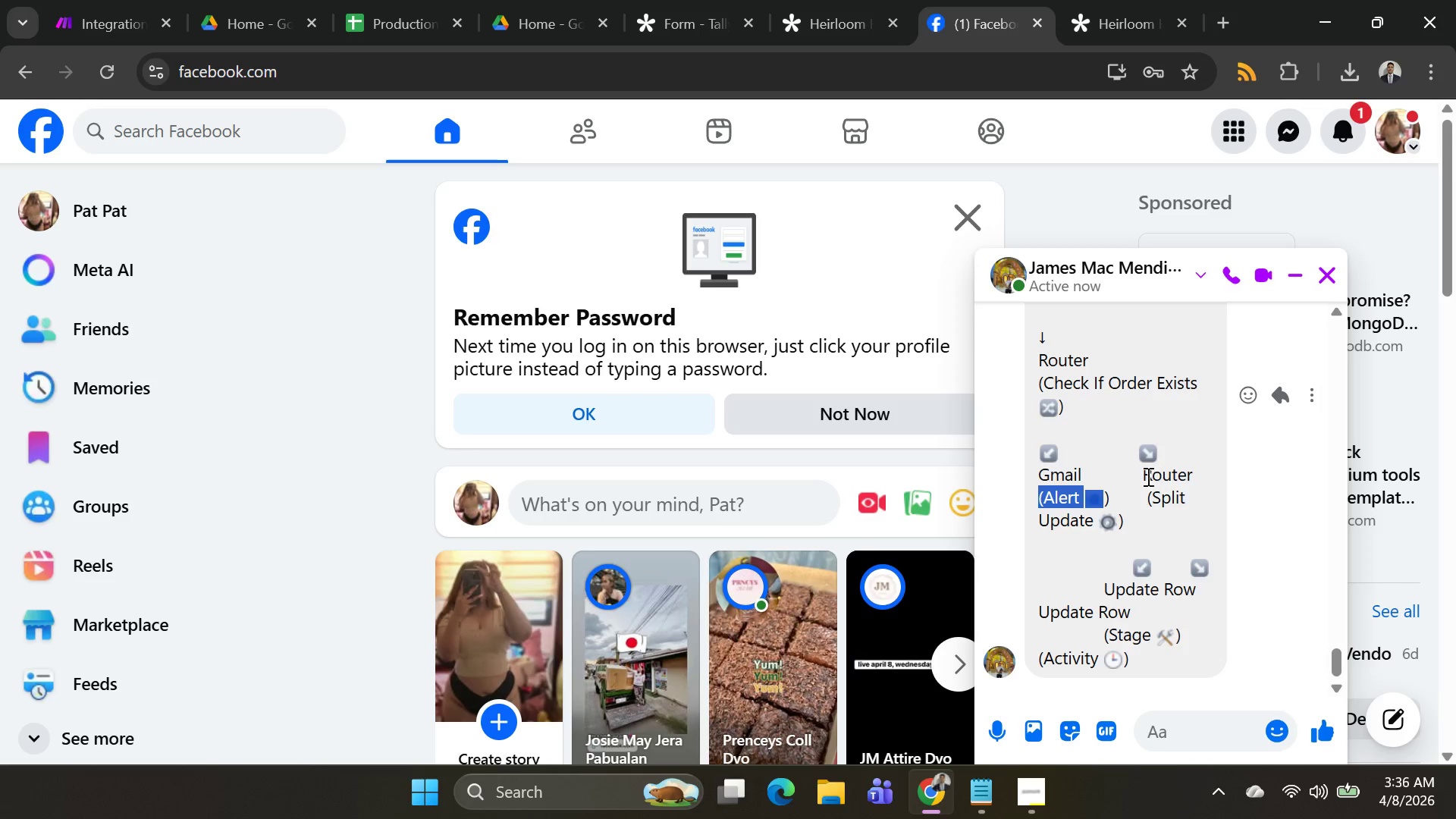 
key(Alt+AltLeft)
 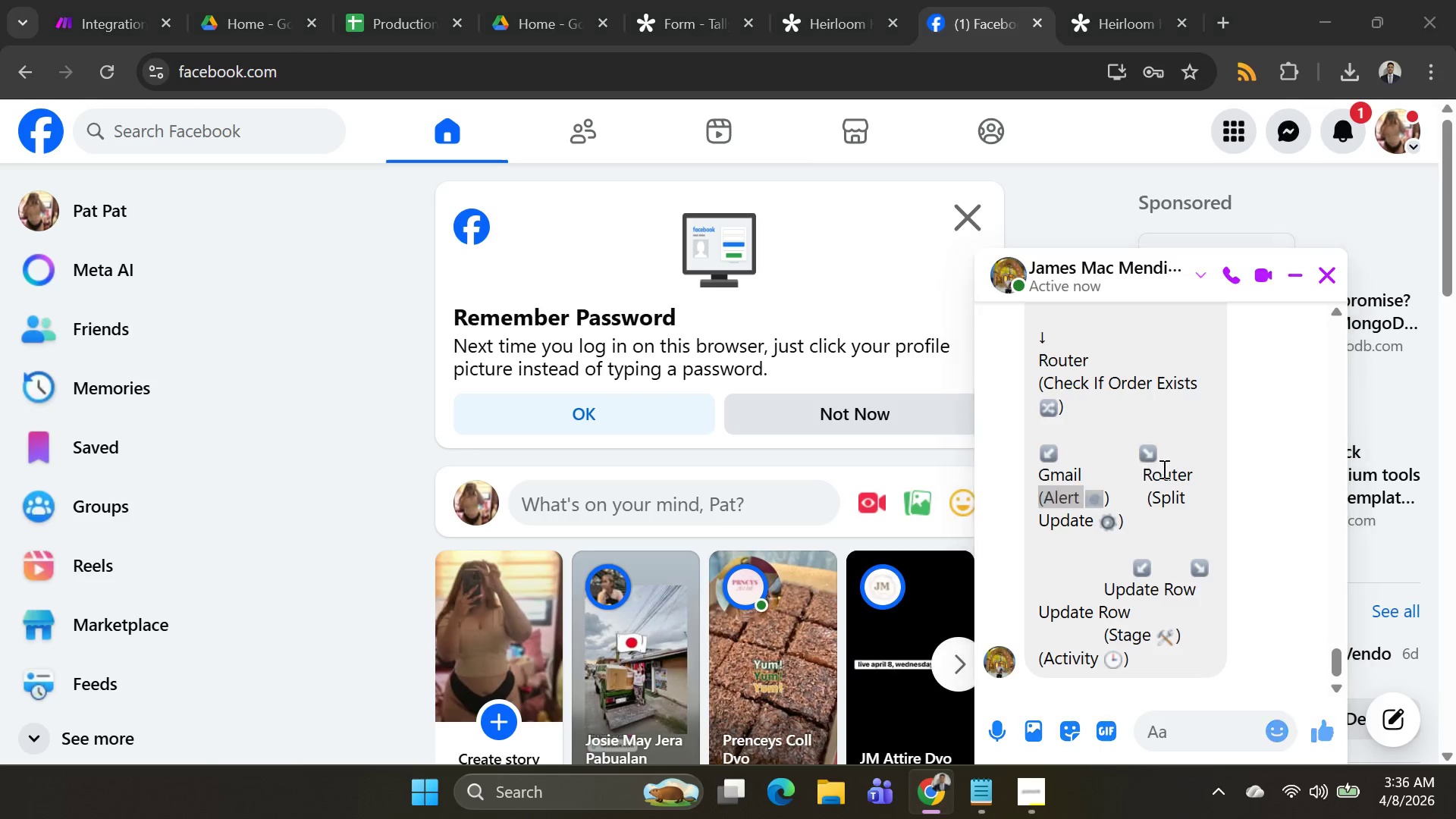 
key(Alt+Tab)
 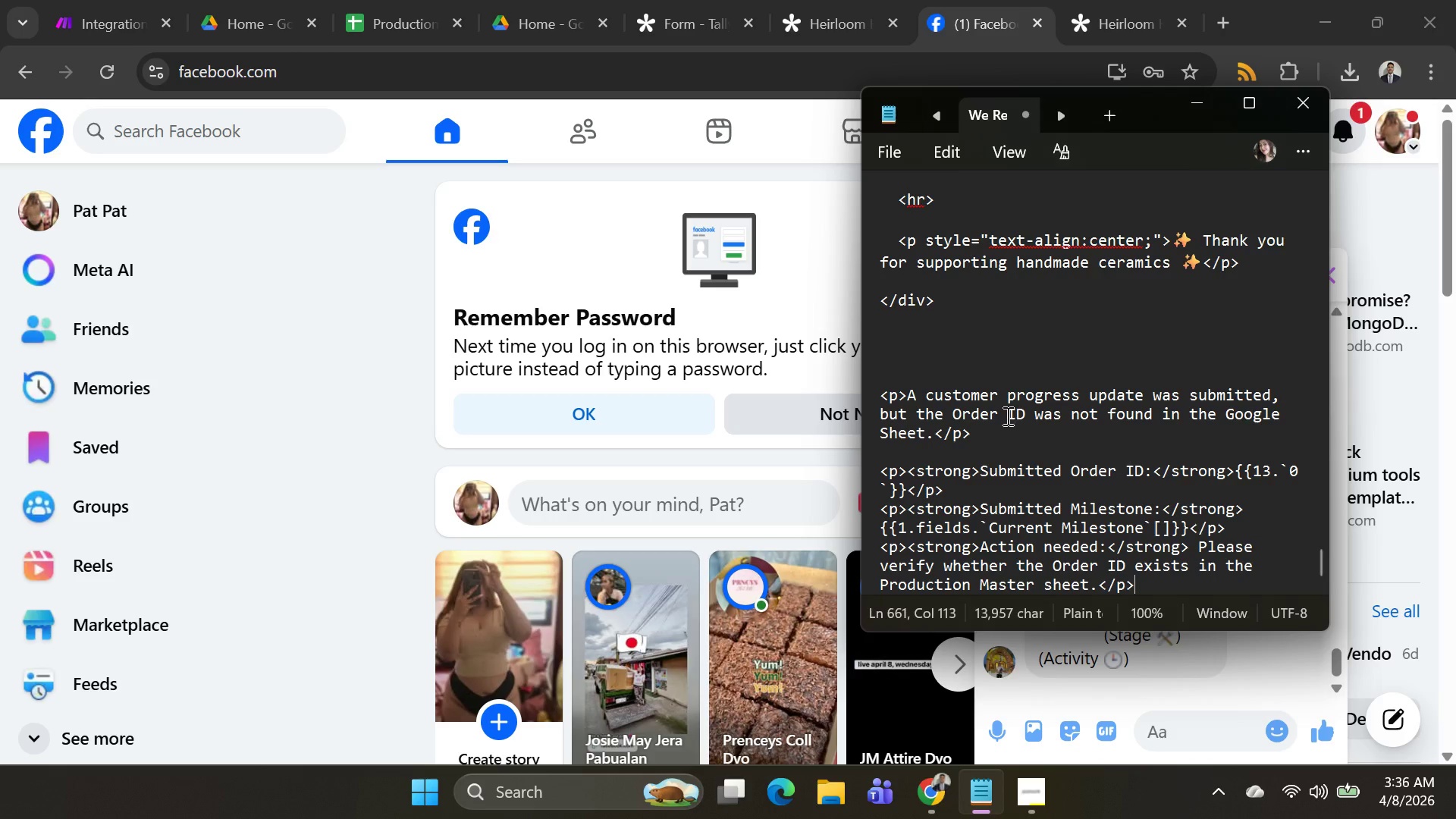 
key(Alt+AltLeft)
 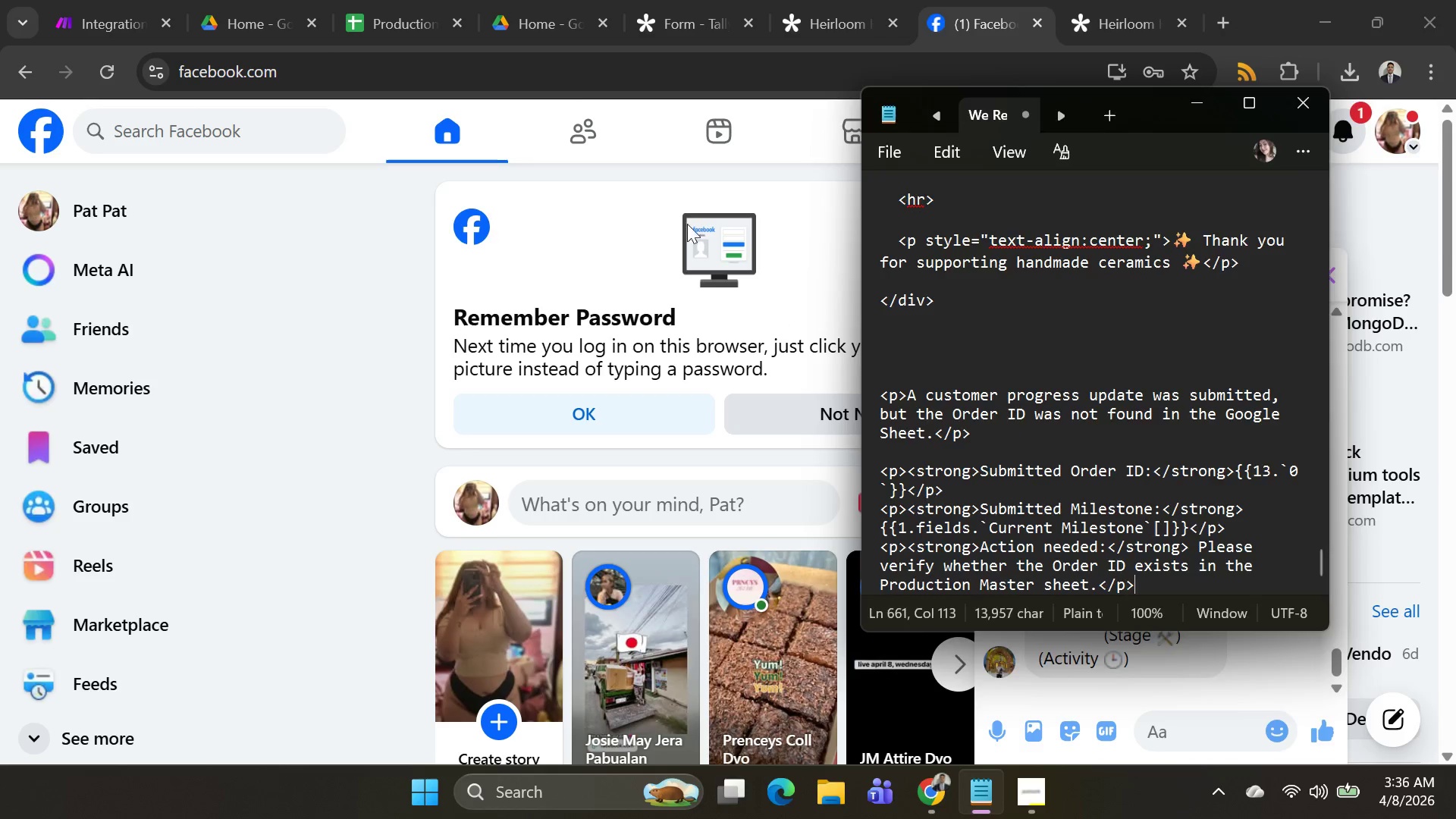 
key(Alt+Tab)
 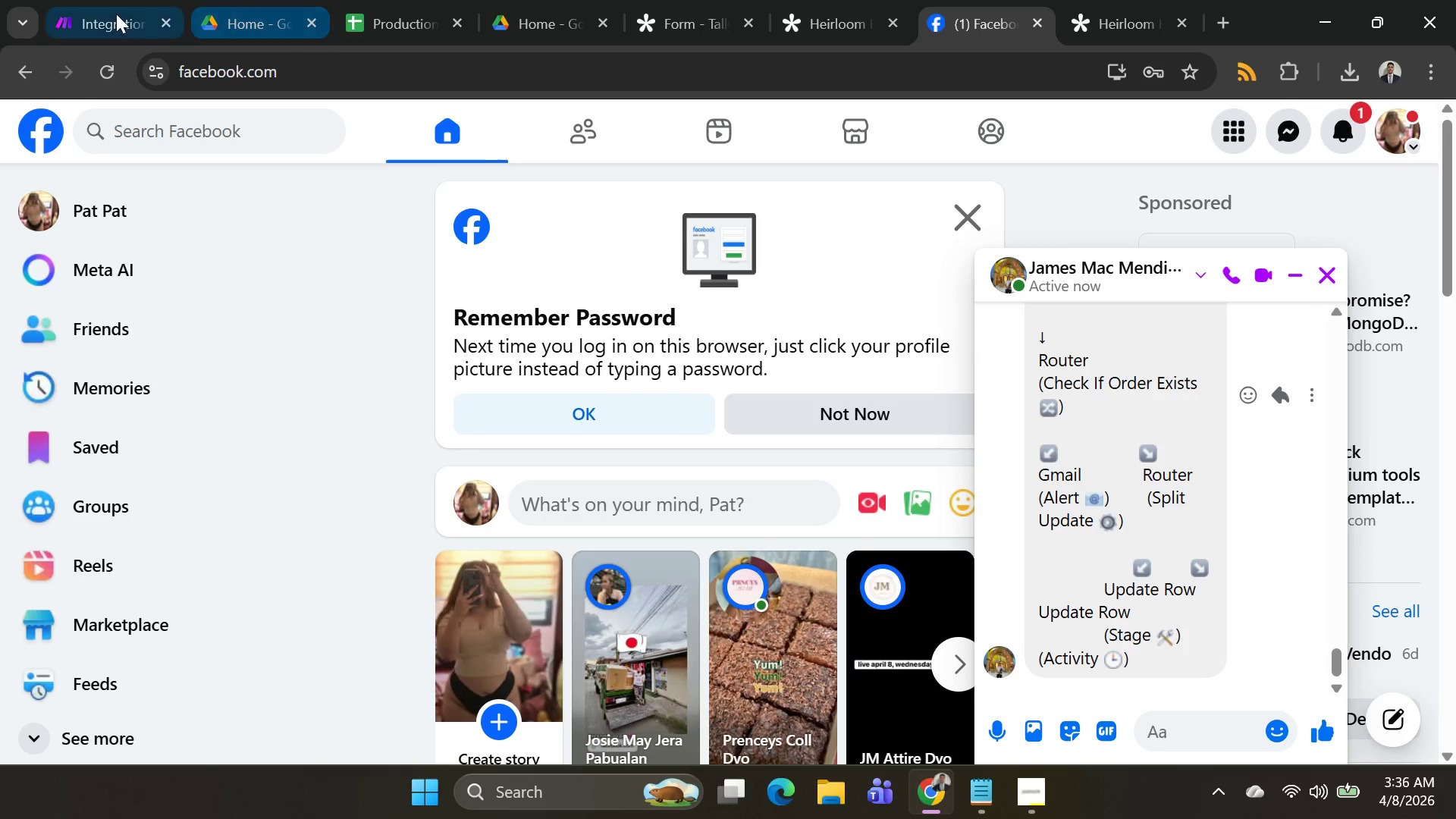 
left_click([114, 14])
 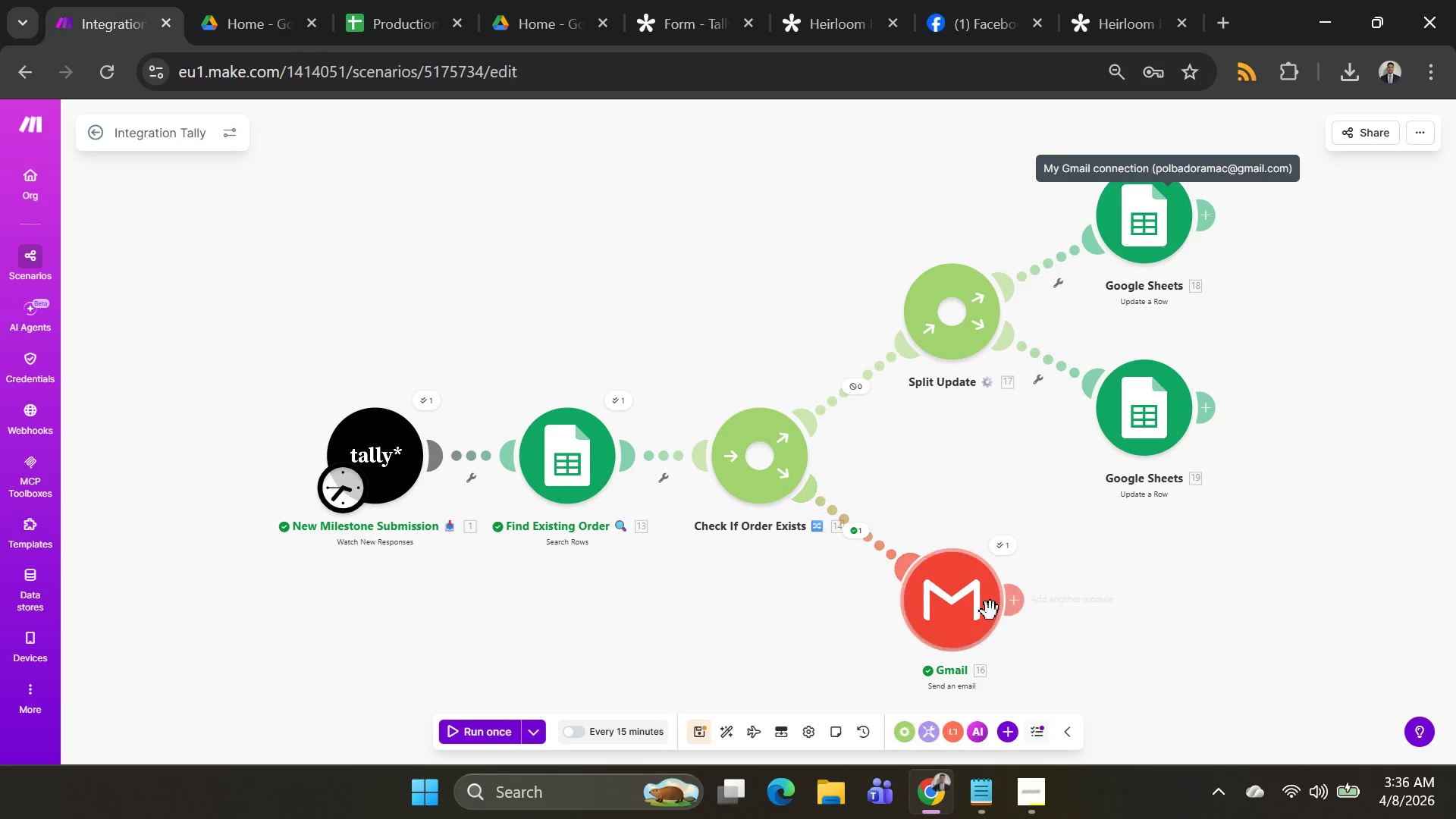 
right_click([978, 610])
 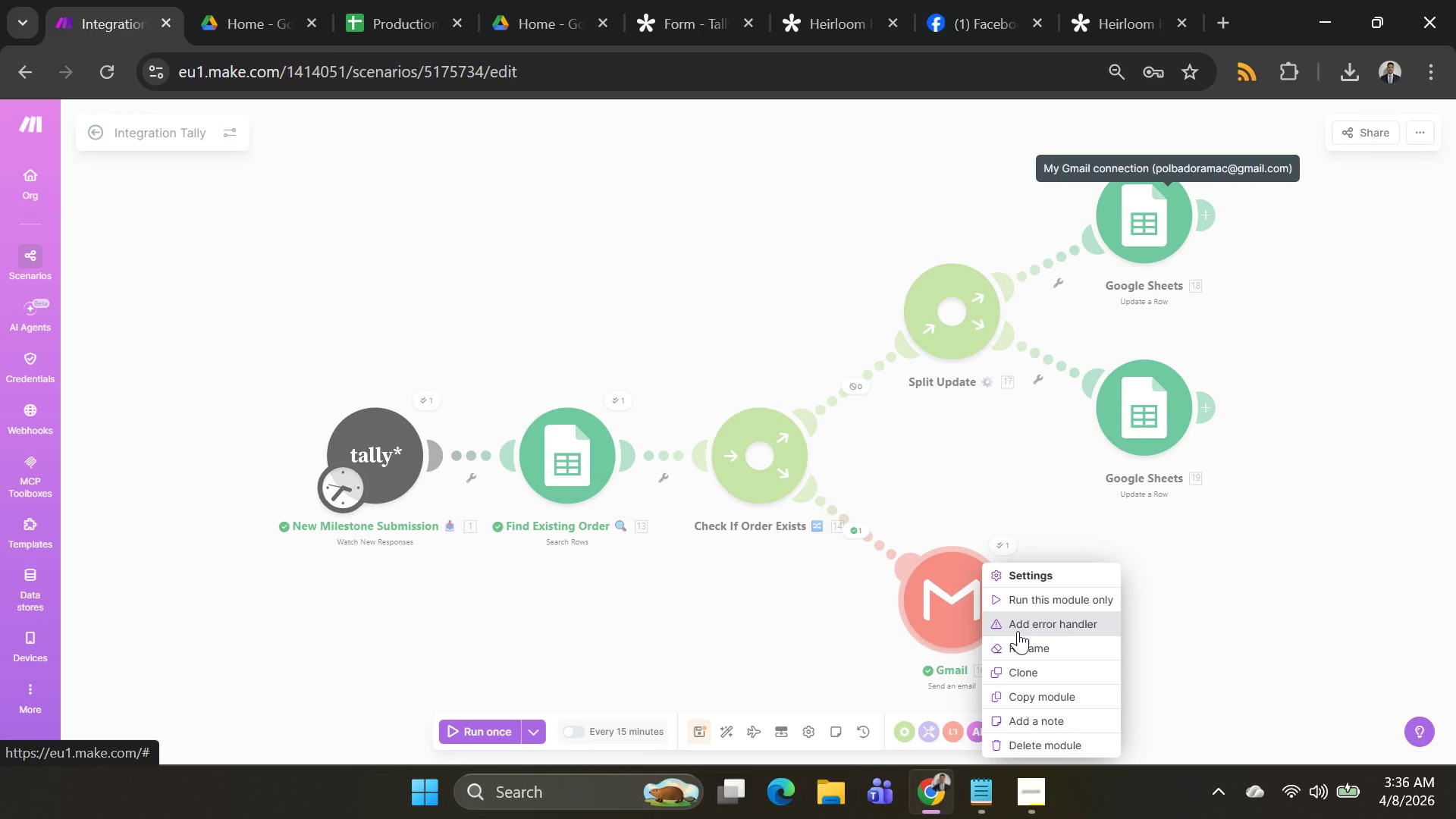 
left_click([1017, 636])
 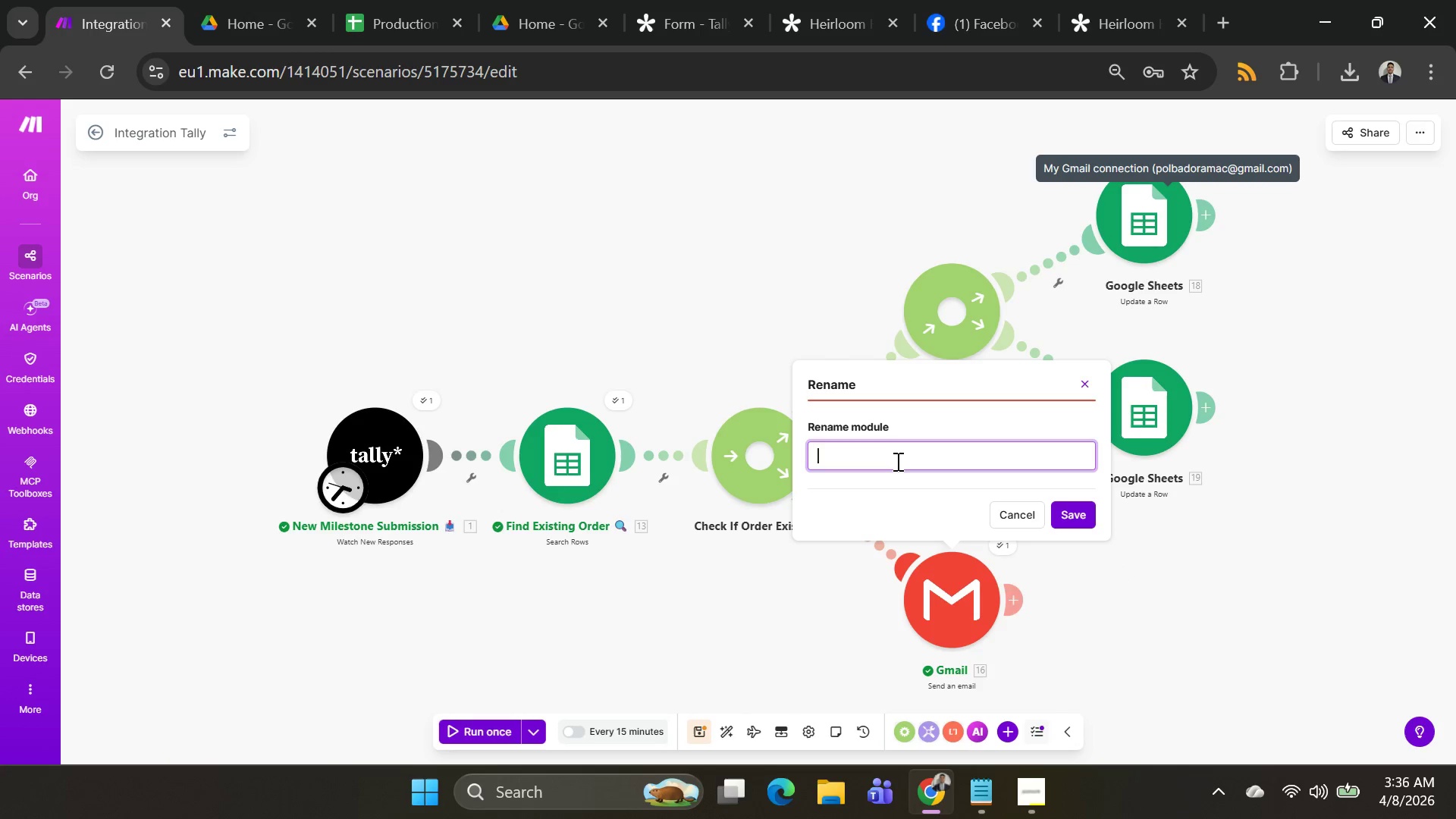 
key(Control+V)
 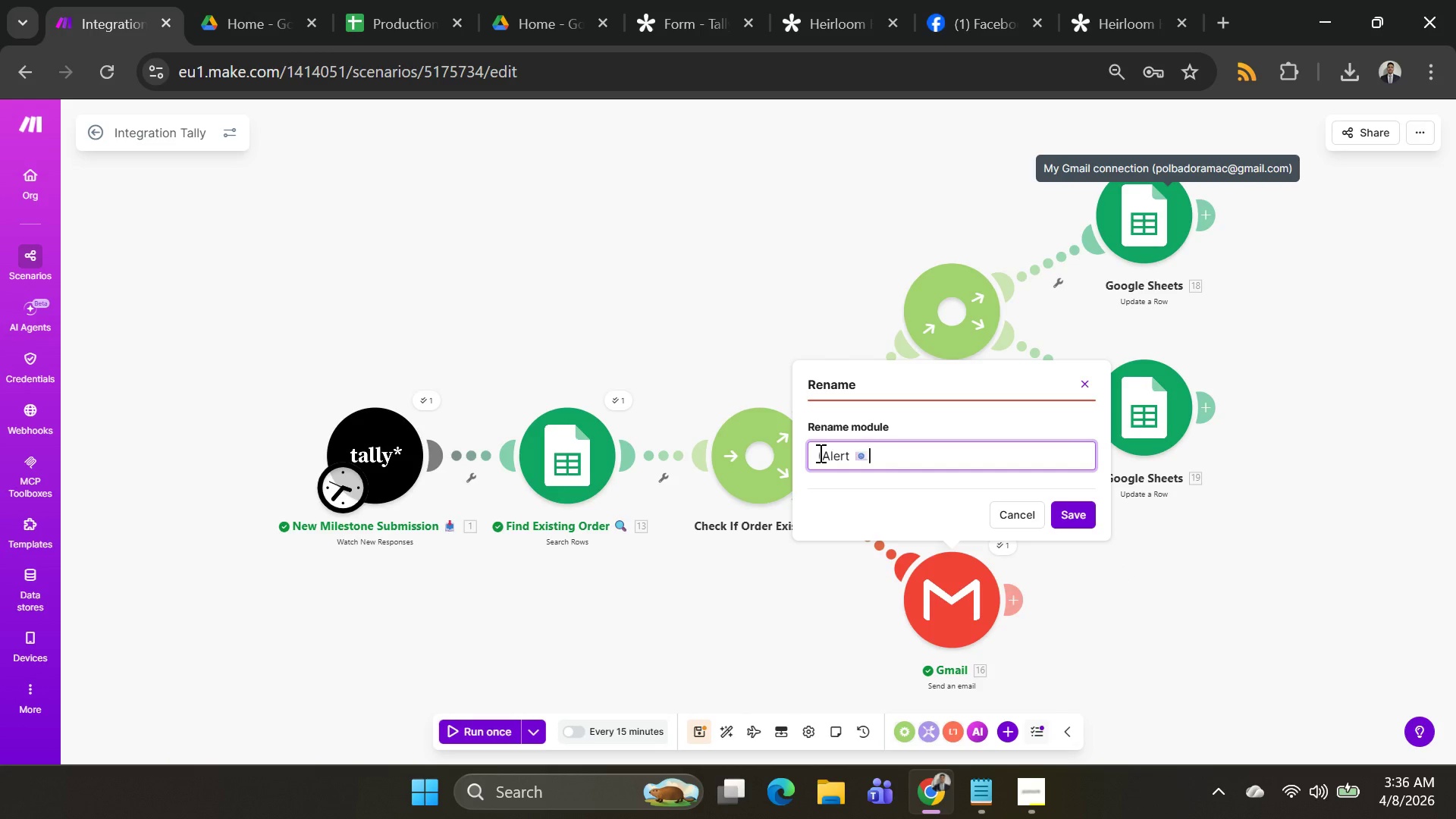 
left_click([819, 453])
 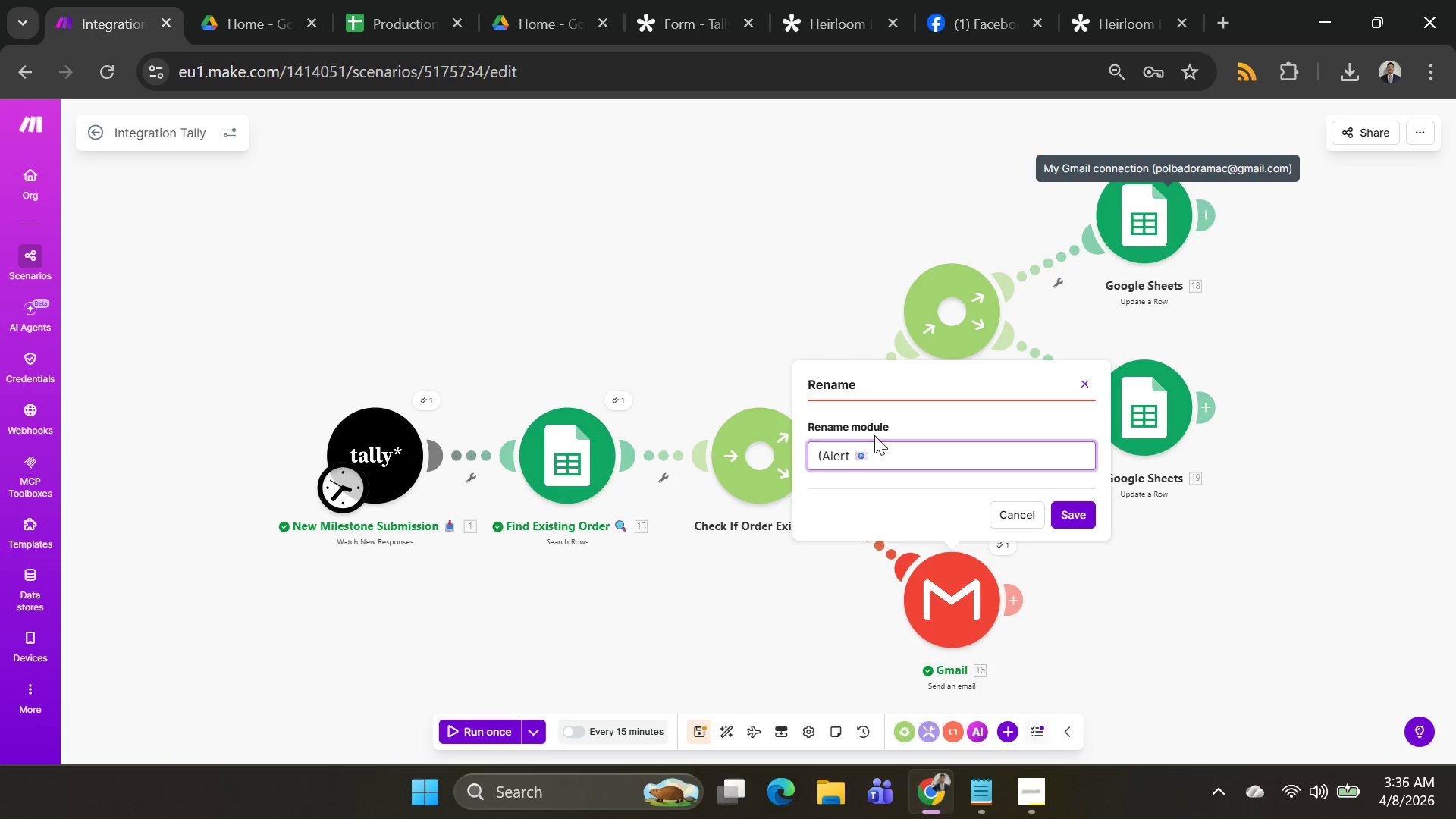 
key(ArrowRight)
 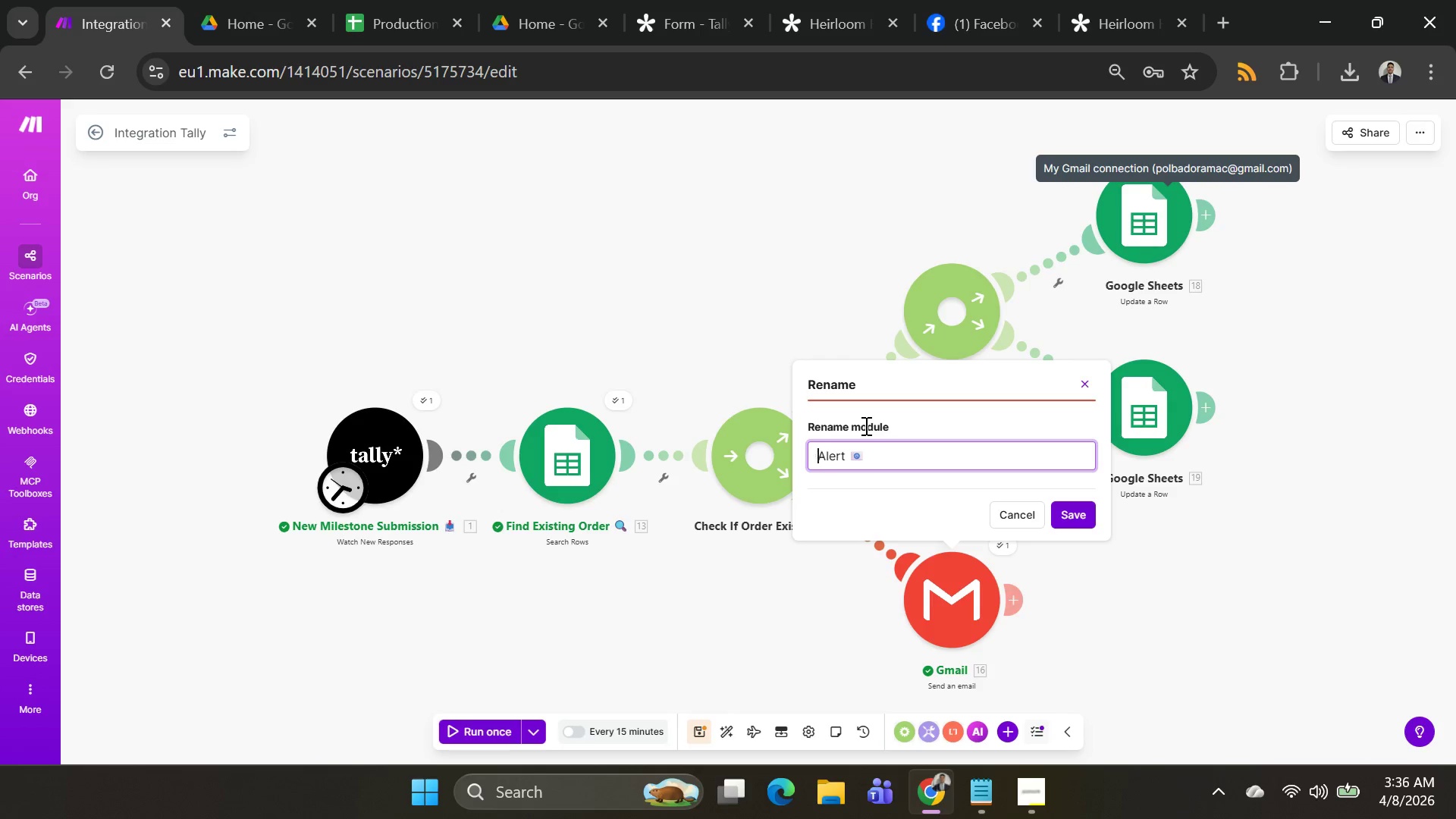 
key(Backspace)
 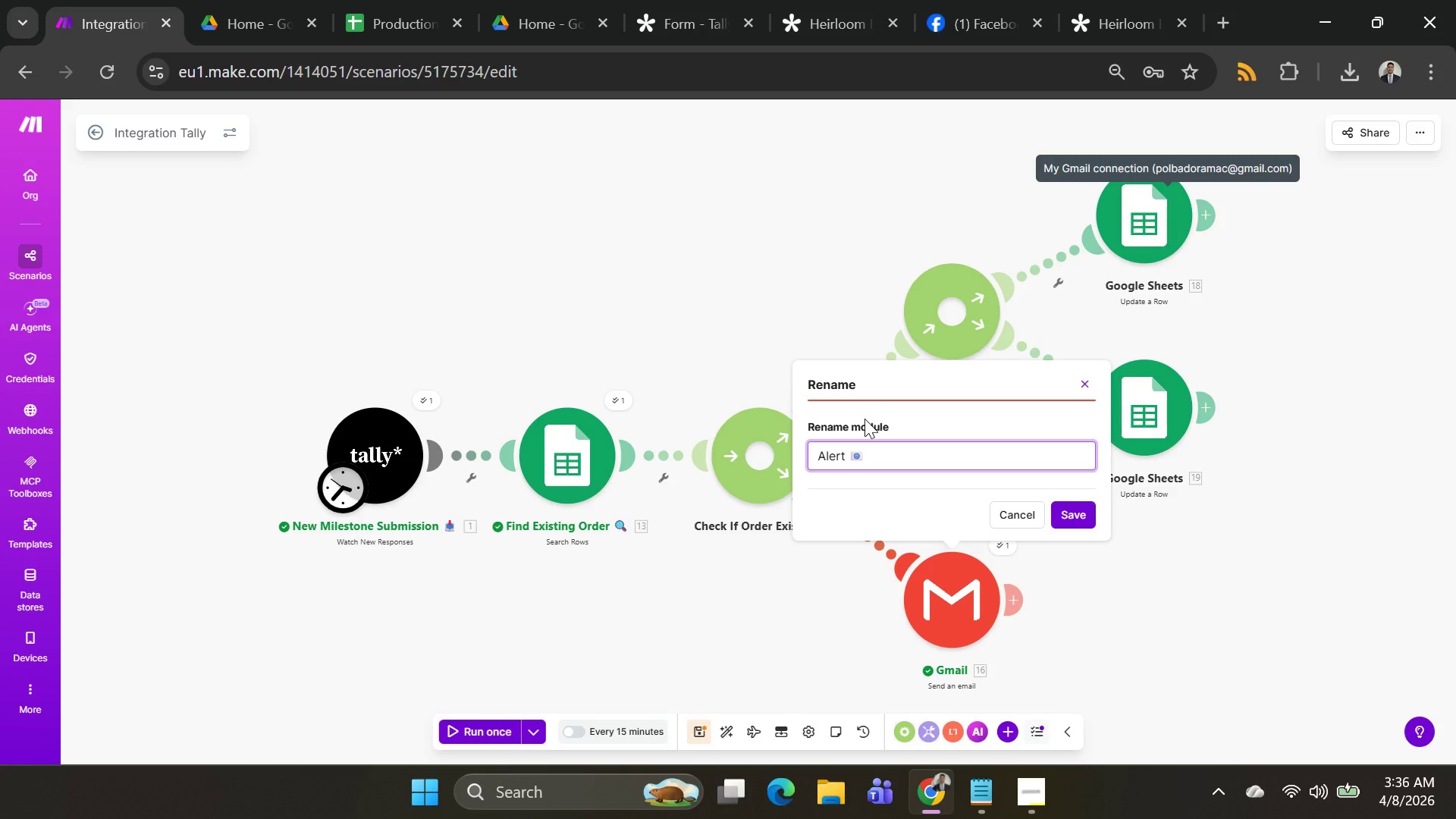 
type(Gmail-)
key(Backspace)
type( - )
 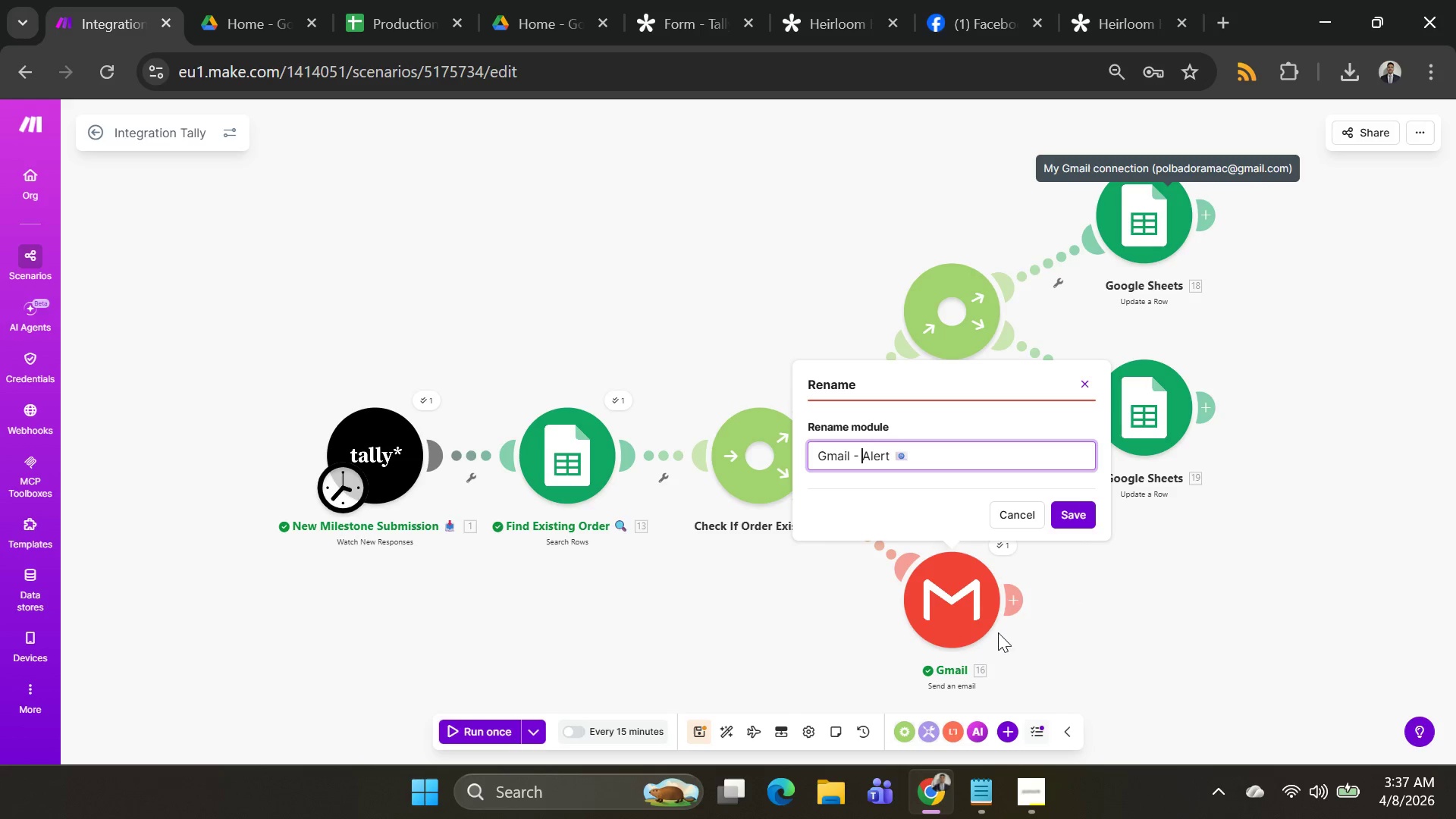 
left_click([1072, 516])
 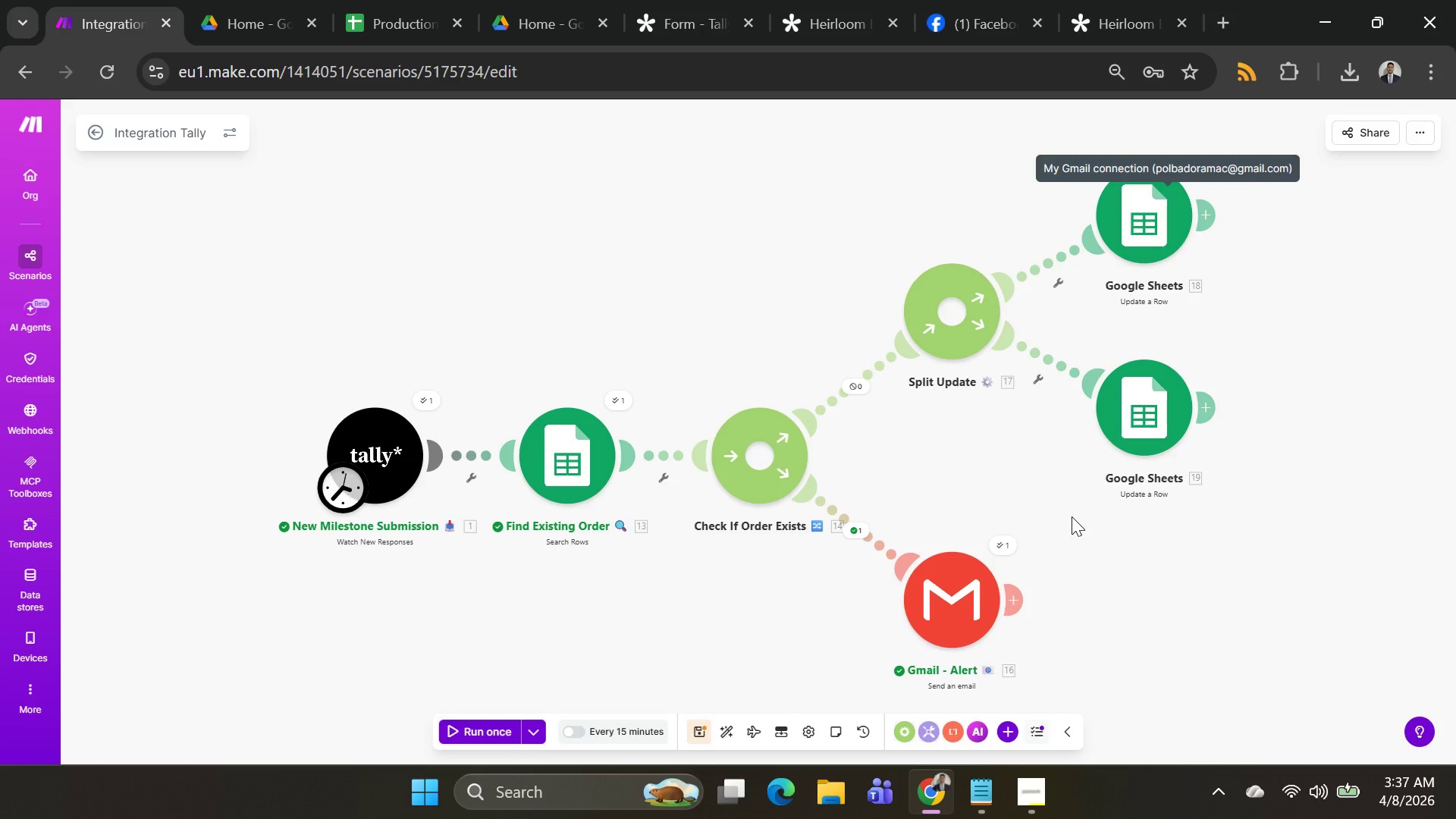 
scroll: coordinate [1031, 492], scroll_direction: none, amount: 0.0
 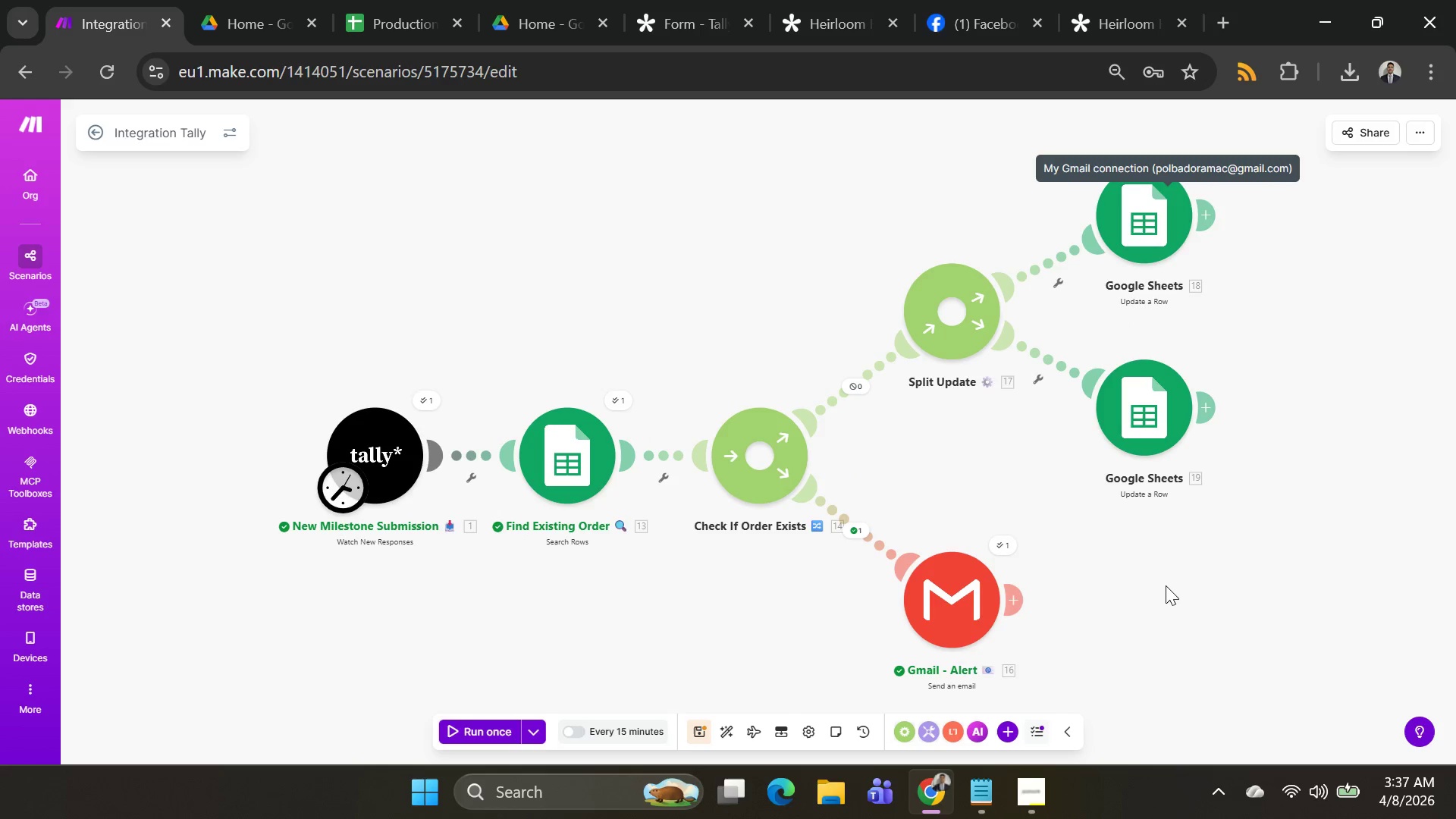 
left_click([1166, 585])
 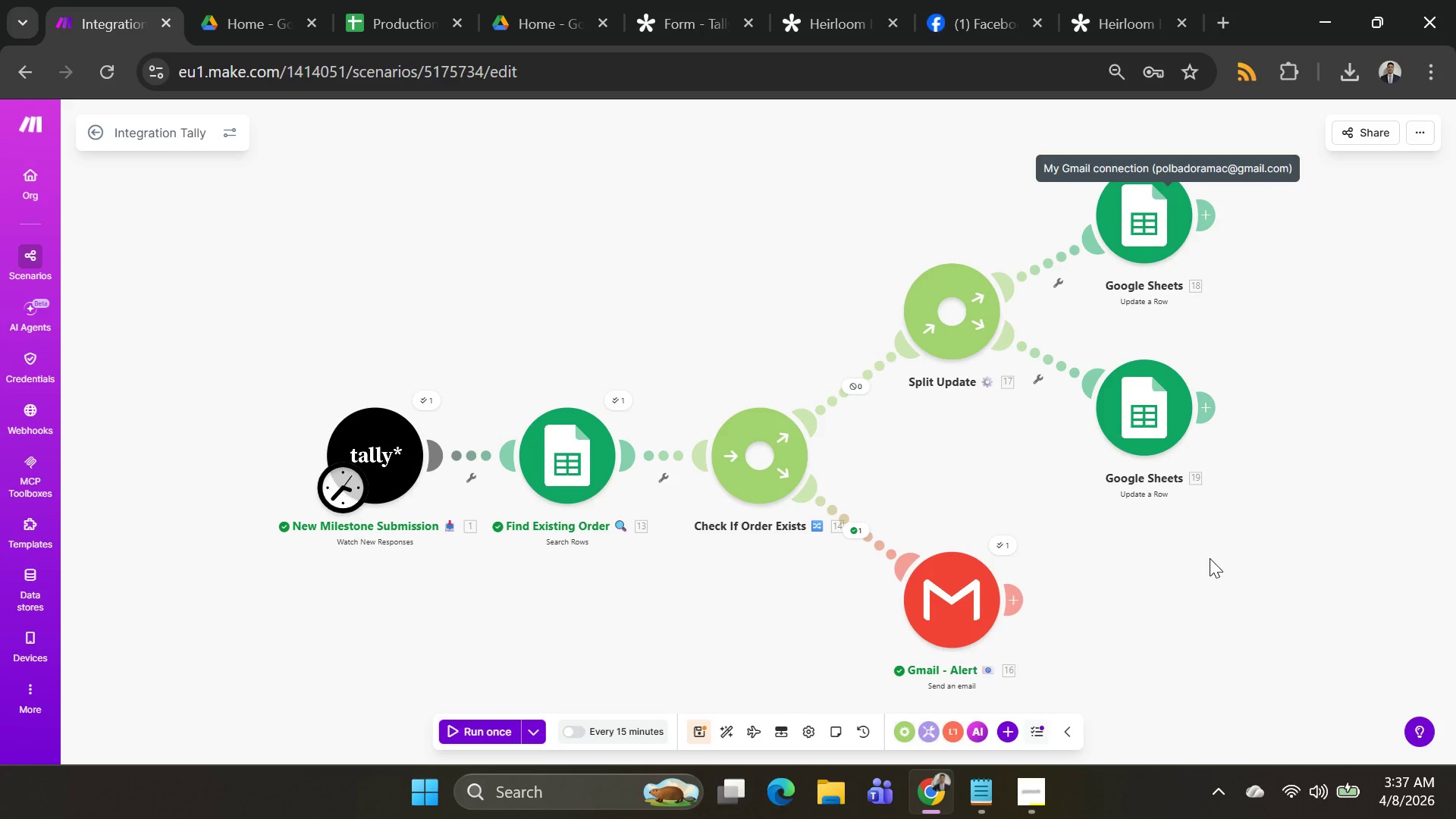 
key(Alt+AltLeft)
 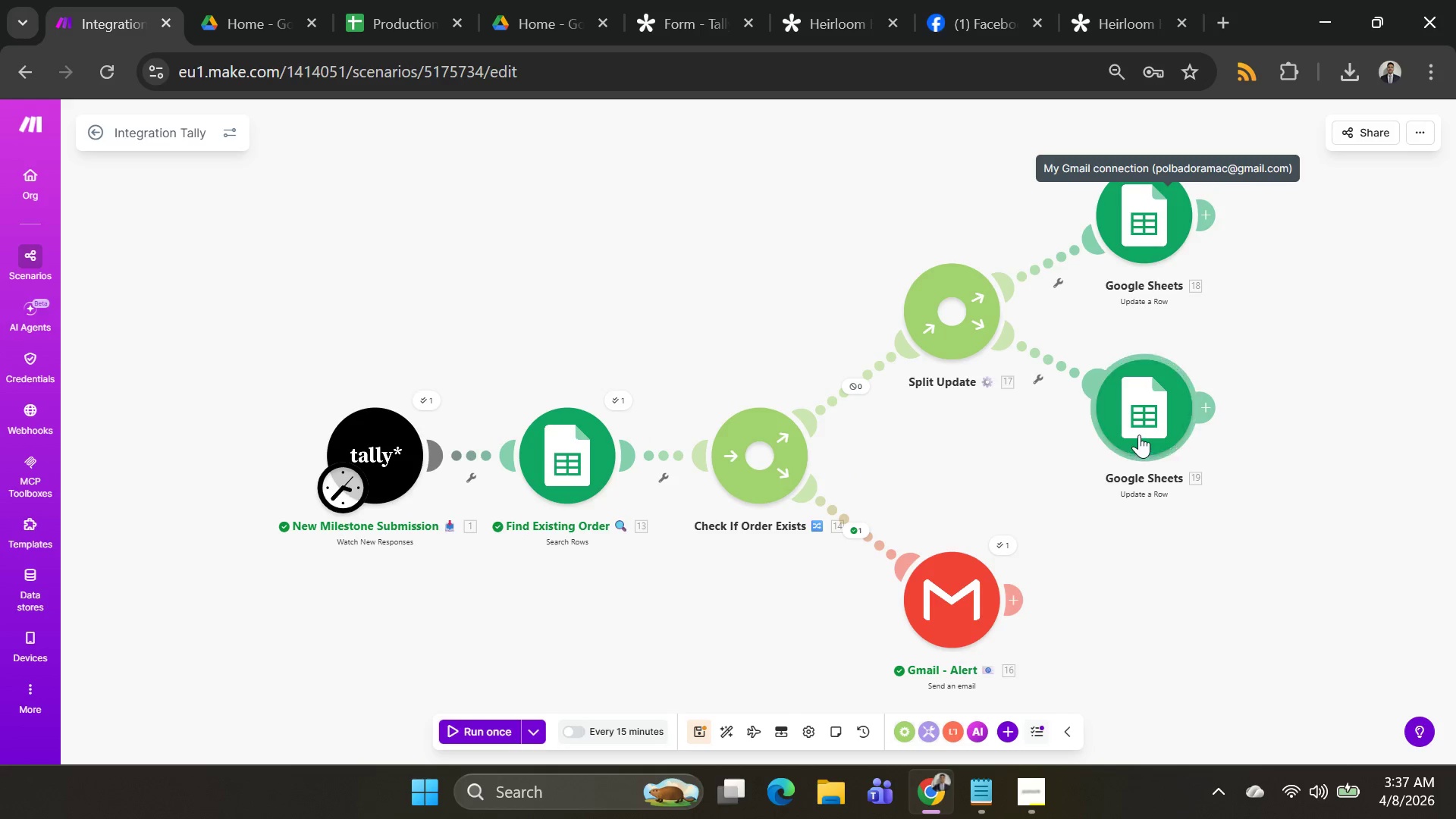 
key(Alt+Tab)
 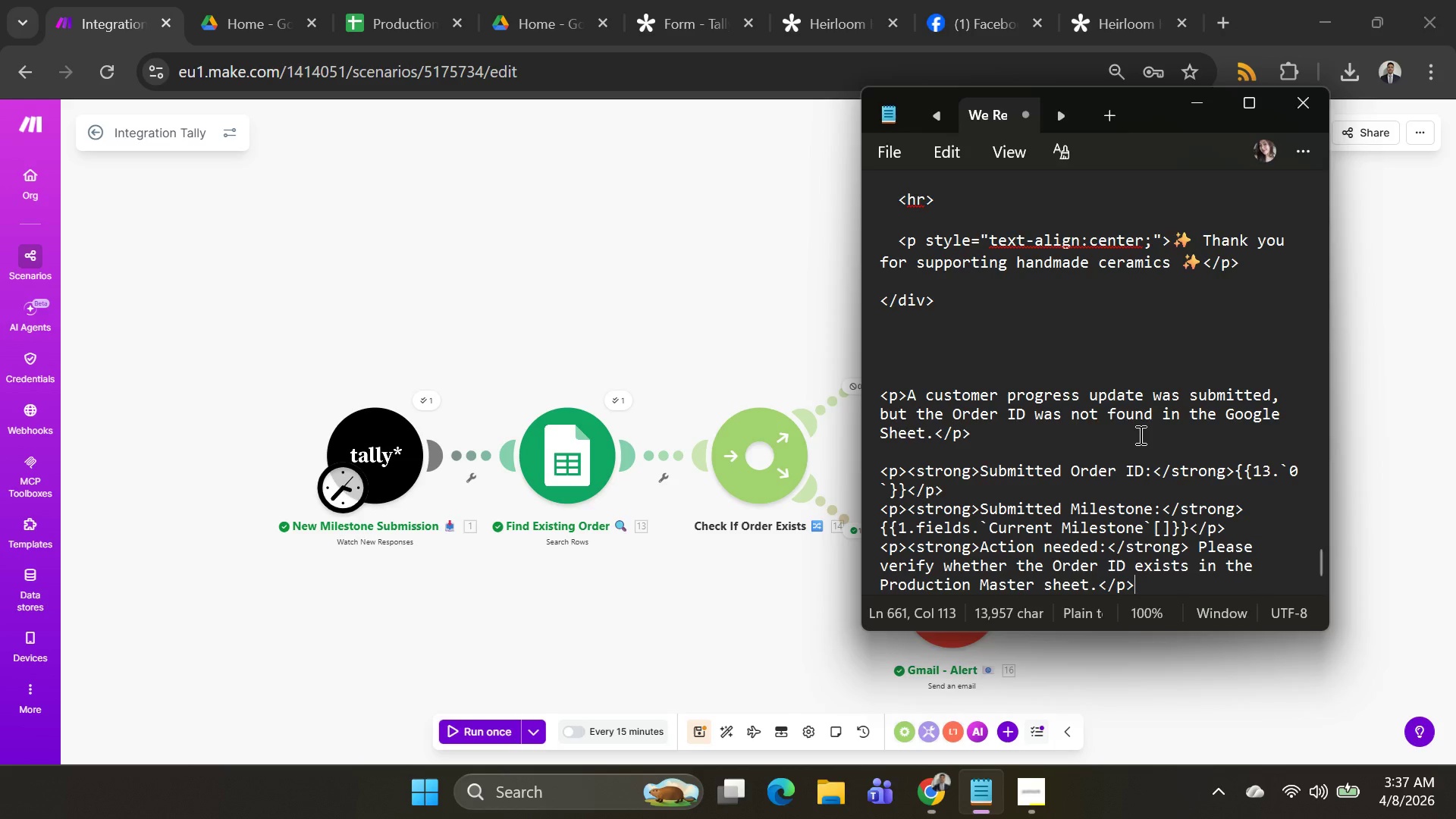 
key(Alt+AltLeft)
 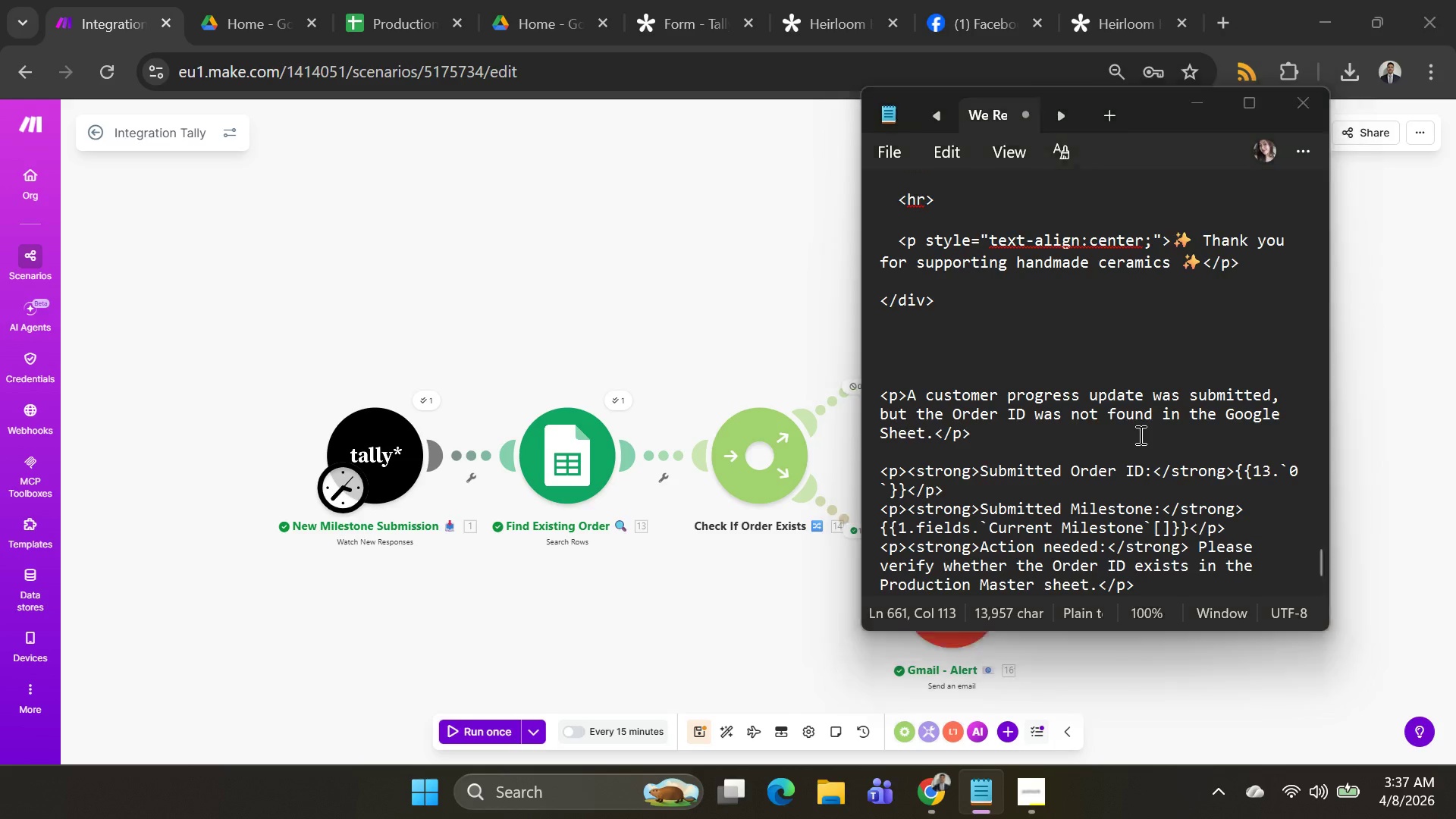 
key(Alt+Tab)
 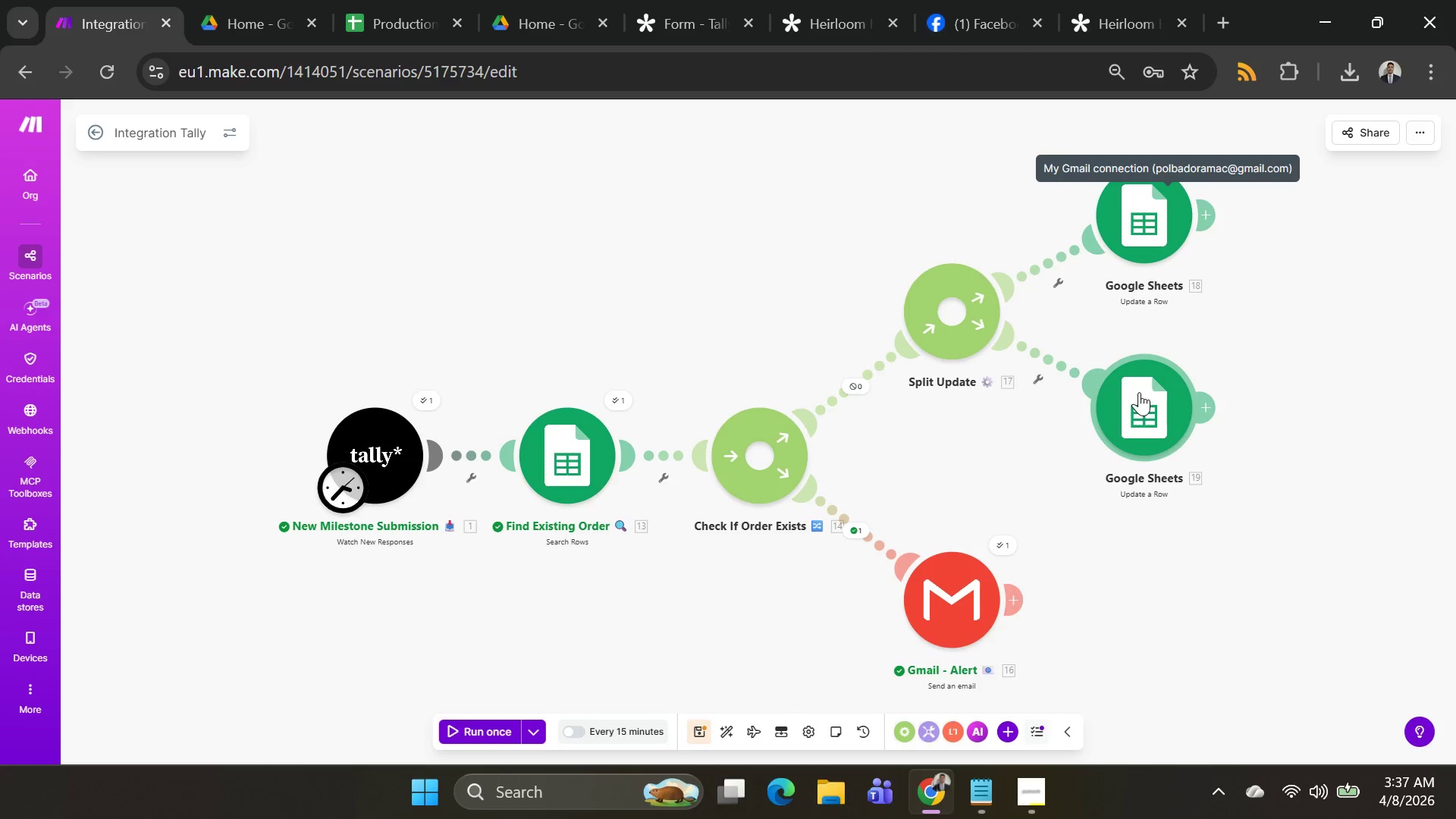 
key(Alt+AltLeft)
 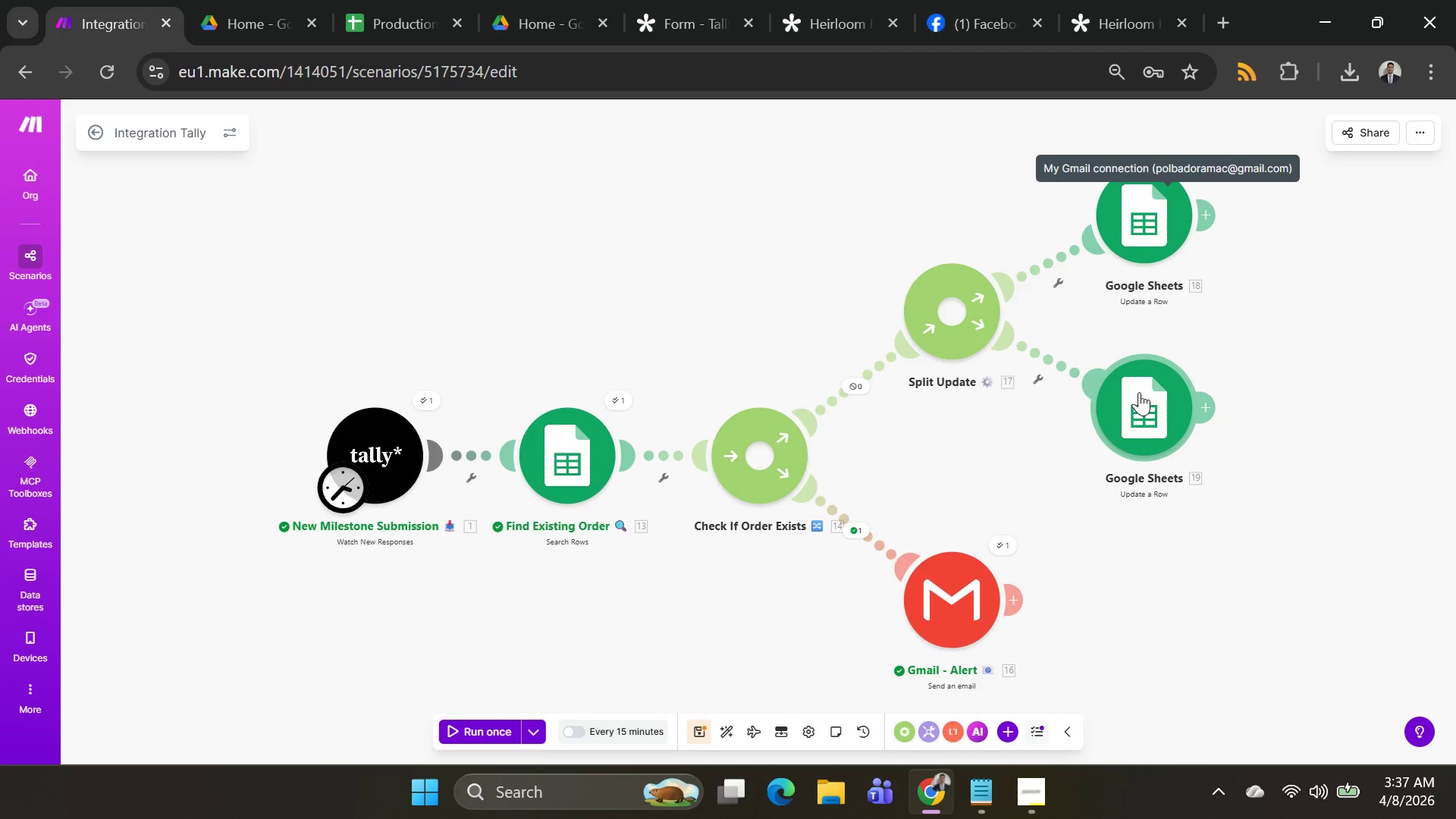 
key(Alt+Tab)
 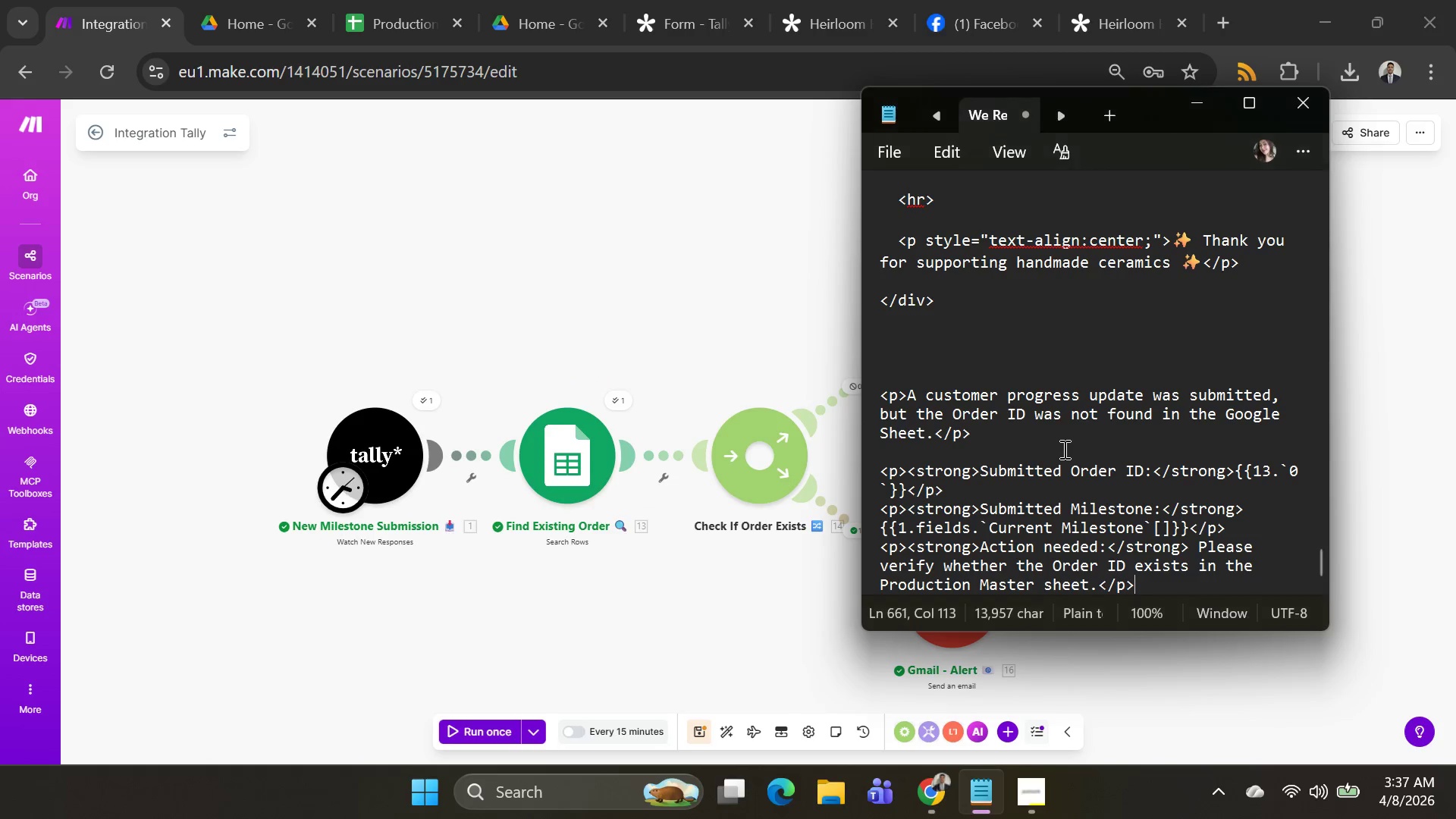 
key(Alt+AltLeft)
 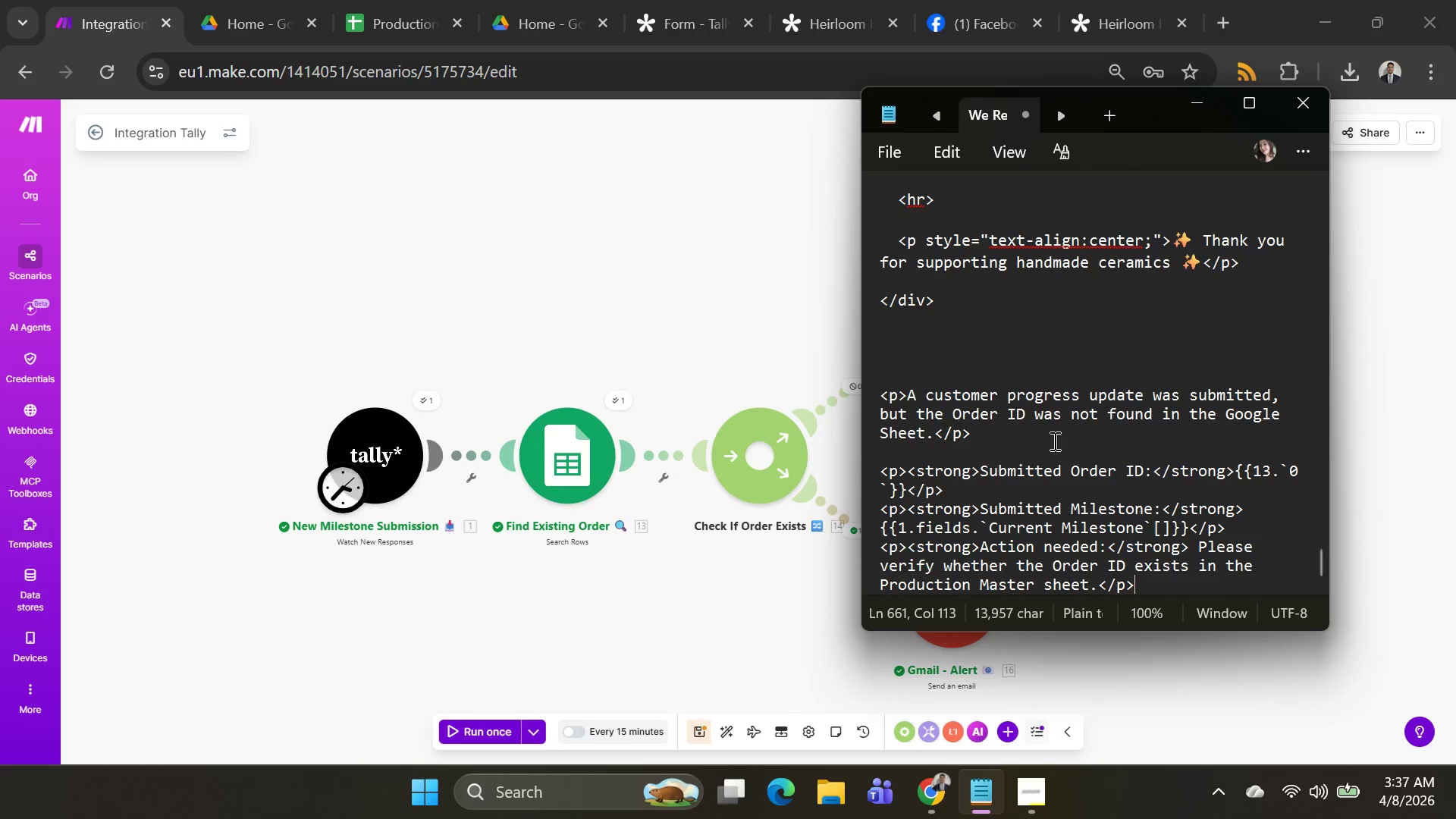 
key(Alt+Tab)
 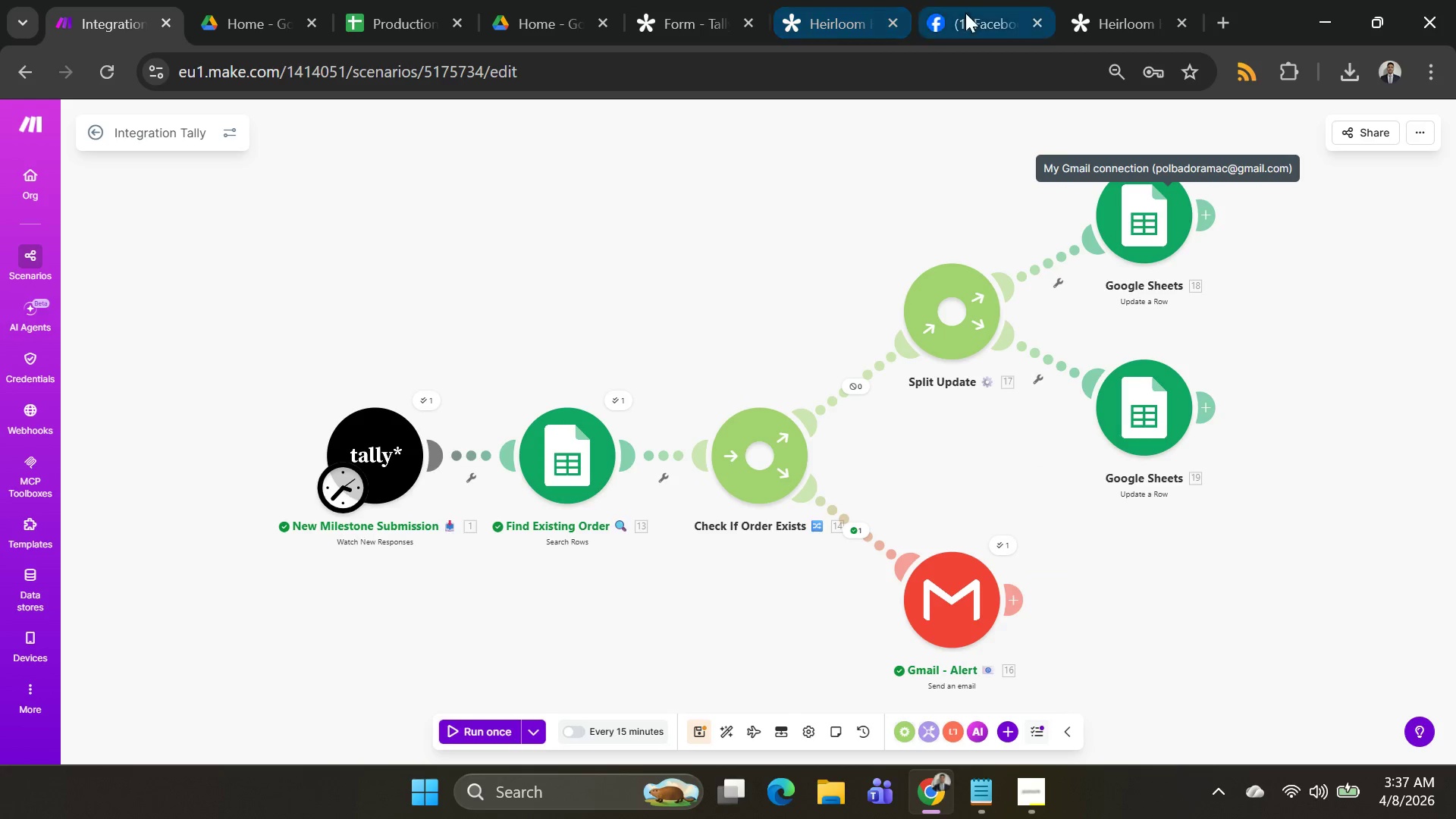 
left_click([967, 13])
 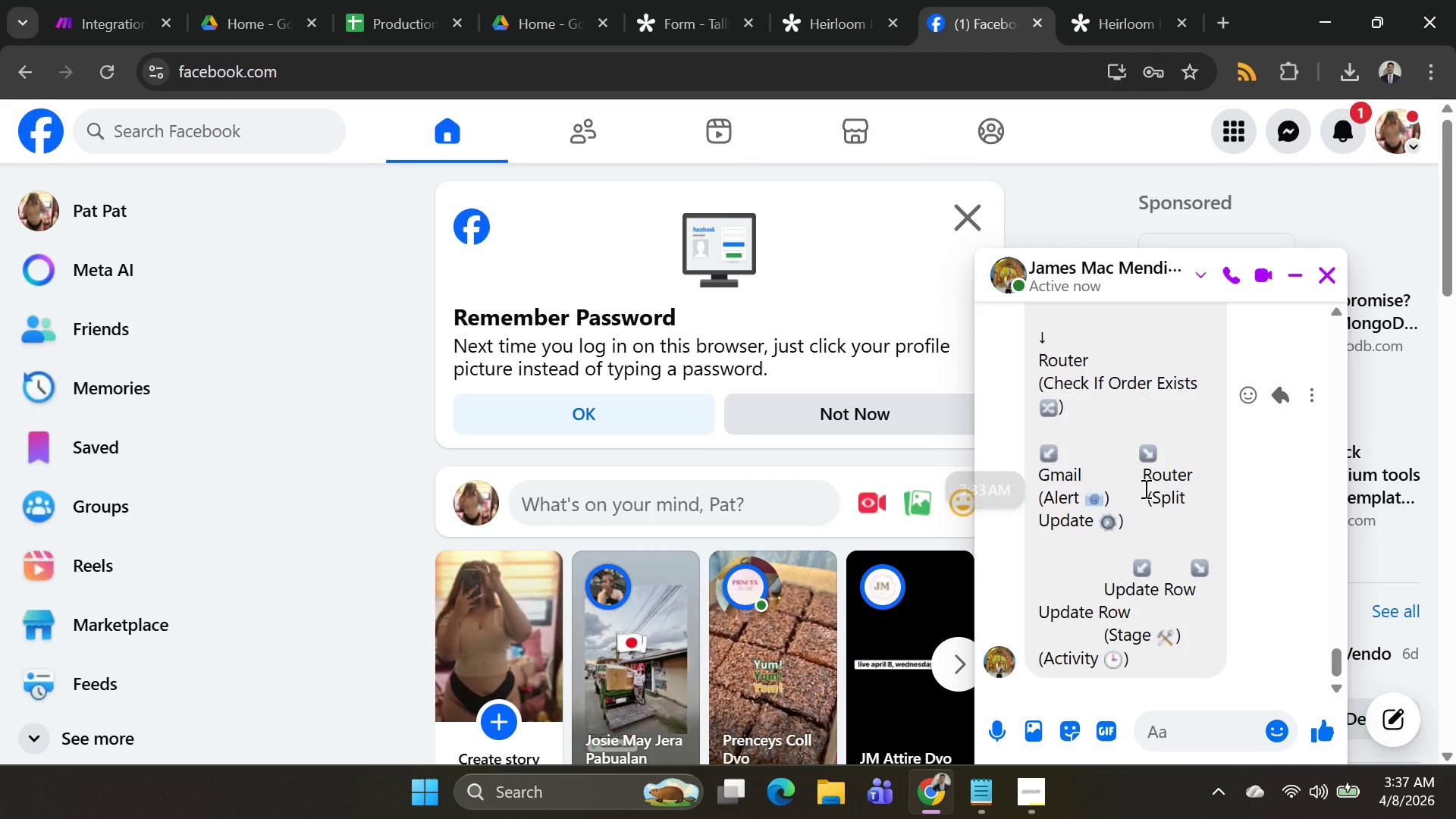 
scroll: coordinate [1149, 522], scroll_direction: down, amount: 1.0
 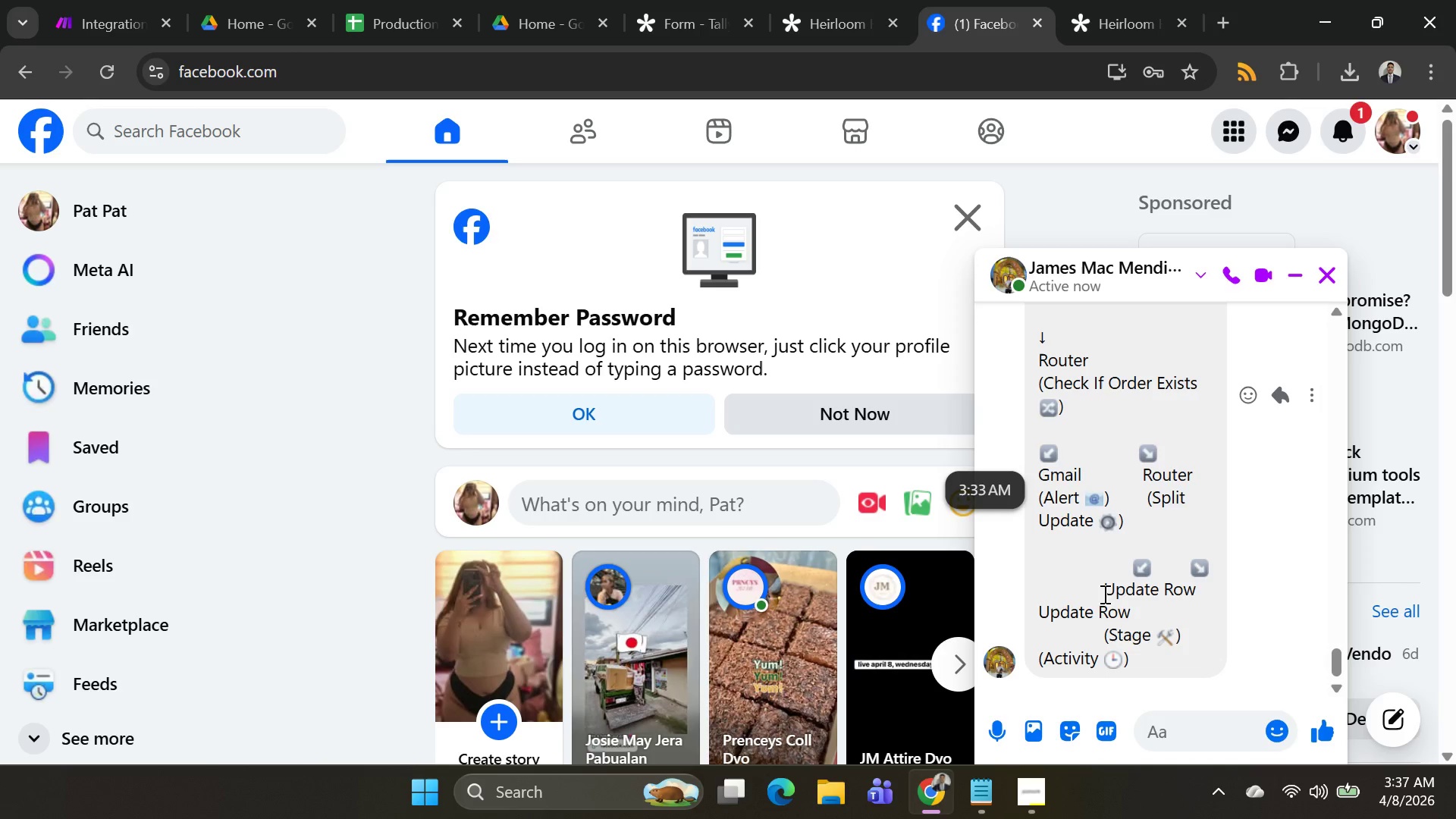 
wait(7.13)
 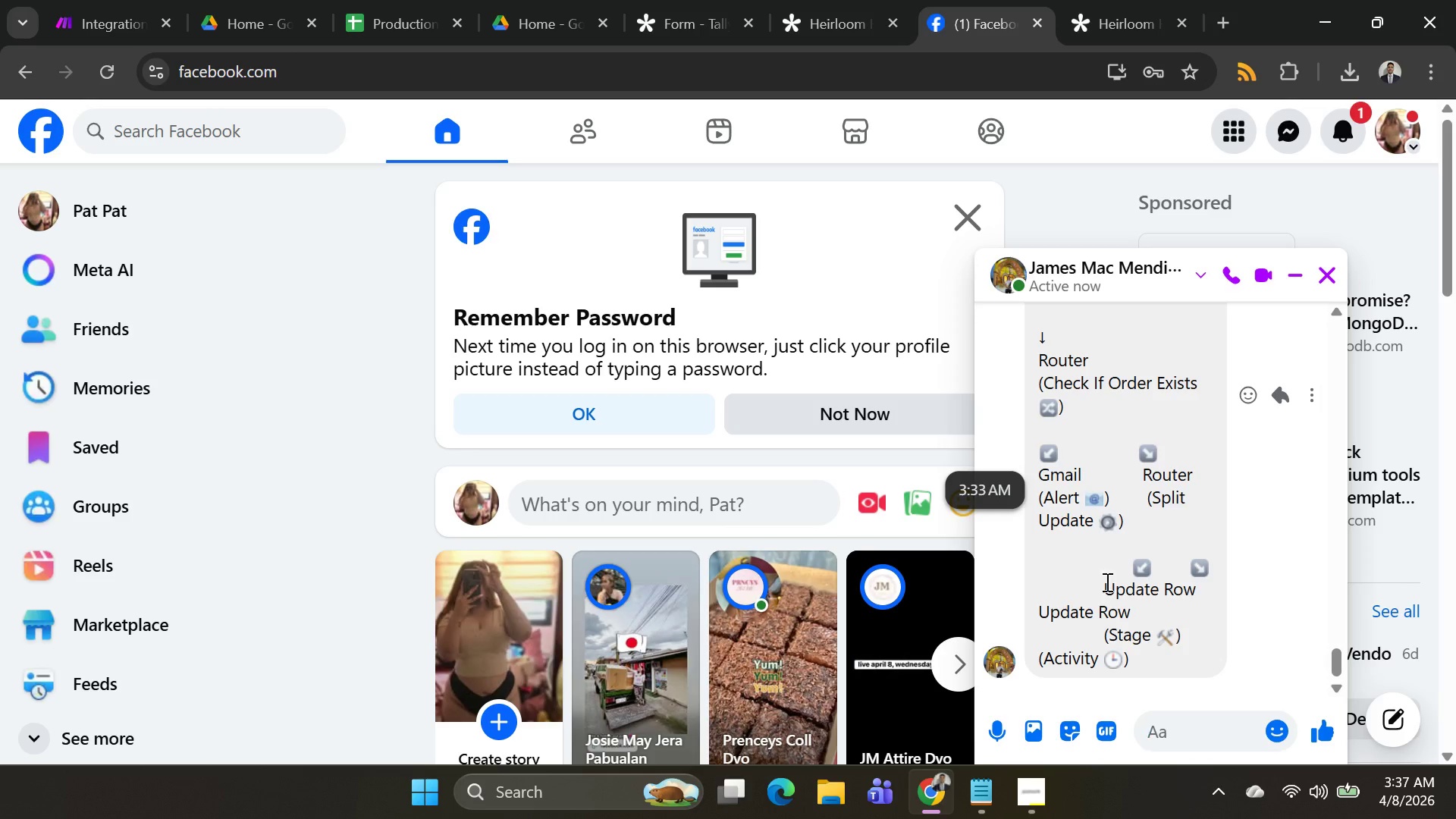 
left_click_drag(start_coordinate=[1103, 594], to_coordinate=[1114, 610])
 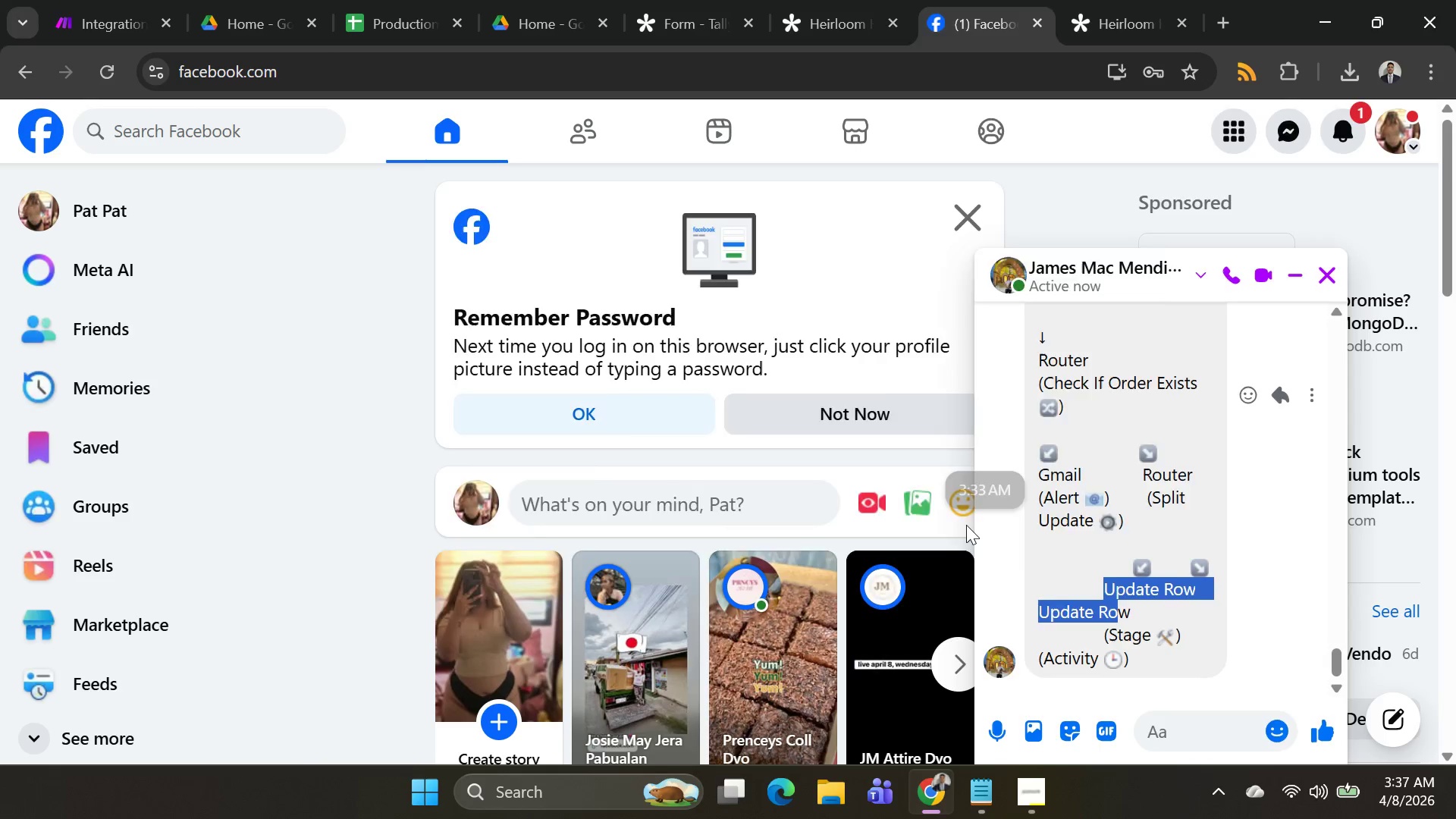 
key(Alt+AltLeft)
 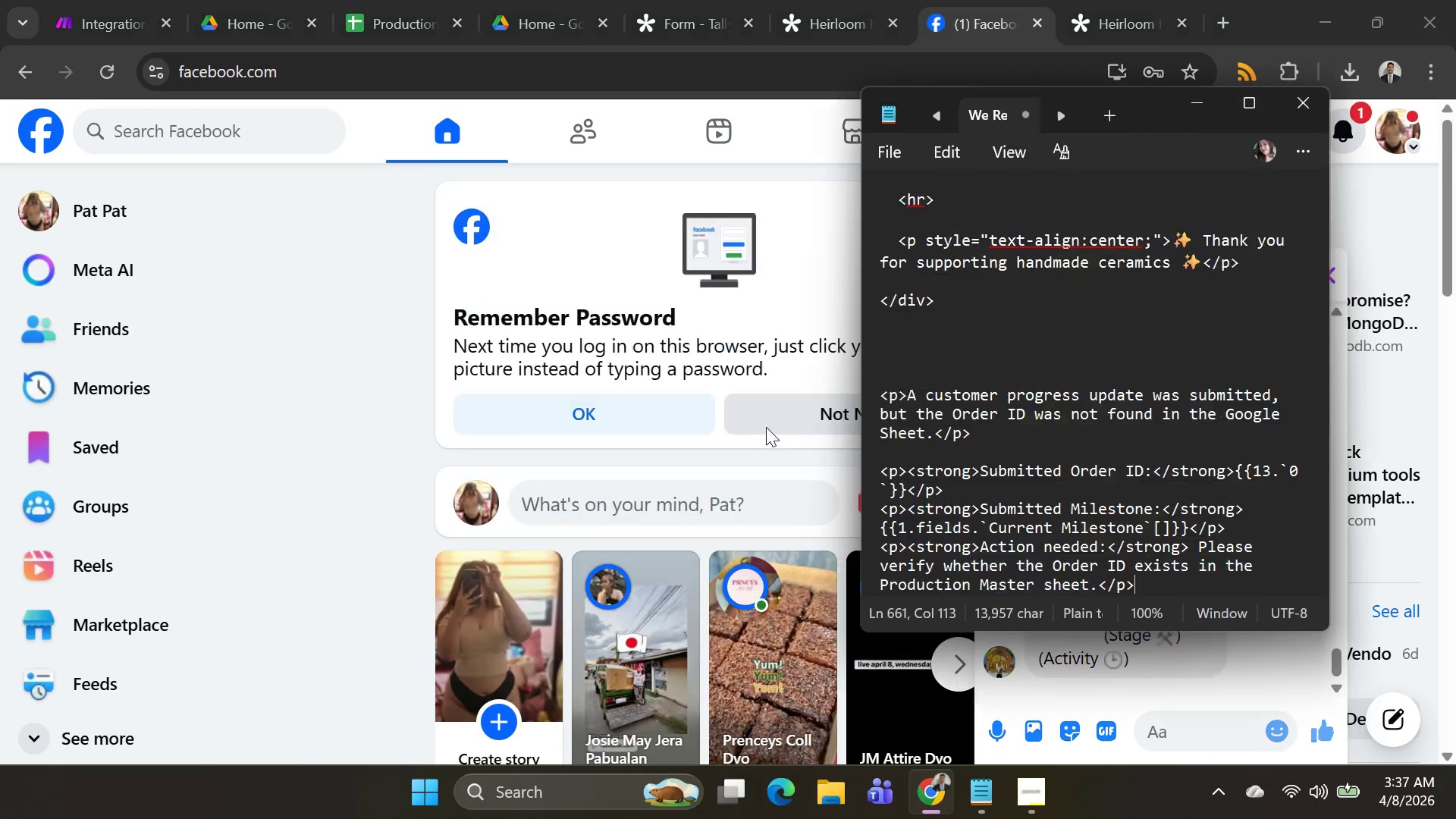 
key(Alt+Tab)
 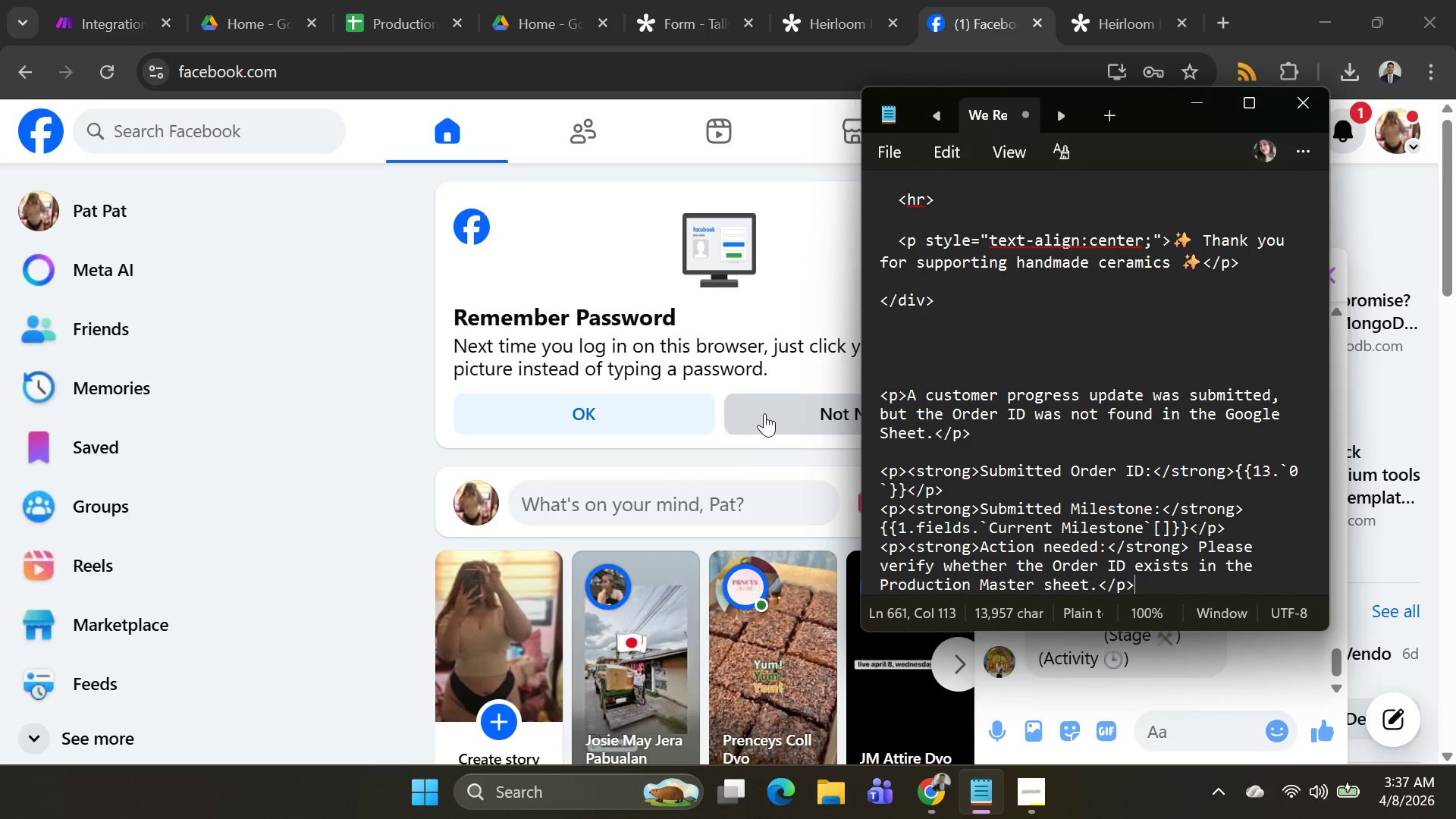 
key(Alt+AltLeft)
 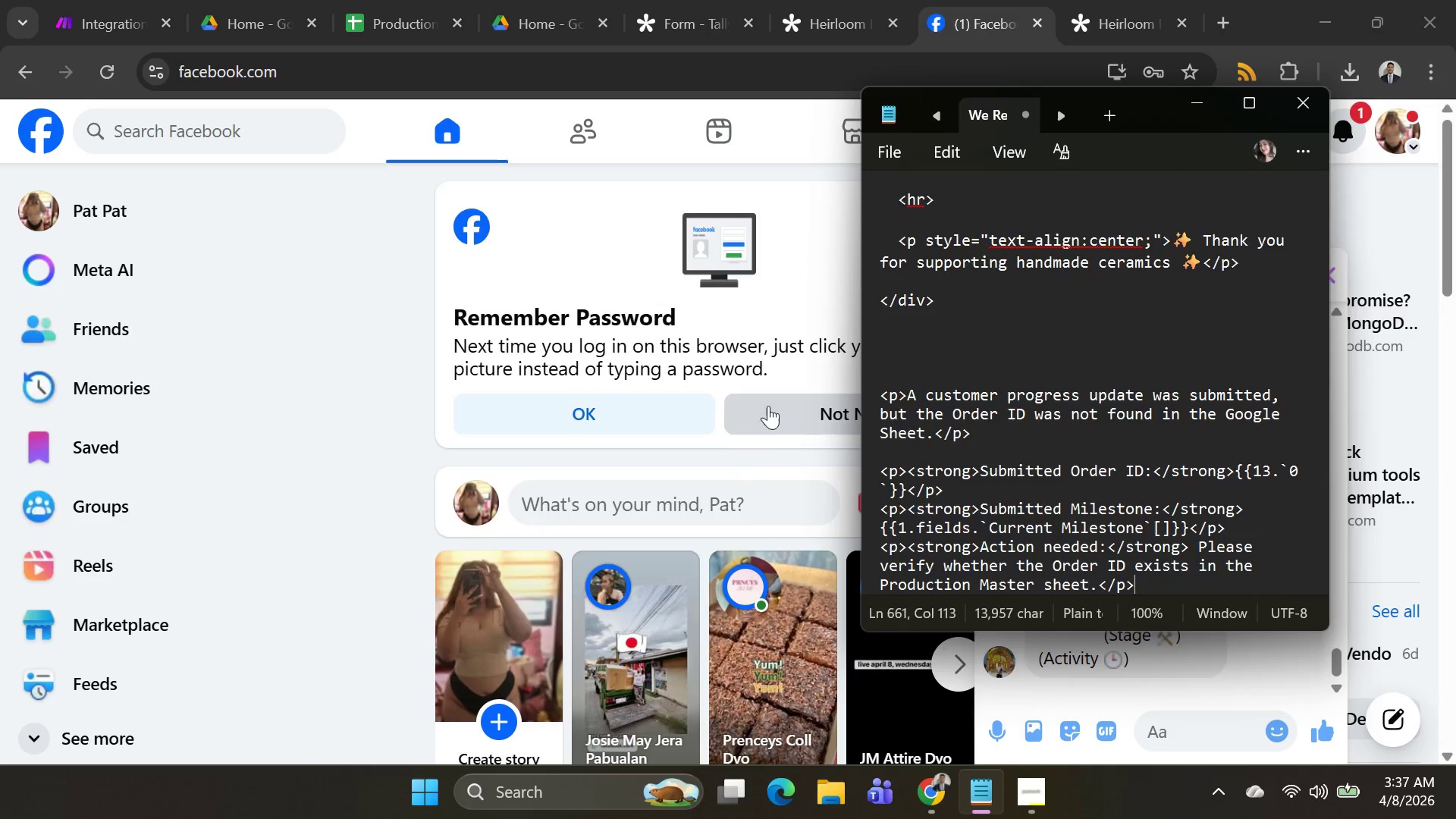 
key(Alt+Tab)
 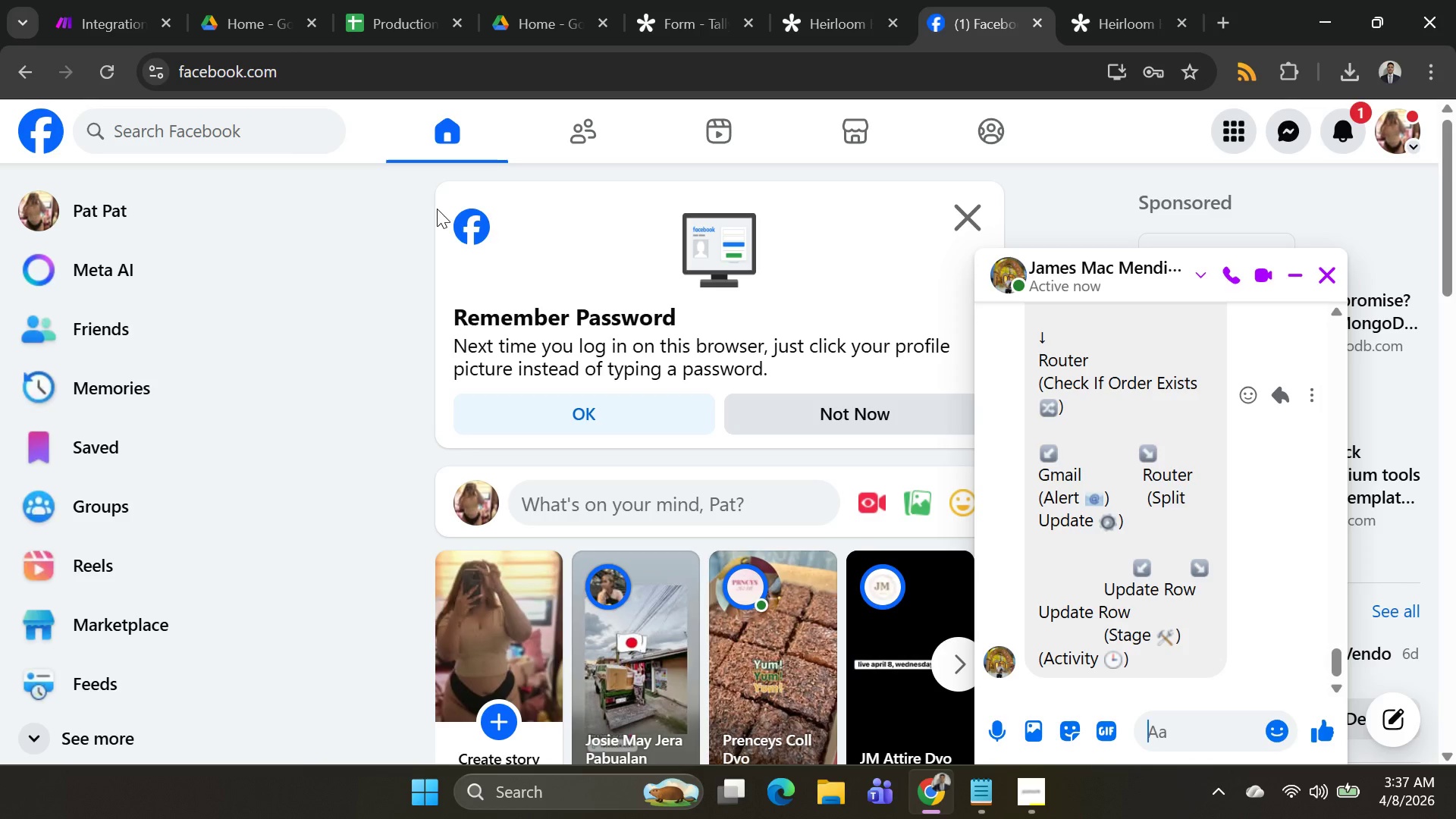 
wait(11.42)
 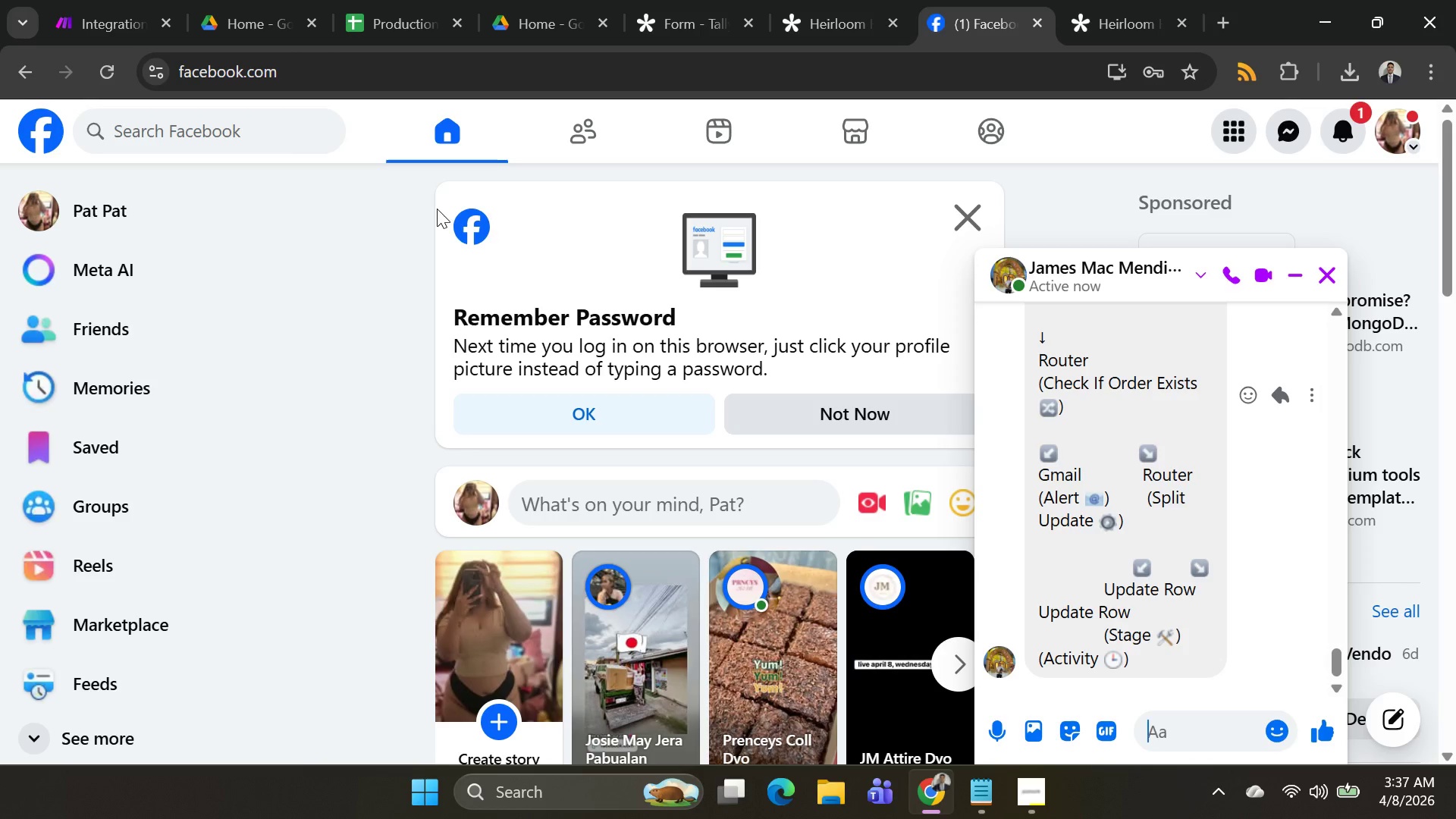 
mouse_move([772, 158])
 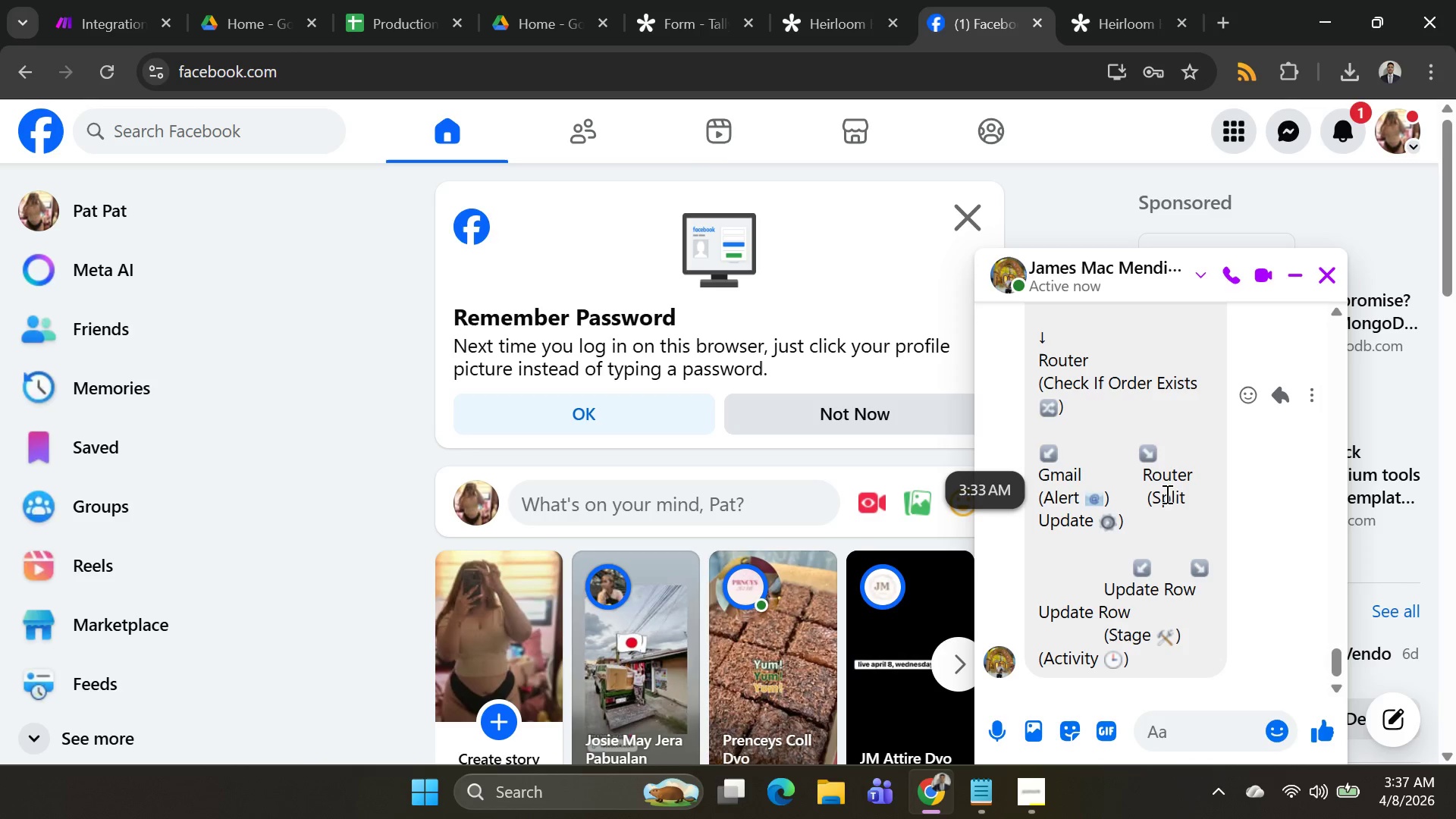 
scroll: coordinate [1158, 507], scroll_direction: down, amount: 2.0
 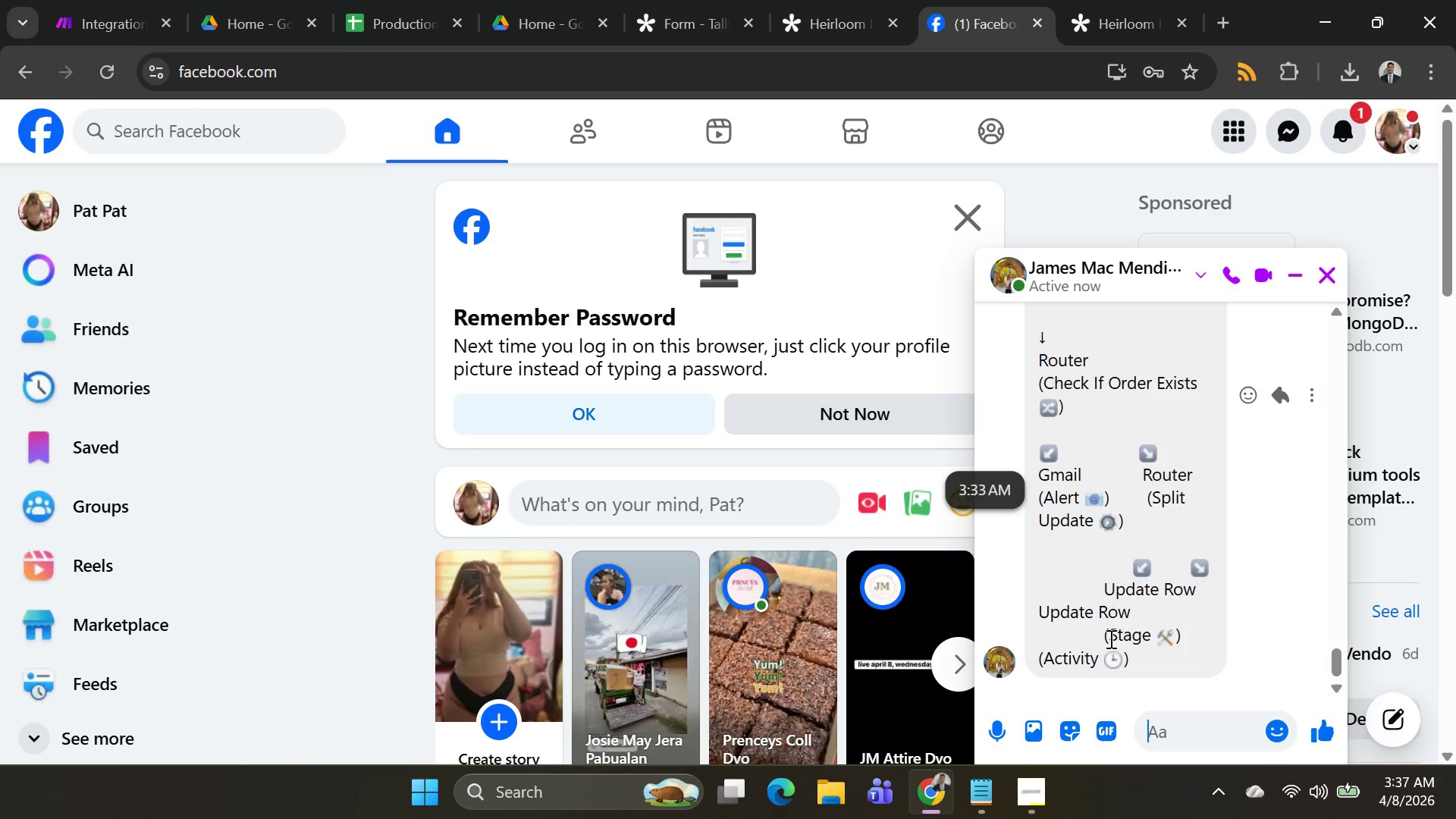 
left_click_drag(start_coordinate=[1109, 639], to_coordinate=[1172, 634])
 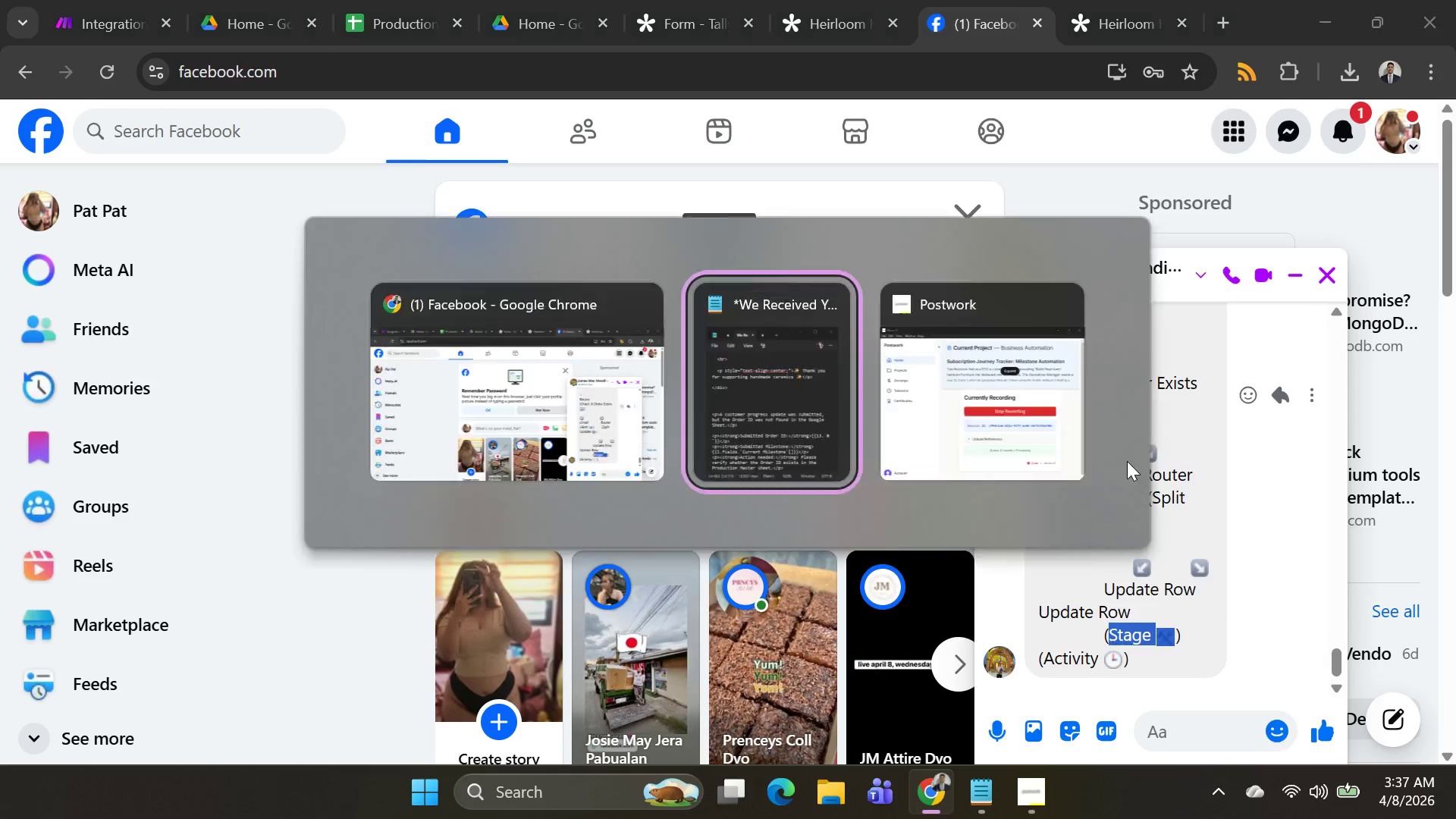 
key(Control+C)
 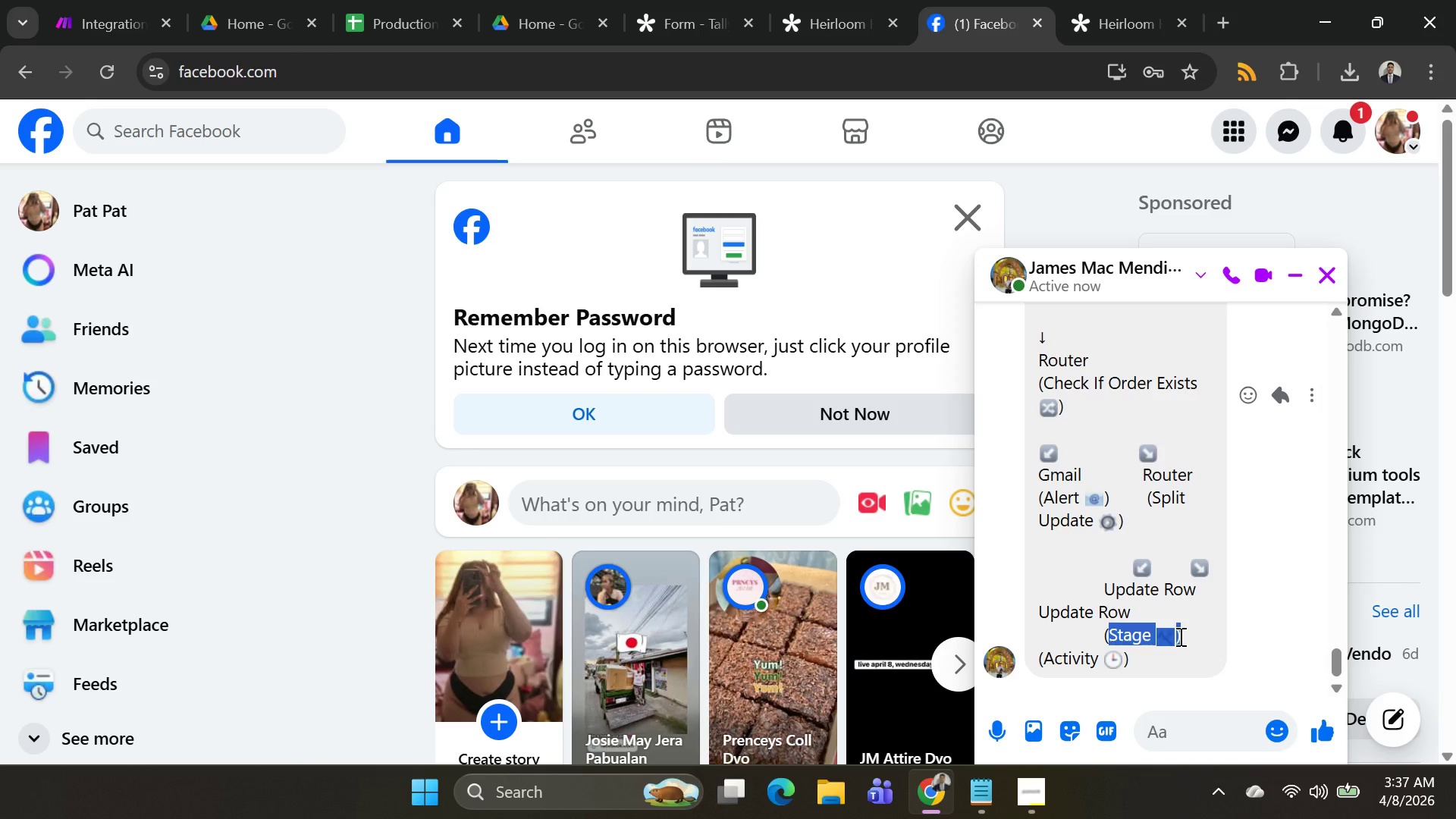 
key(Control+C)
 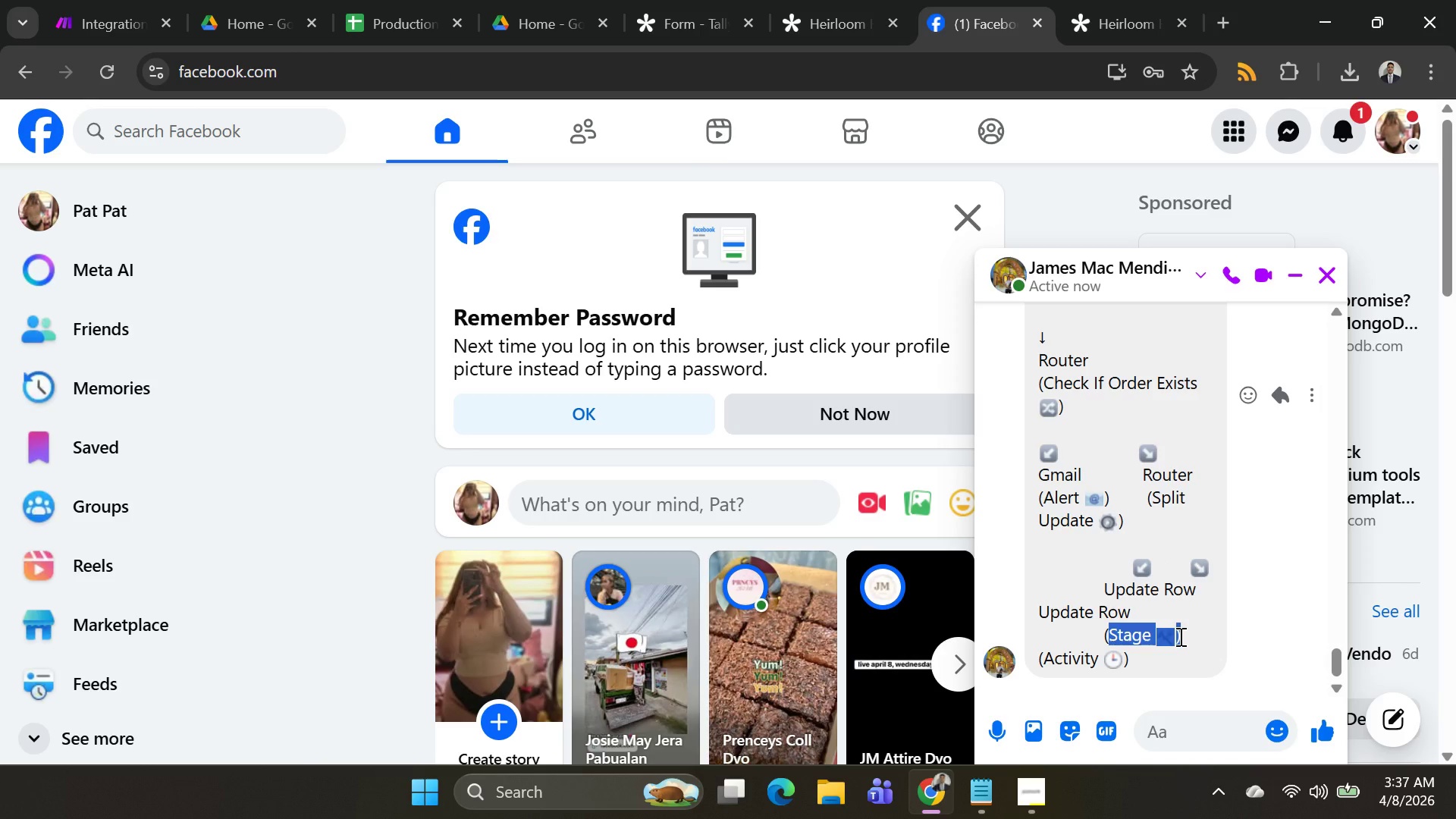 
key(Control+C)
 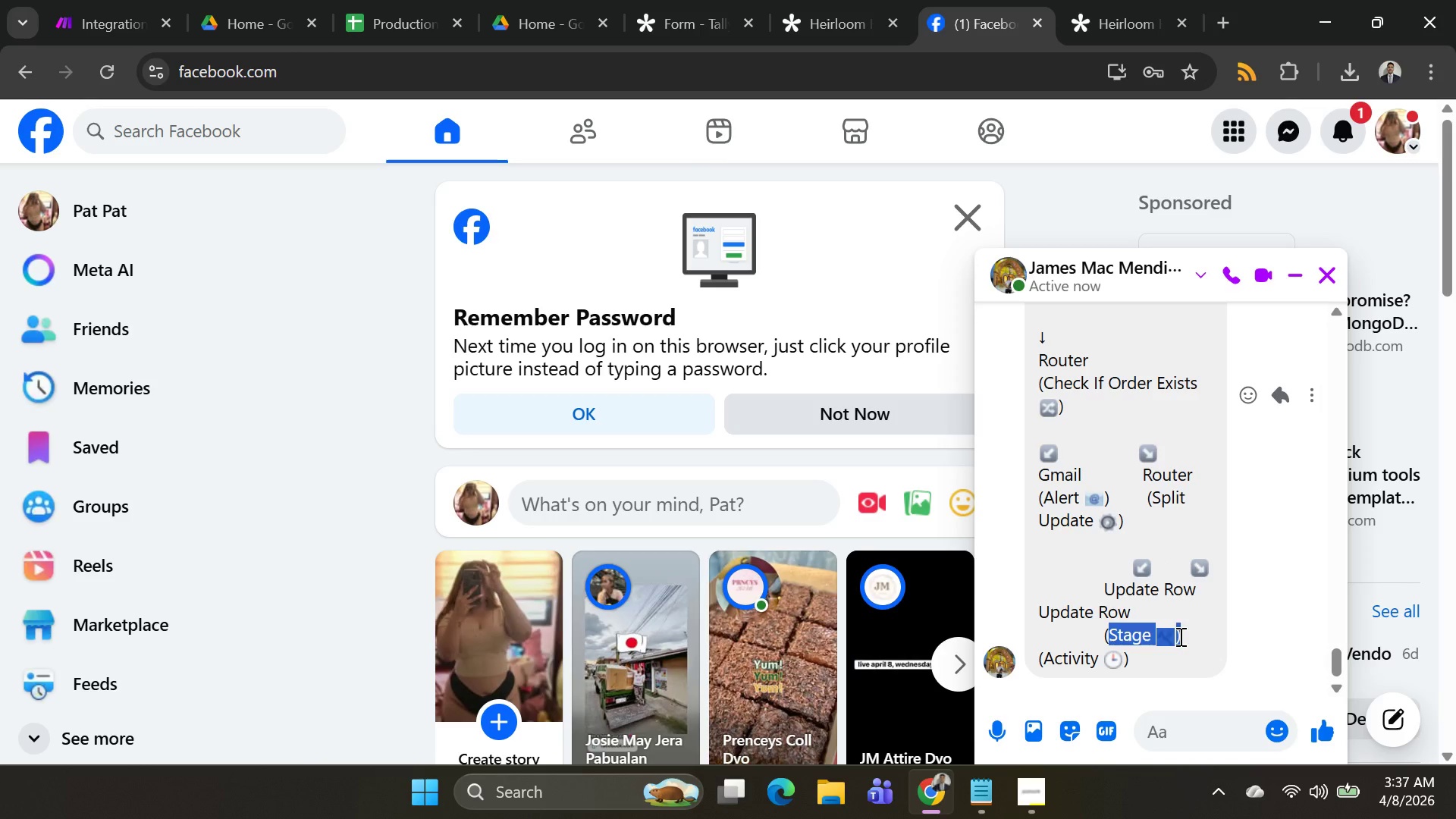 
key(Control+C)
 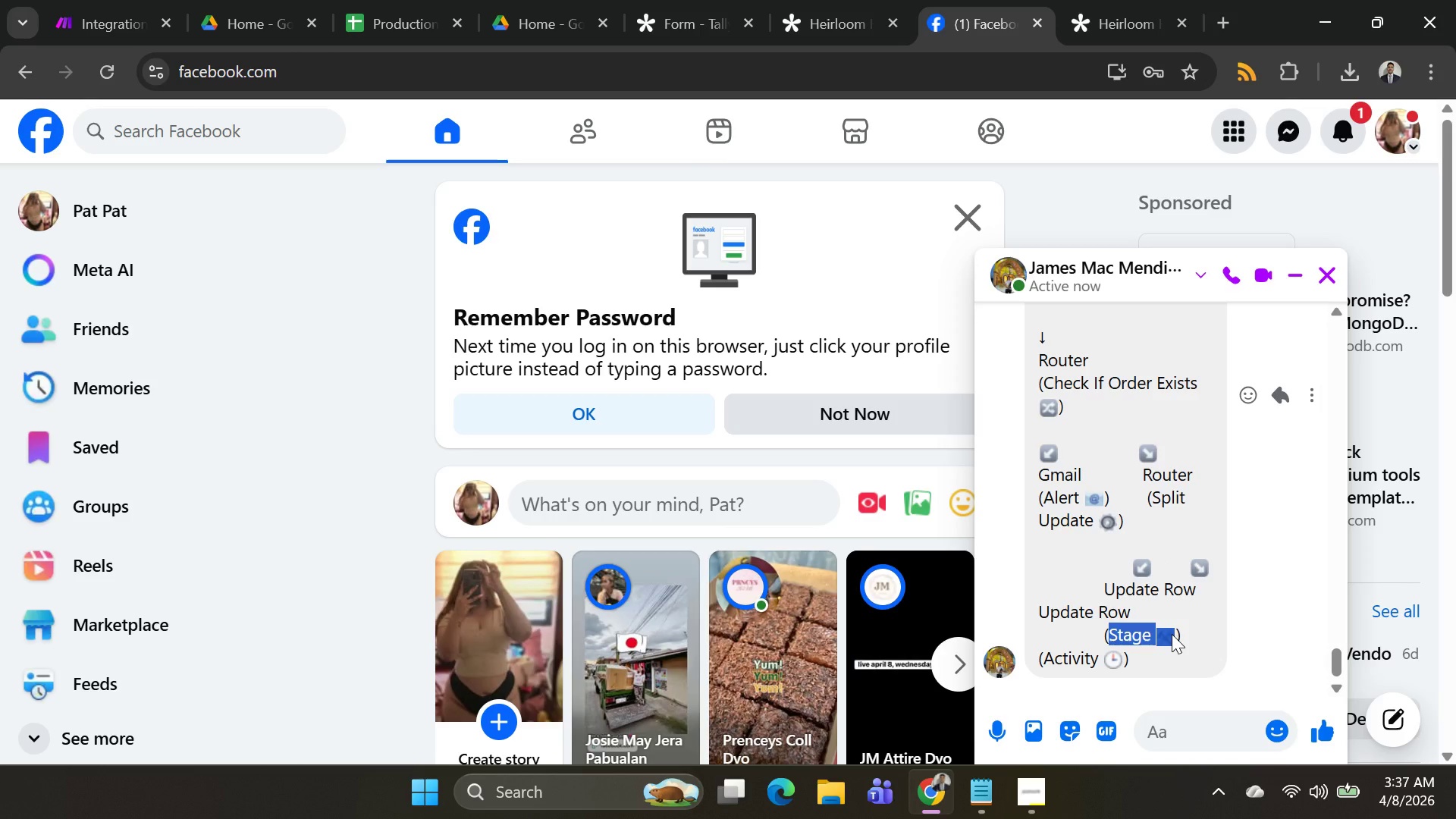 
key(Control+C)
 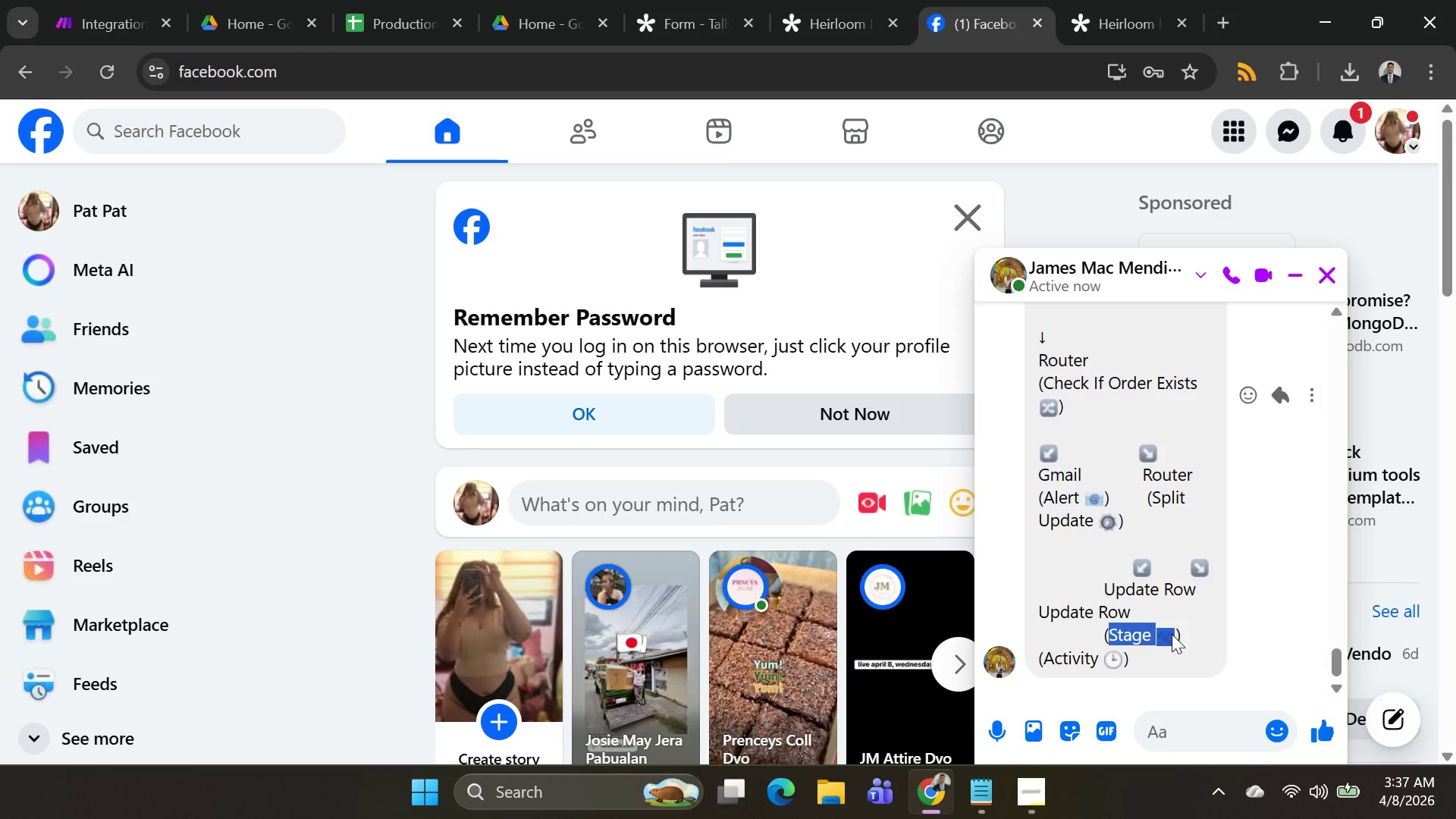 
key(Control+C)
 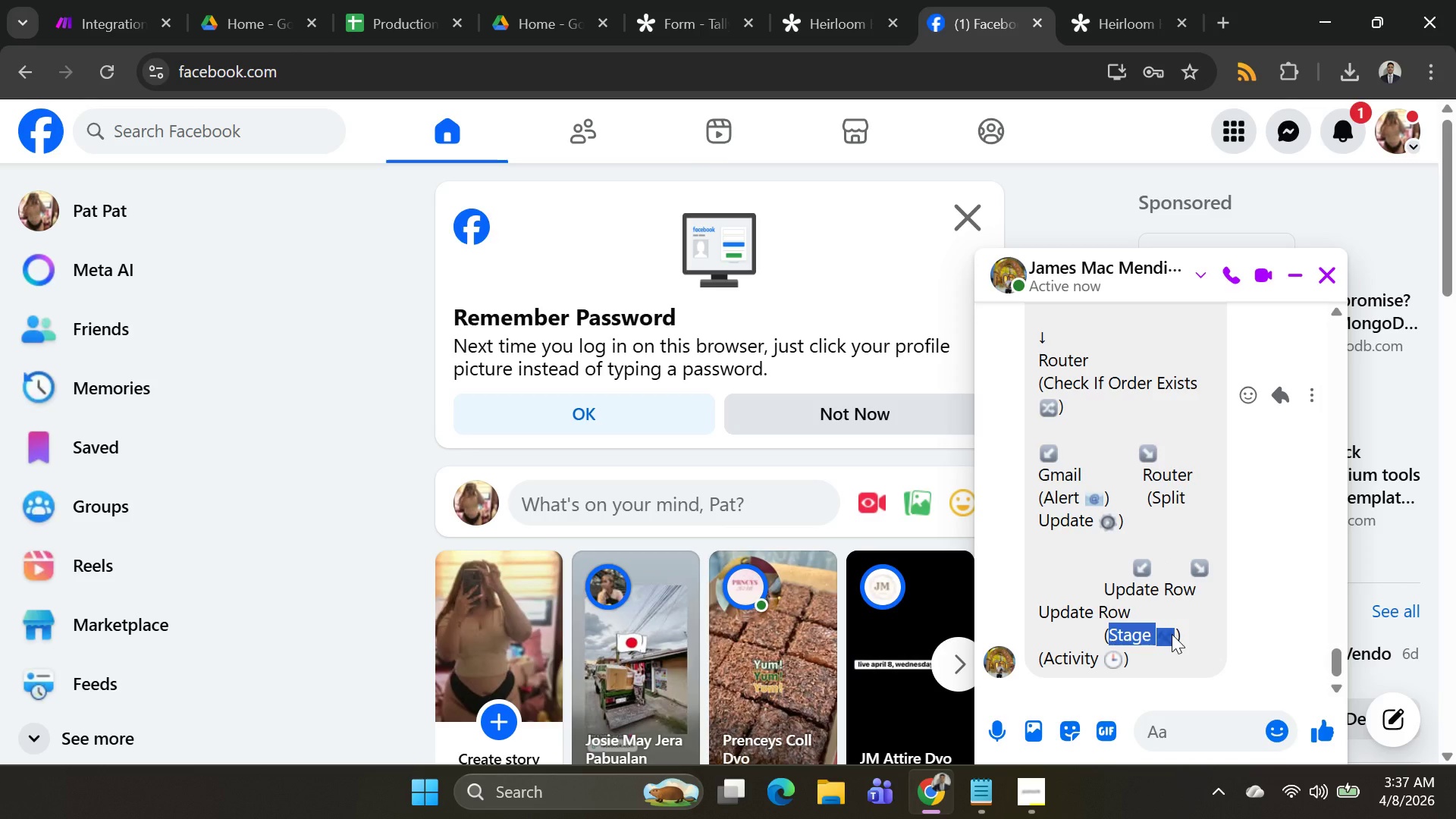 
key(Control+C)
 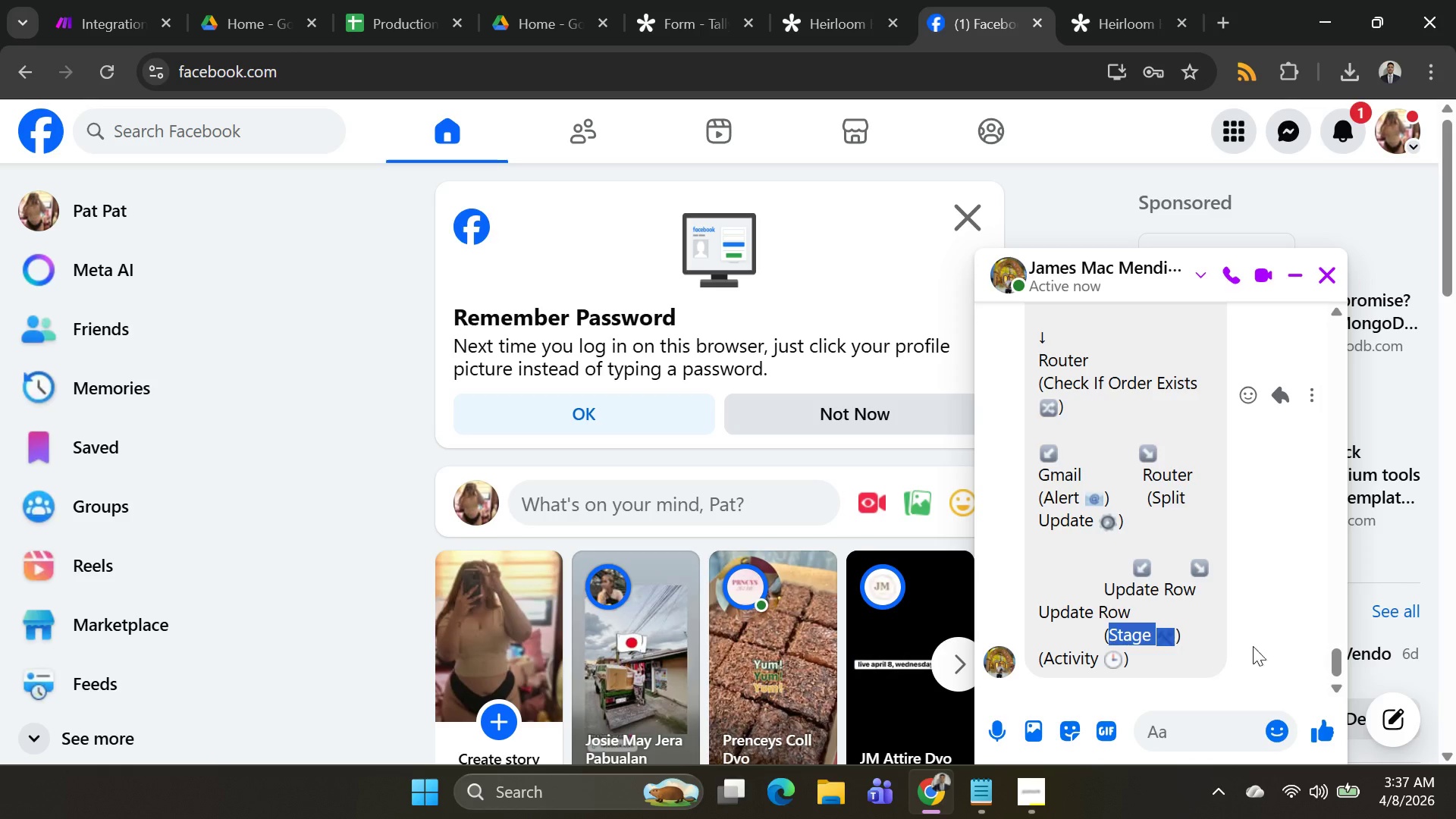 
key(Alt+AltLeft)
 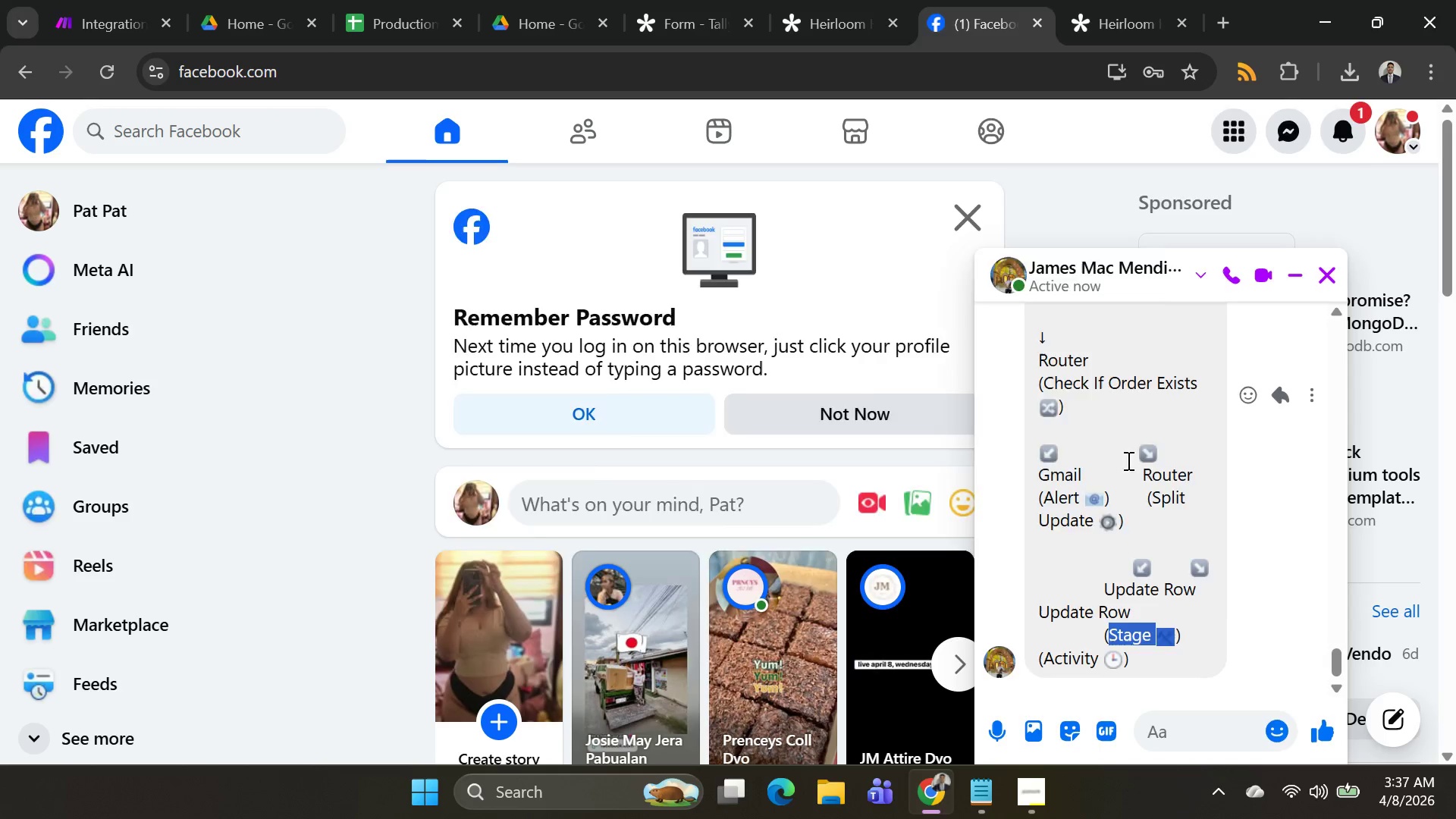 
key(Alt+Tab)
 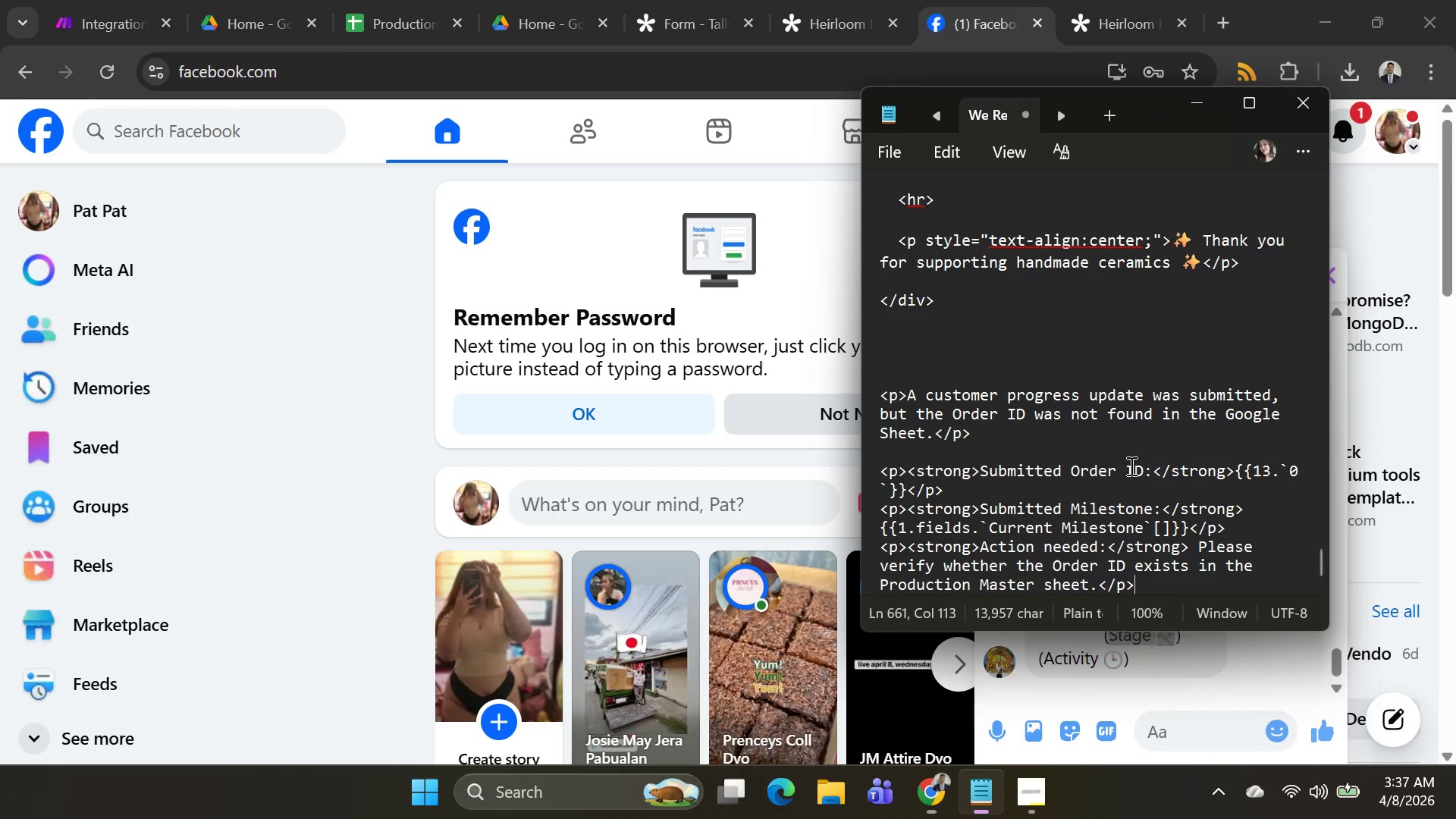 
key(Alt+AltLeft)
 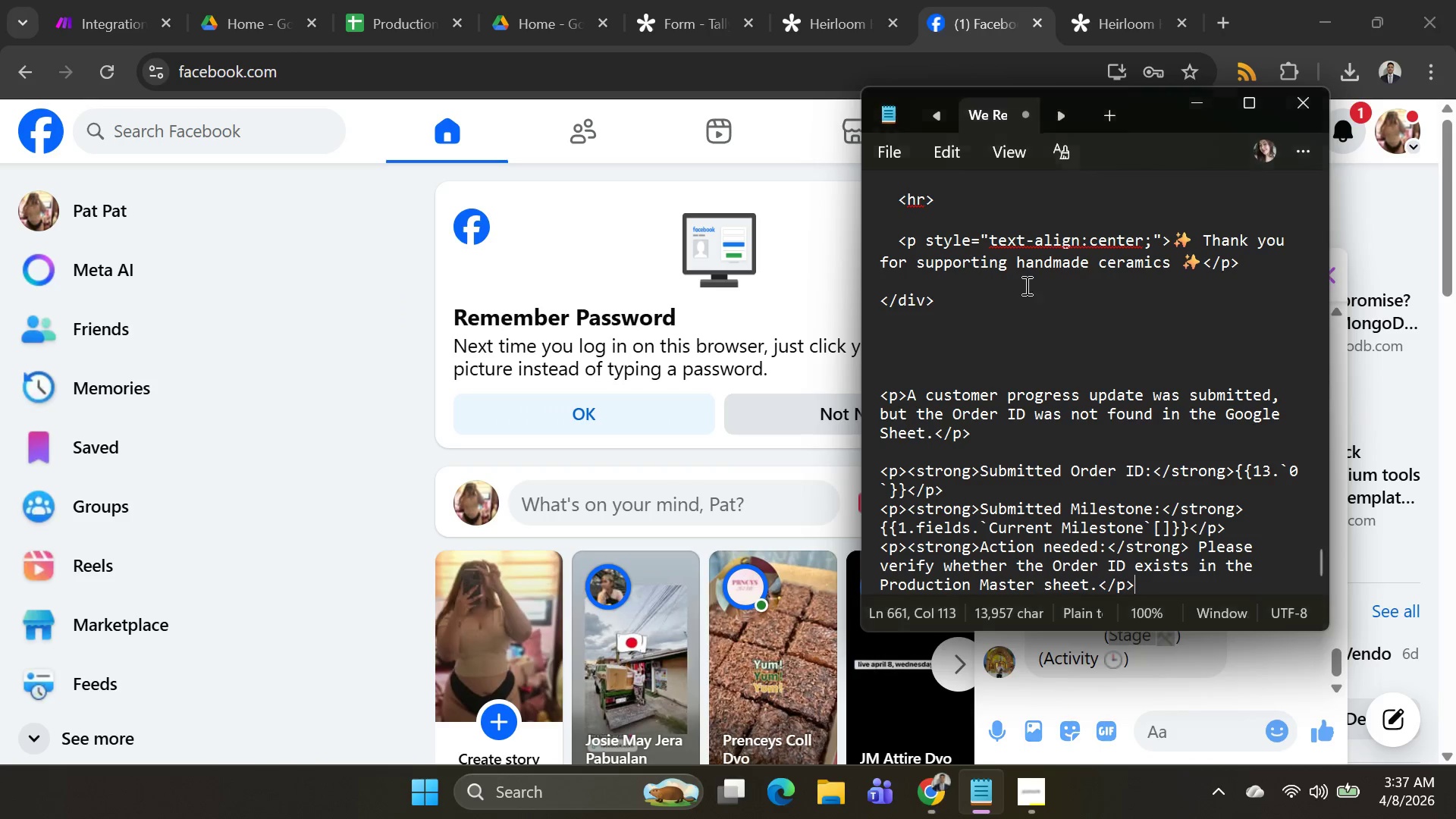 
key(Alt+Tab)
 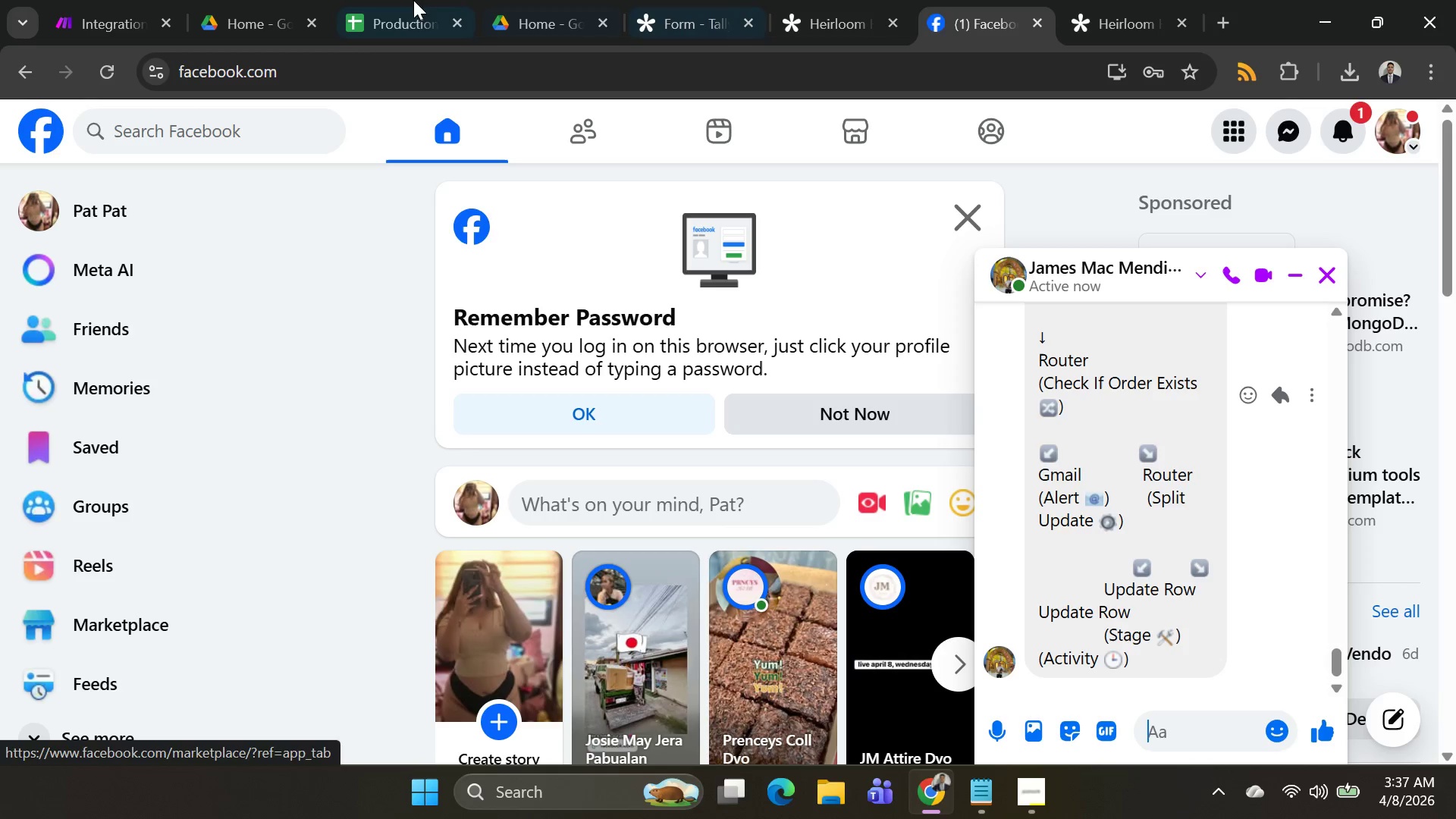 
left_click([376, 18])
 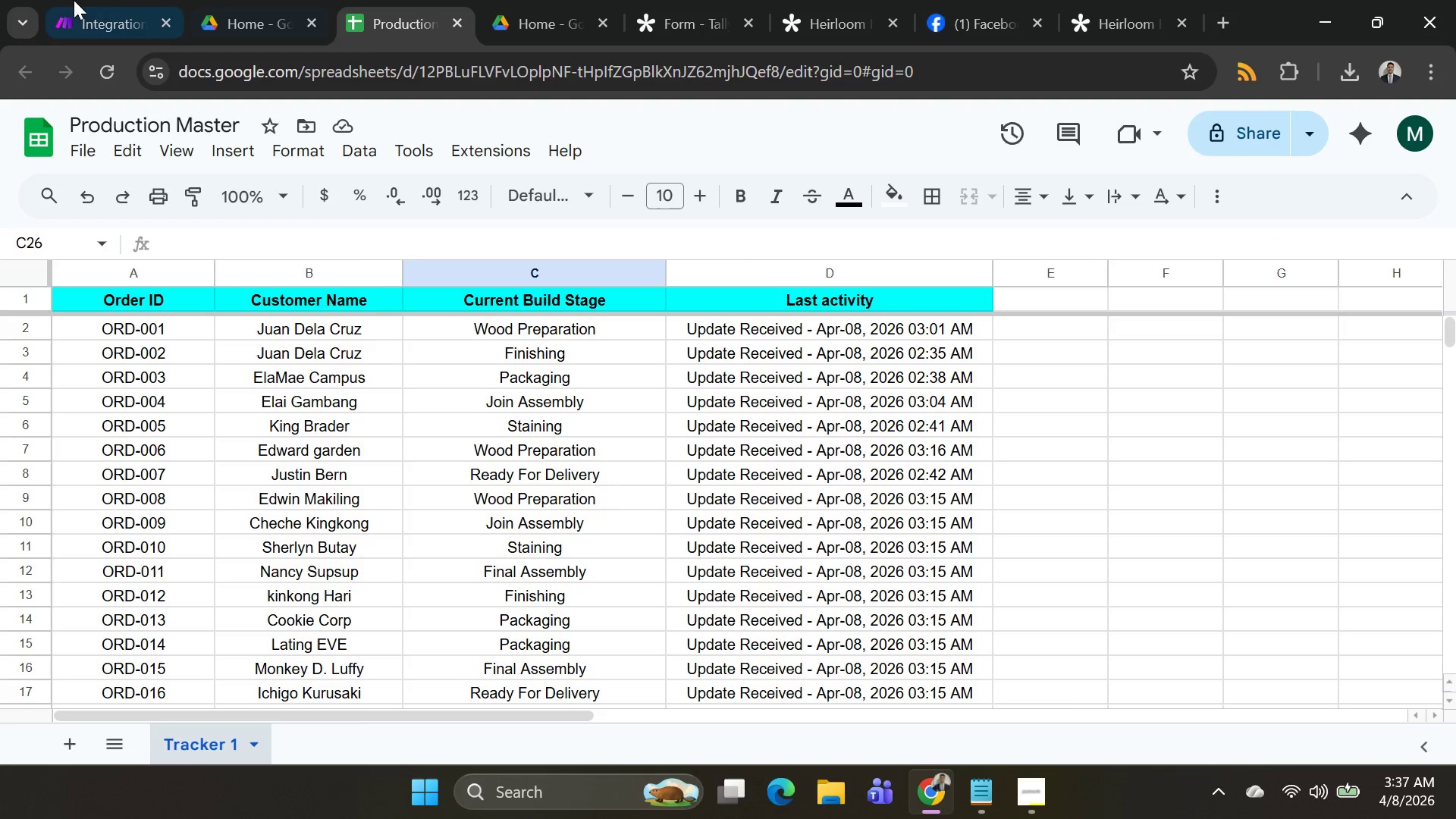 
left_click([55, 0])
 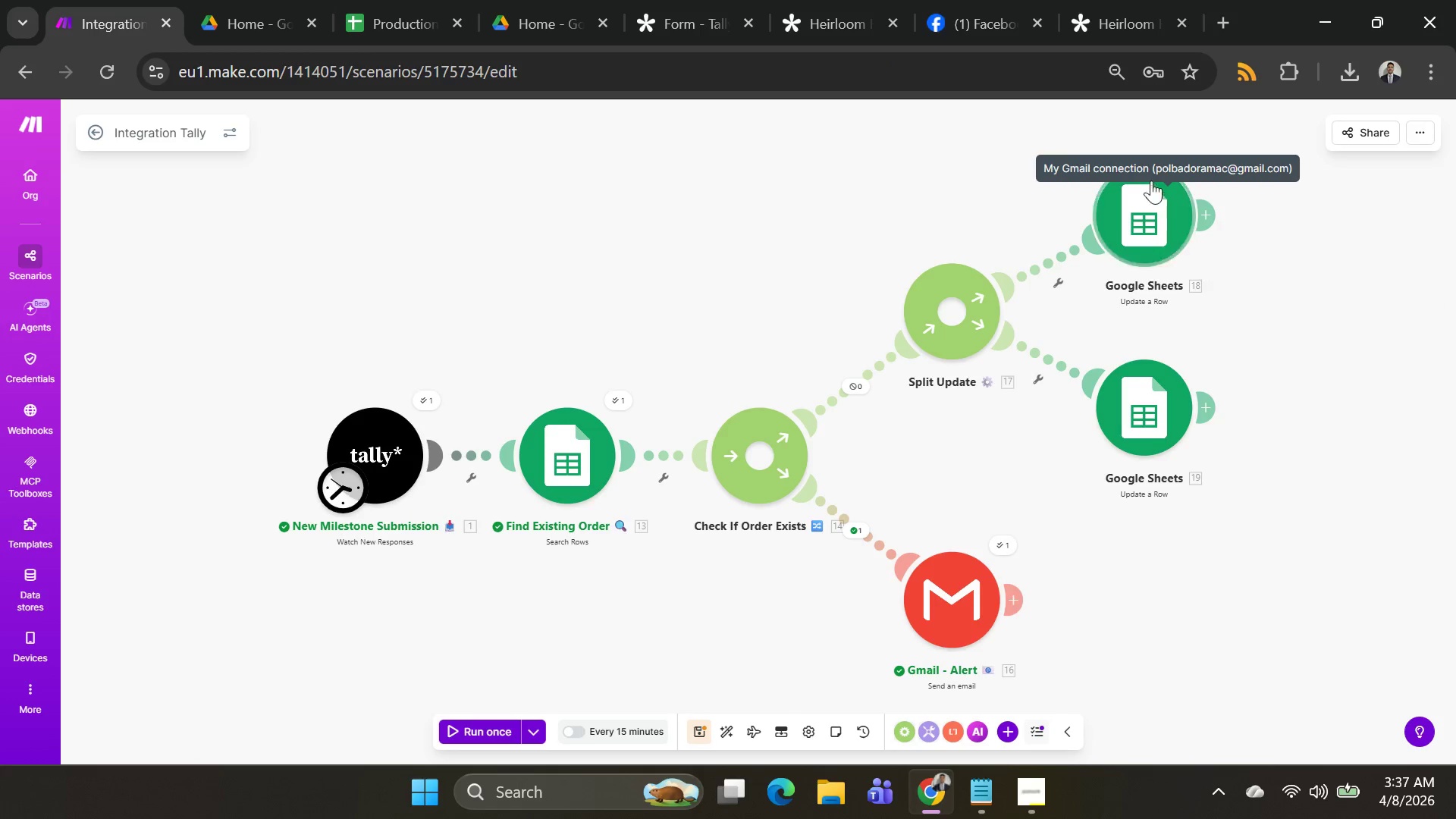 
right_click([1120, 191])
 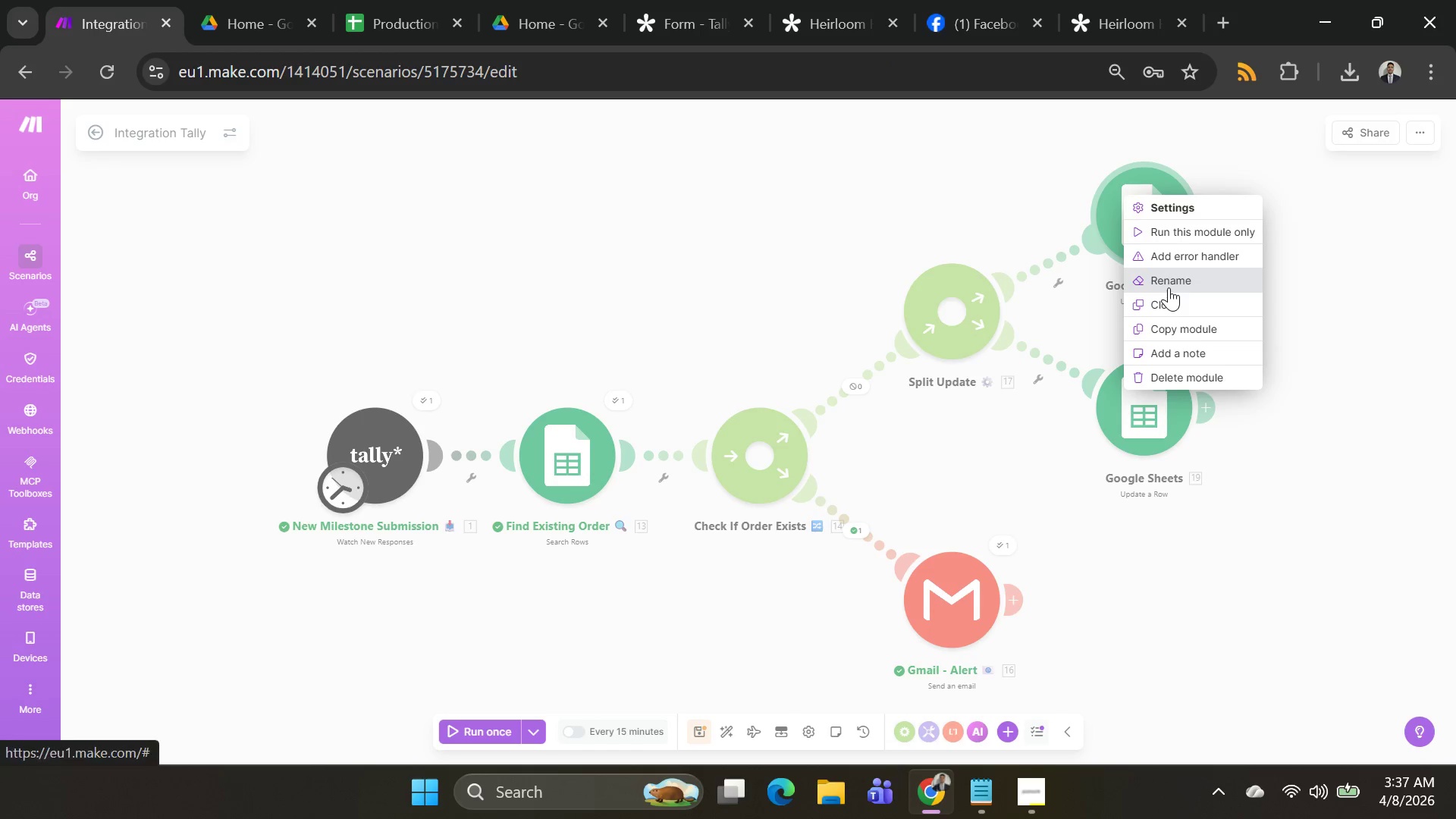 
left_click([1169, 287])
 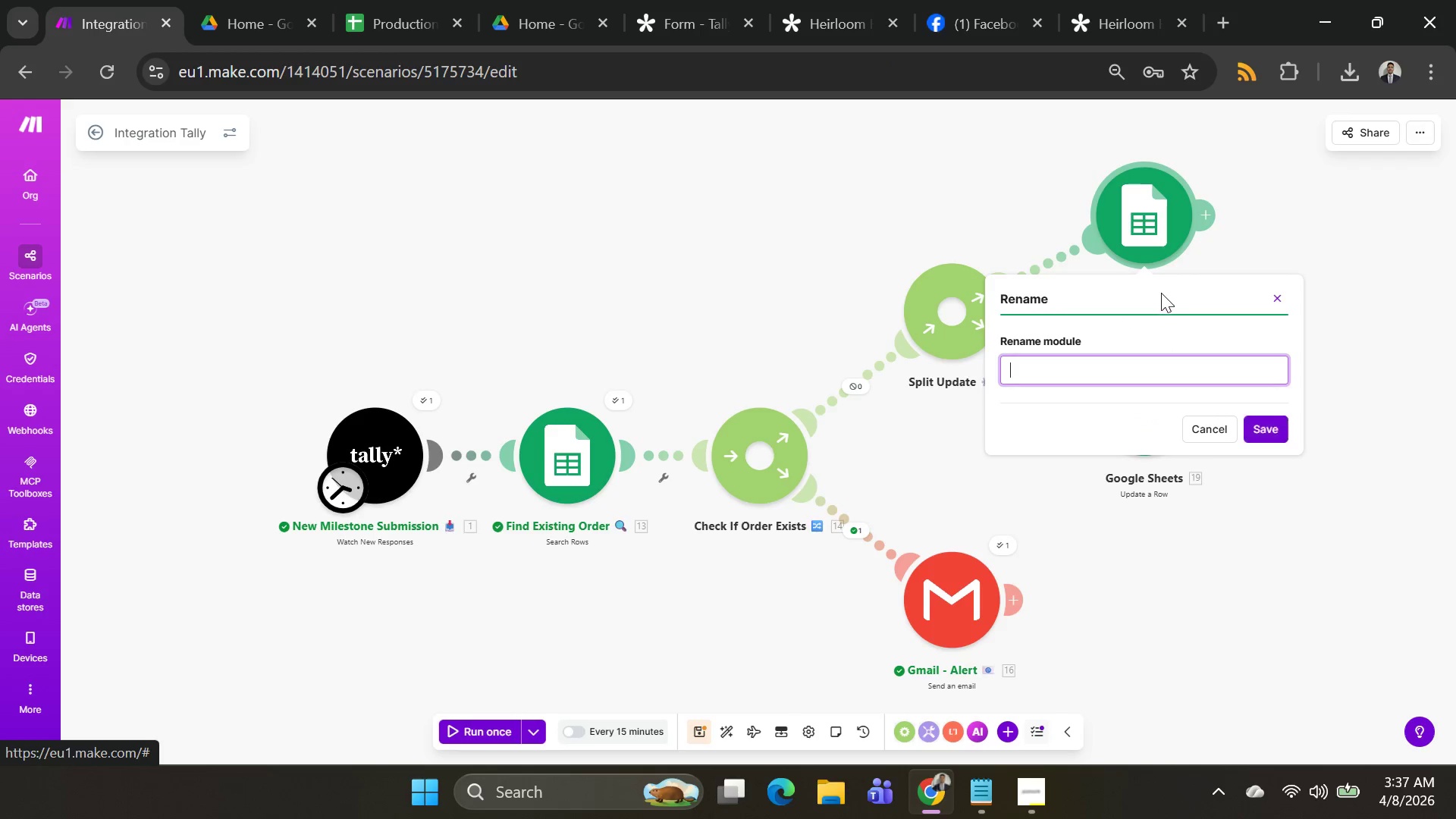 
key(Control+V)
 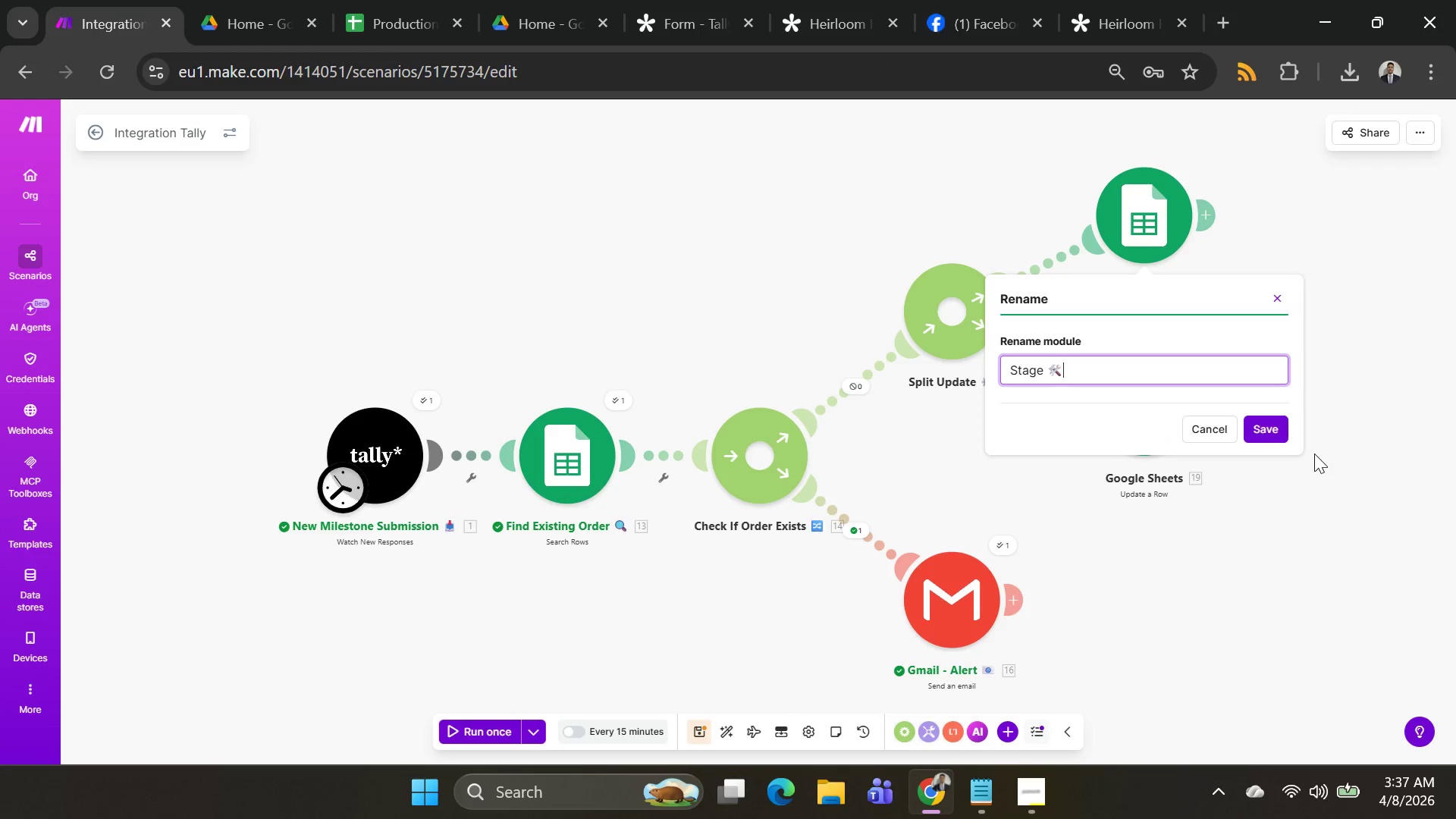 
left_click([1281, 435])
 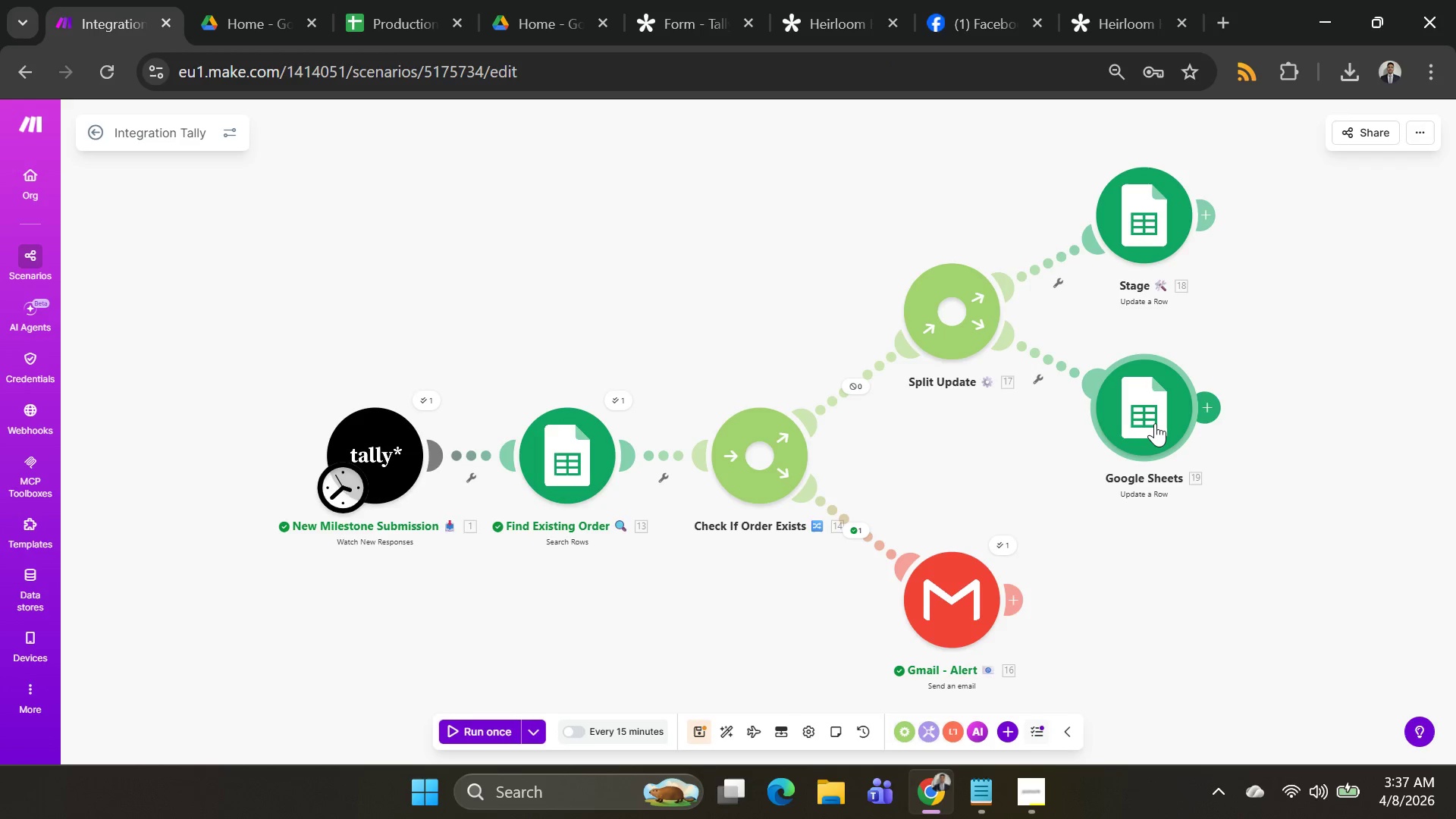 
right_click([1154, 423])
 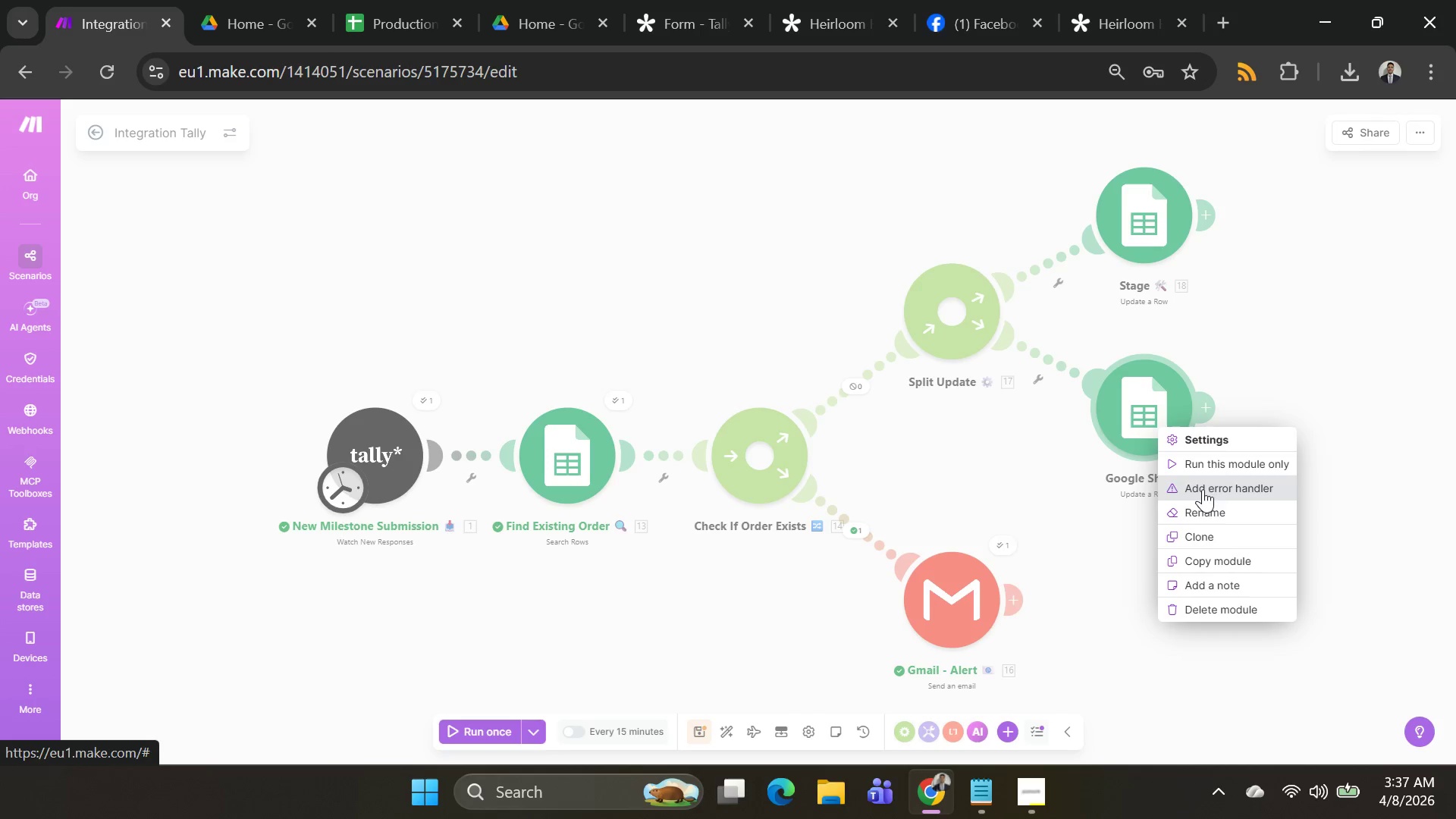 
left_click([1207, 505])
 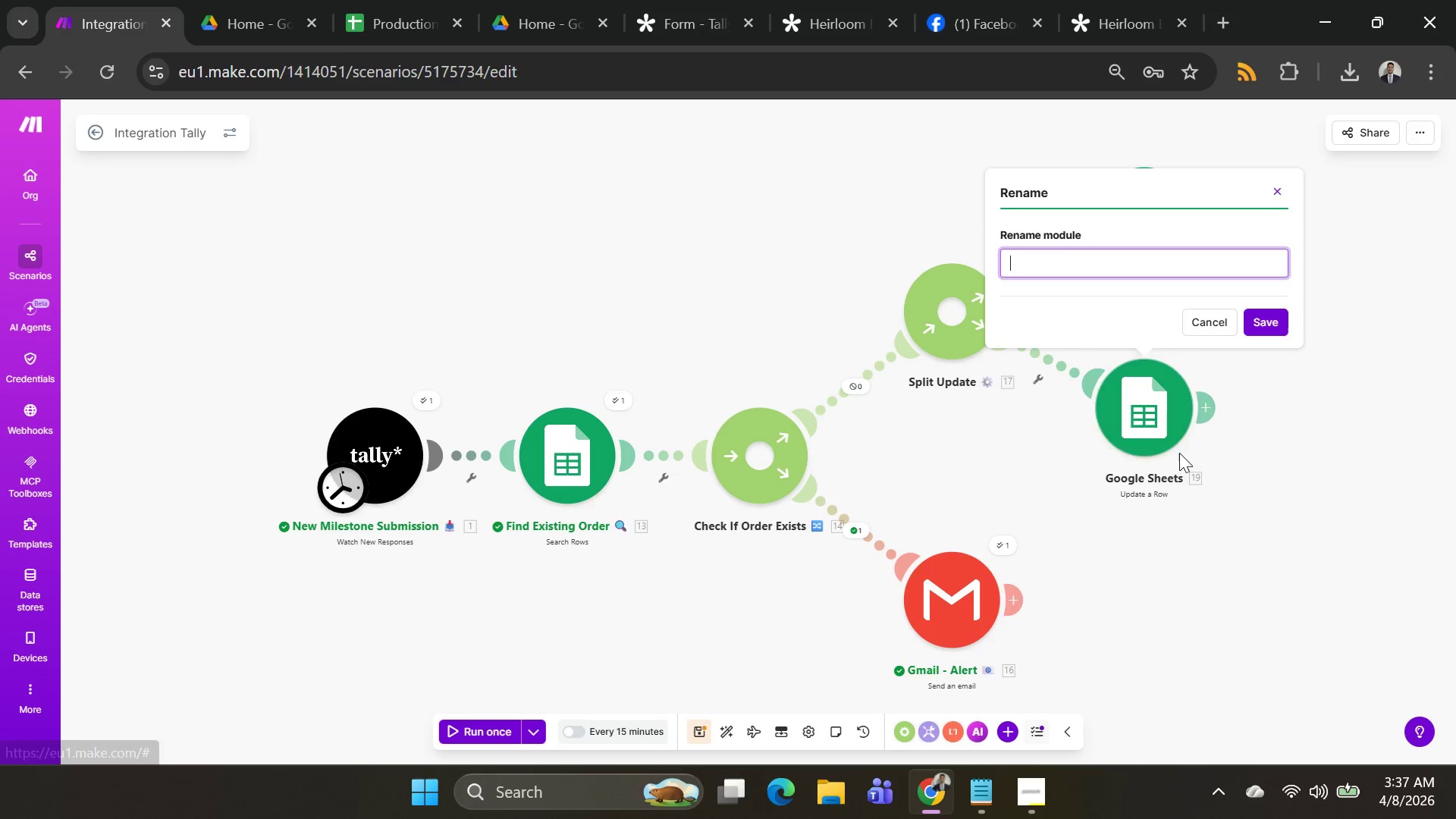 
key(Alt+AltLeft)
 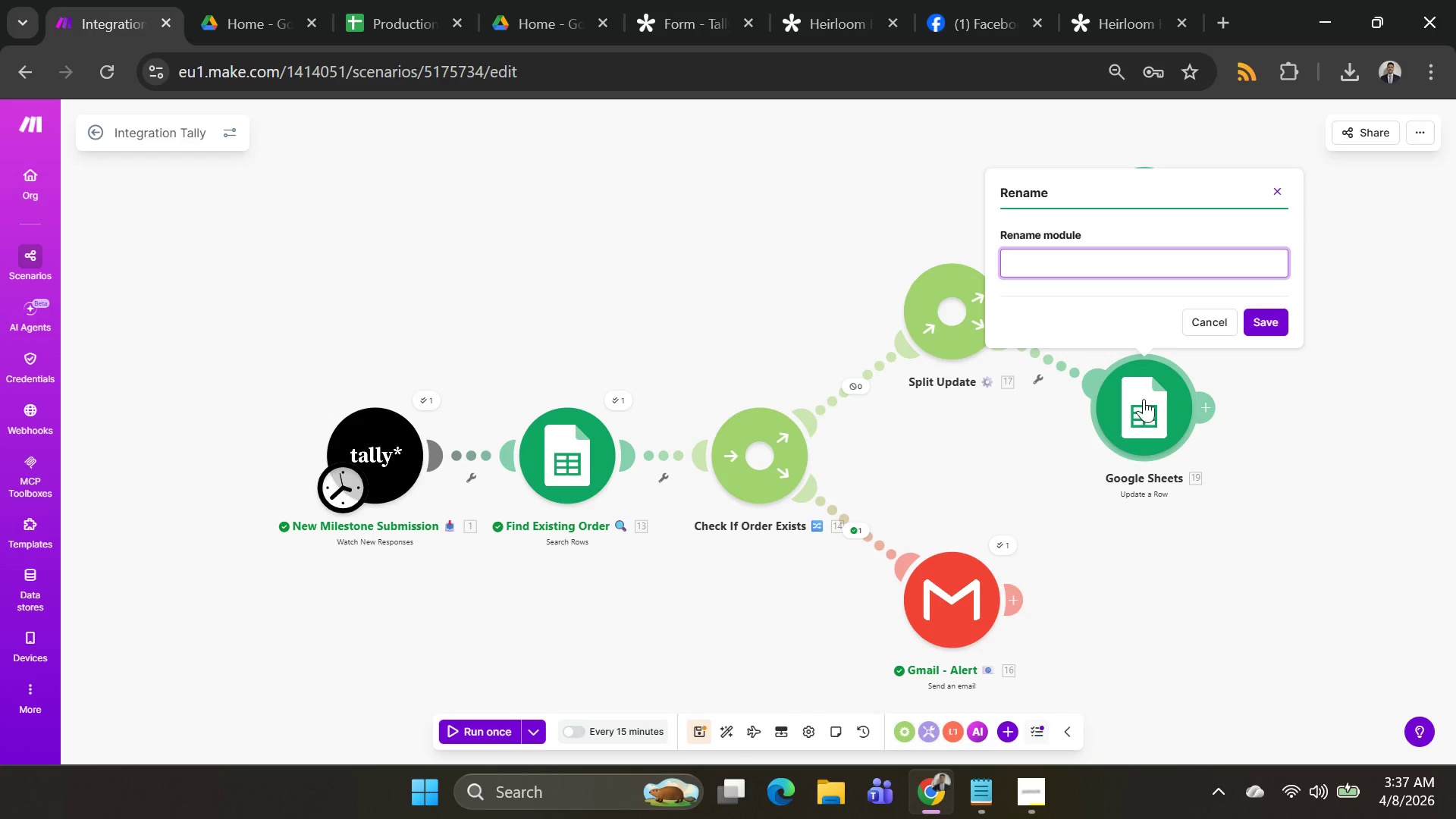 
key(Alt+Tab)
 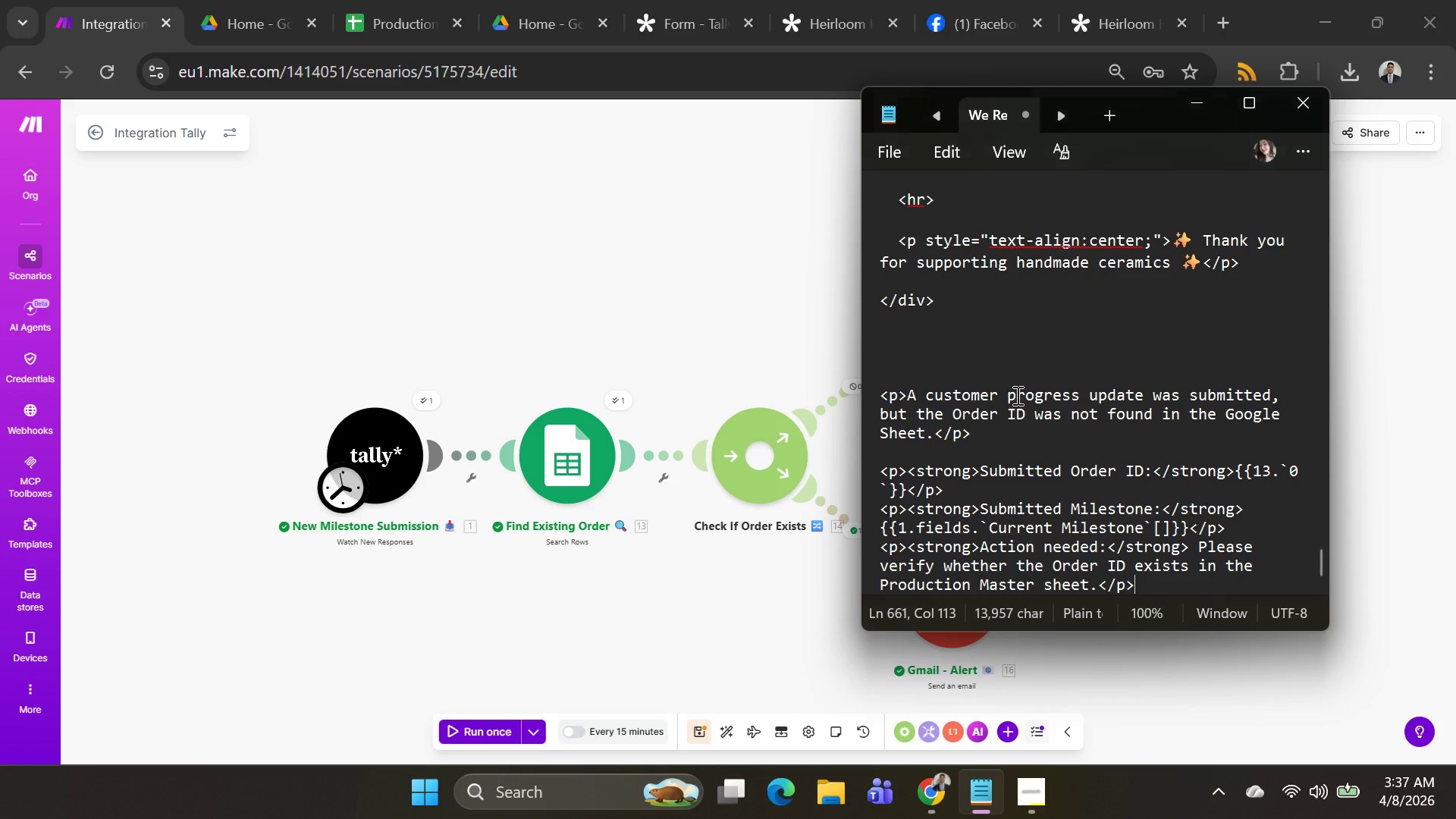 
key(Alt+AltLeft)
 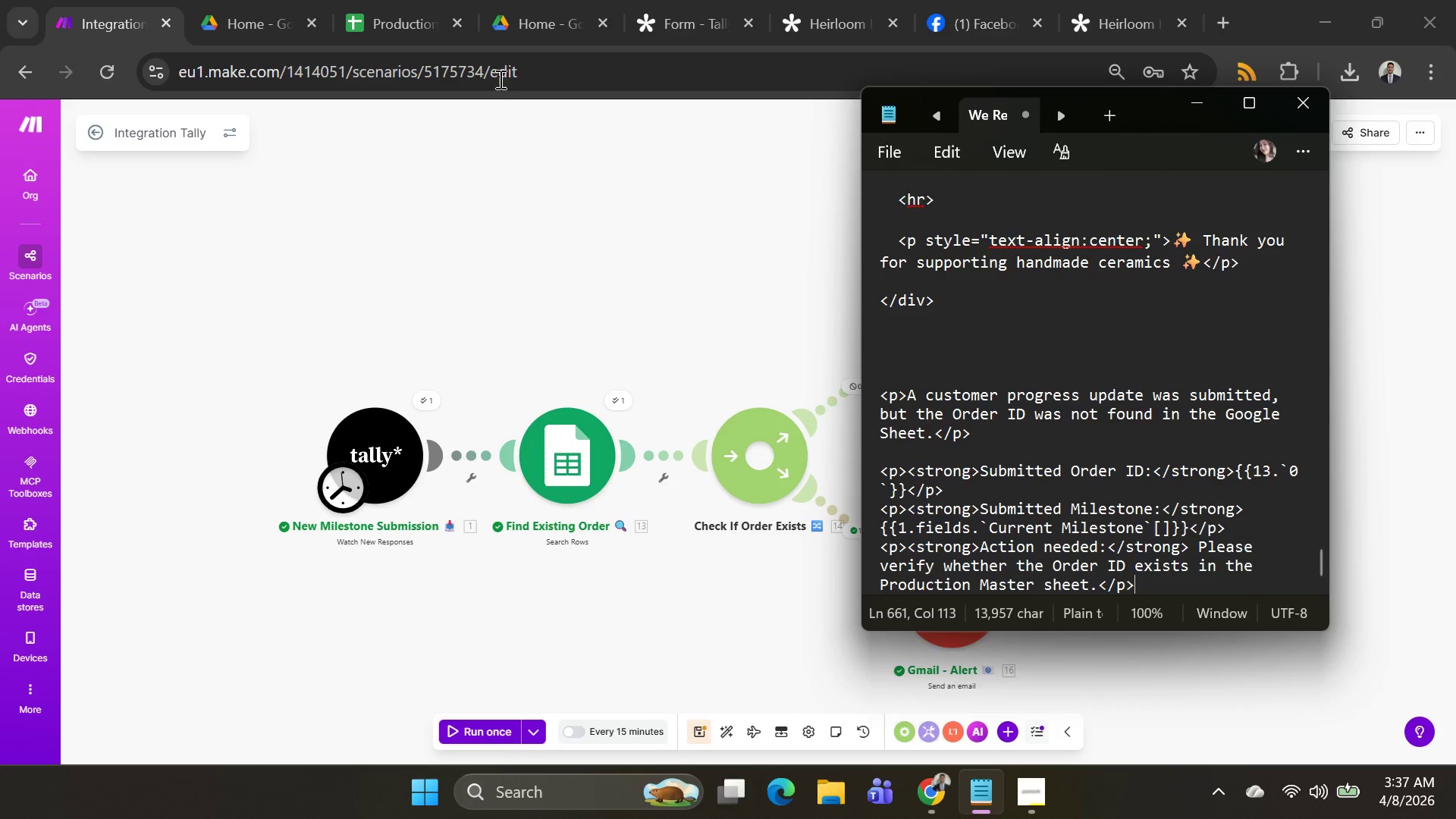 
key(Alt+Tab)
 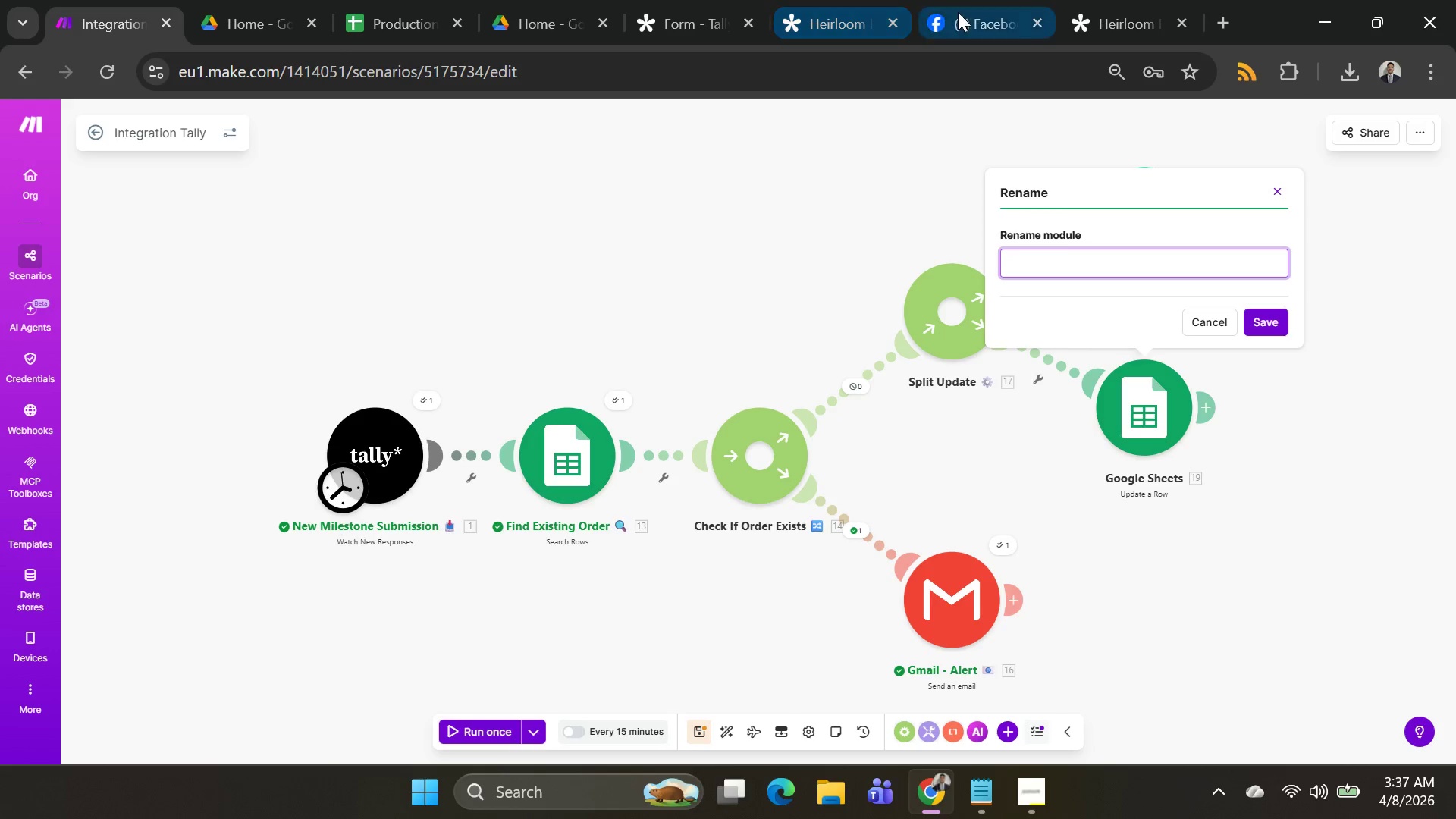 
left_click([958, 12])
 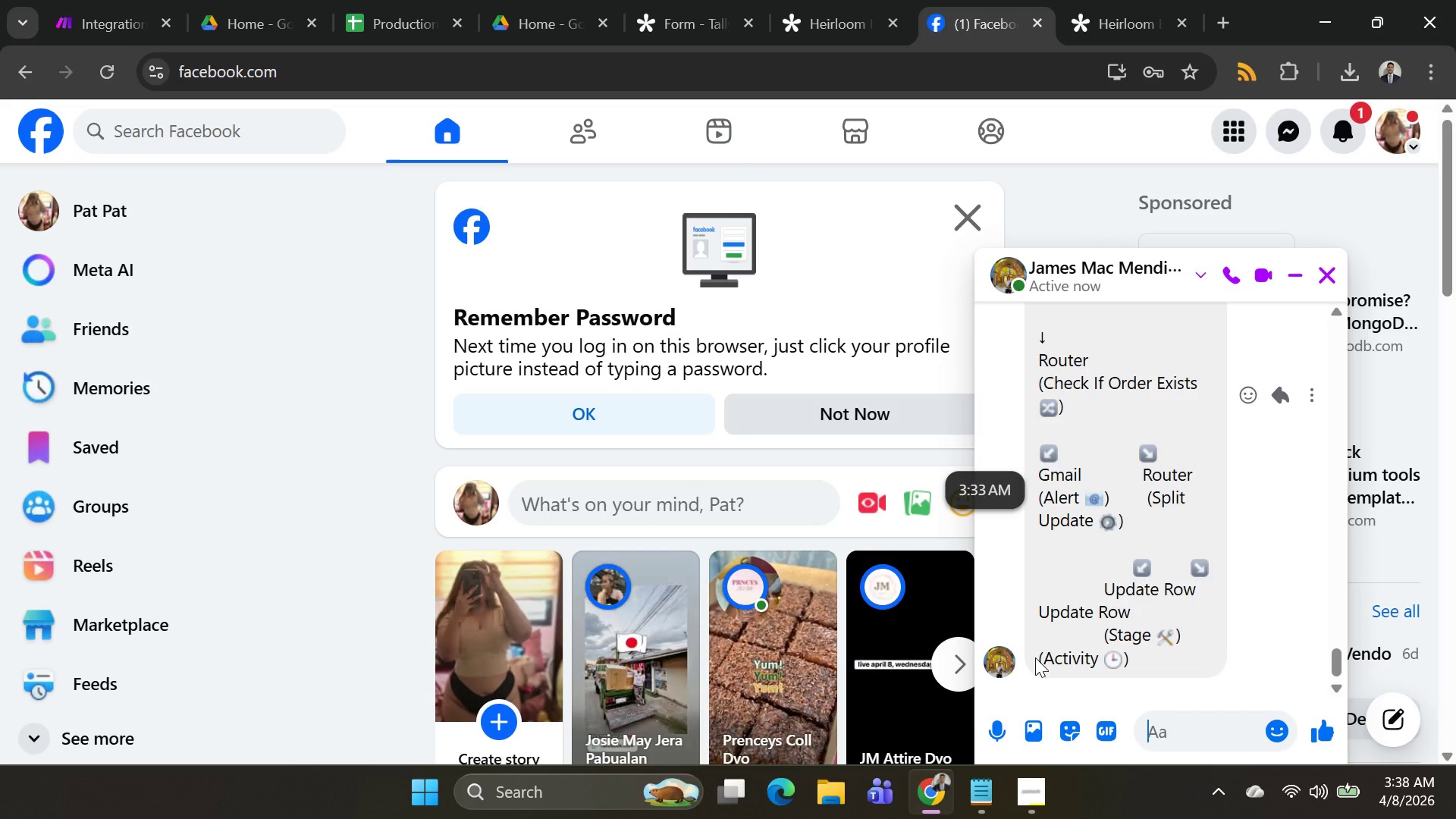 
left_click_drag(start_coordinate=[1040, 661], to_coordinate=[1119, 664])
 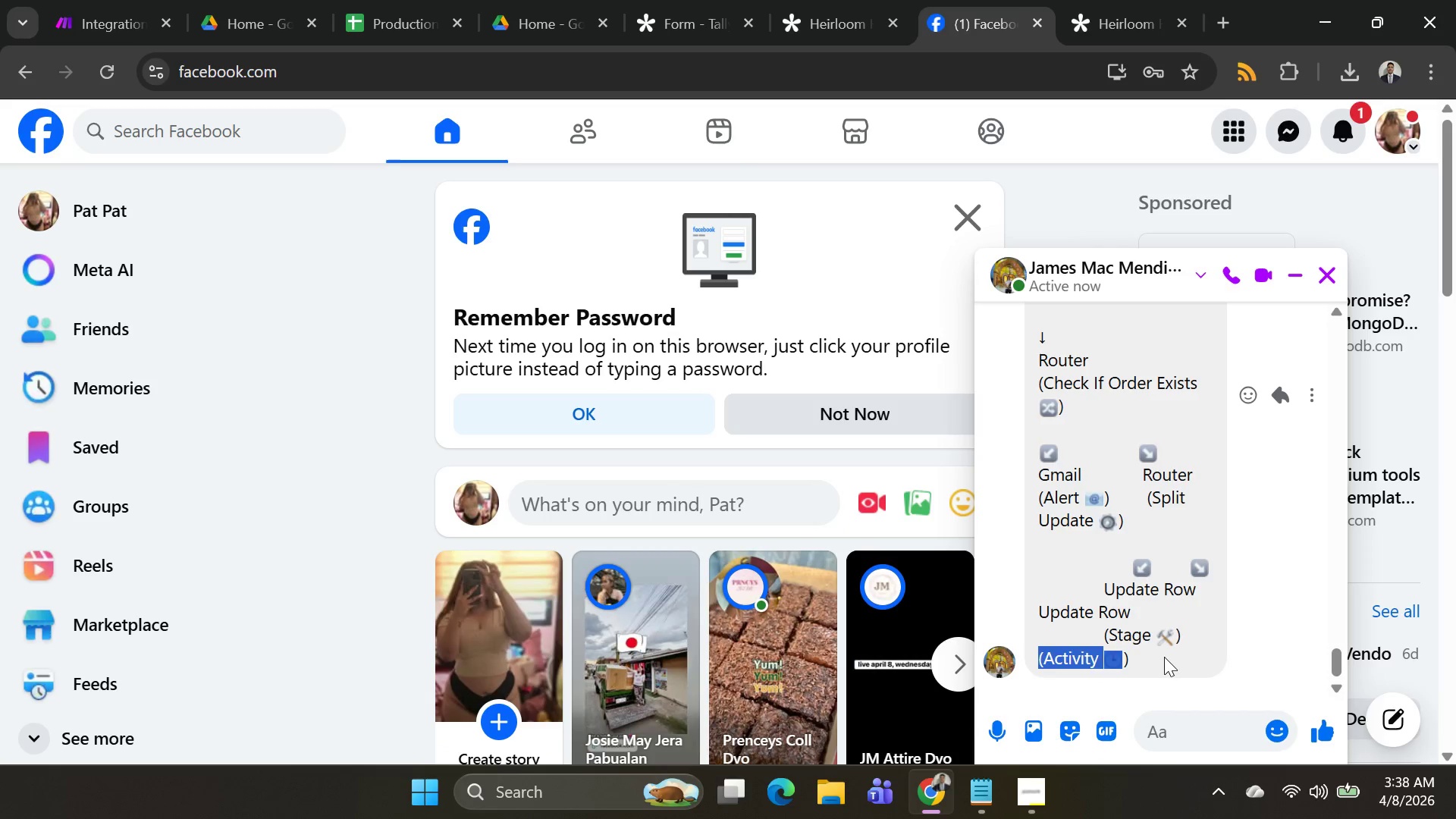 
left_click([1164, 657])
 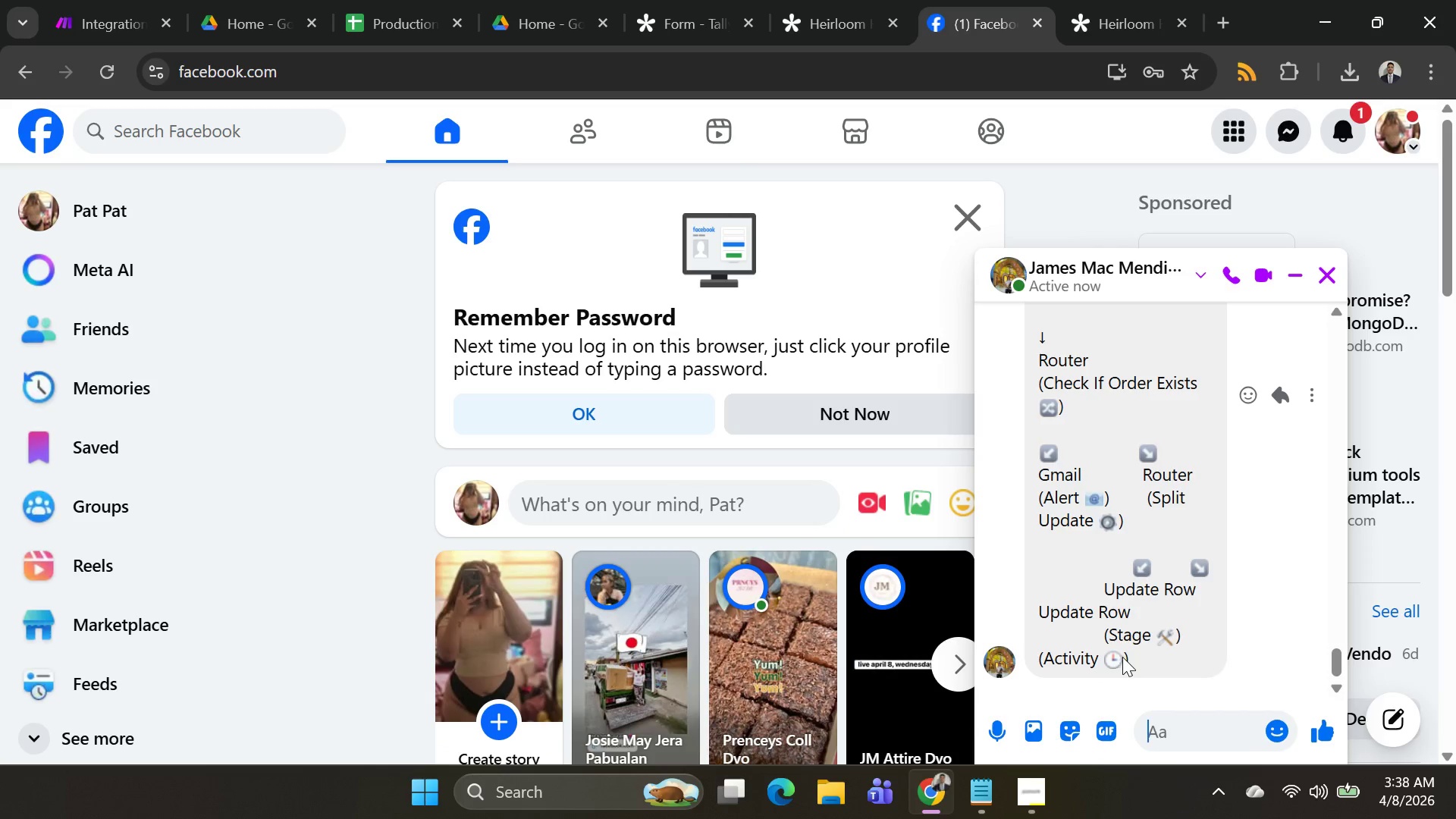 
left_click_drag(start_coordinate=[1122, 657], to_coordinate=[1068, 664])
 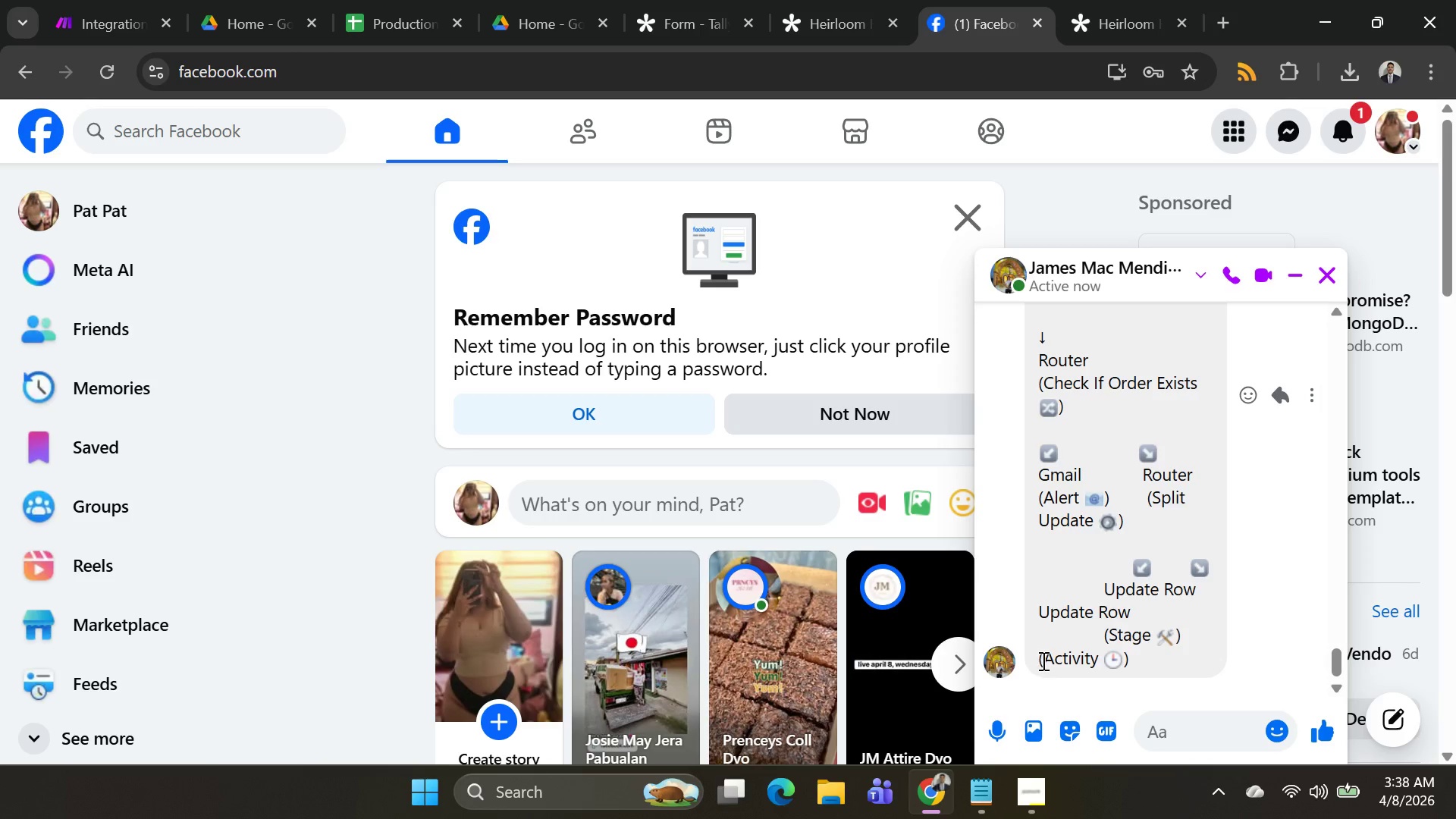 
left_click_drag(start_coordinate=[1042, 660], to_coordinate=[1117, 664])
 